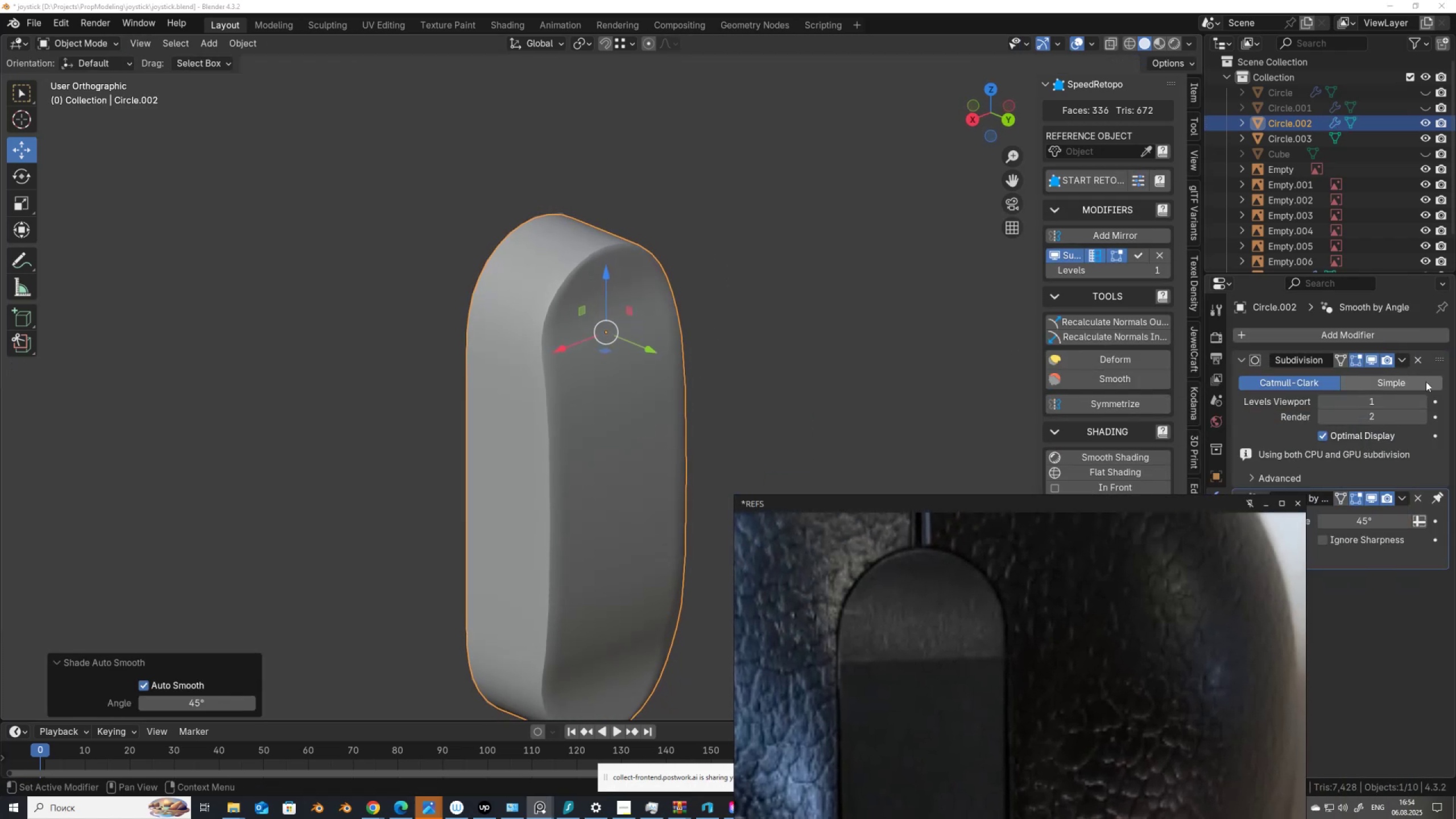 
left_click([1424, 399])
 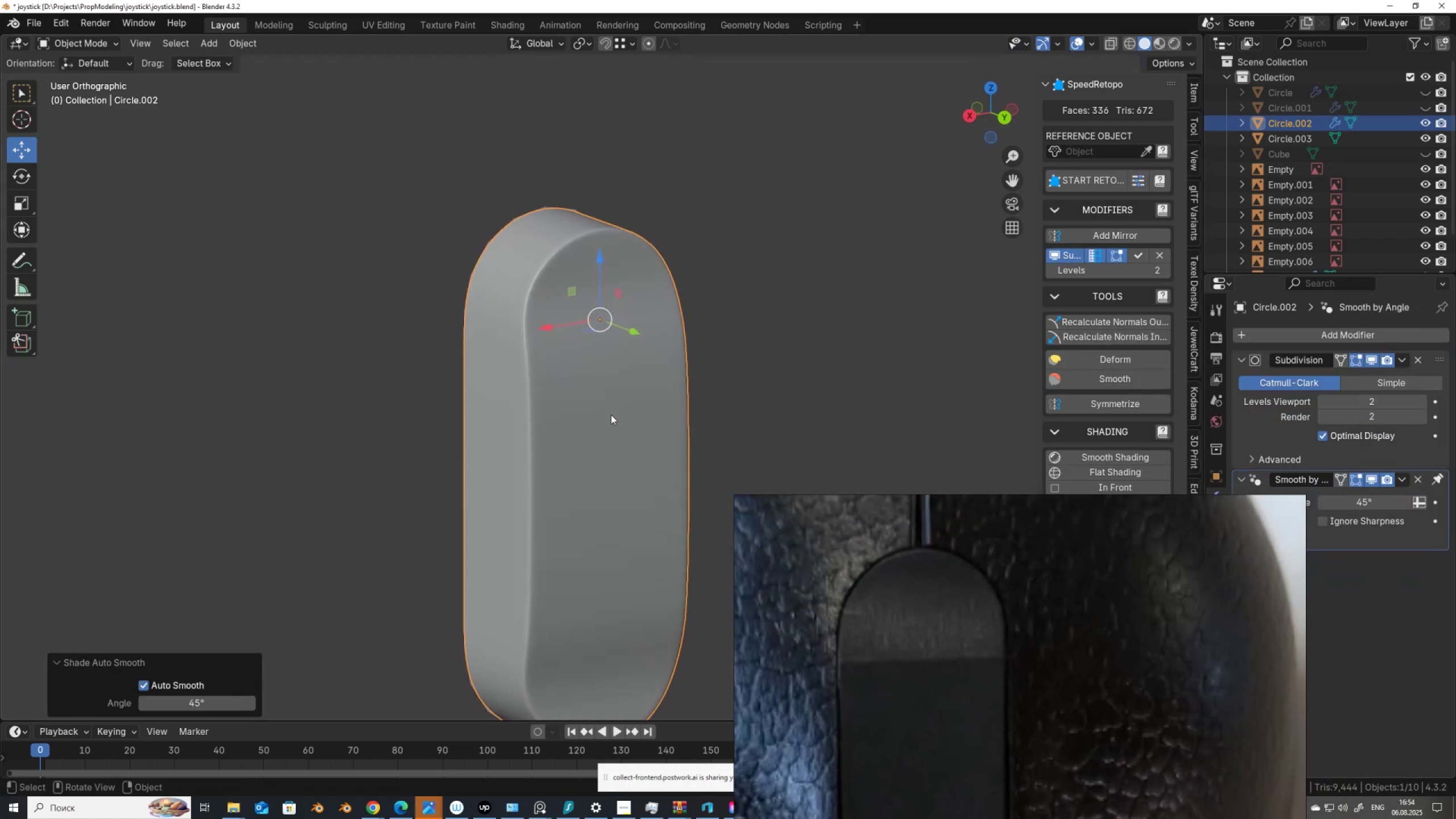 
key(Tab)
 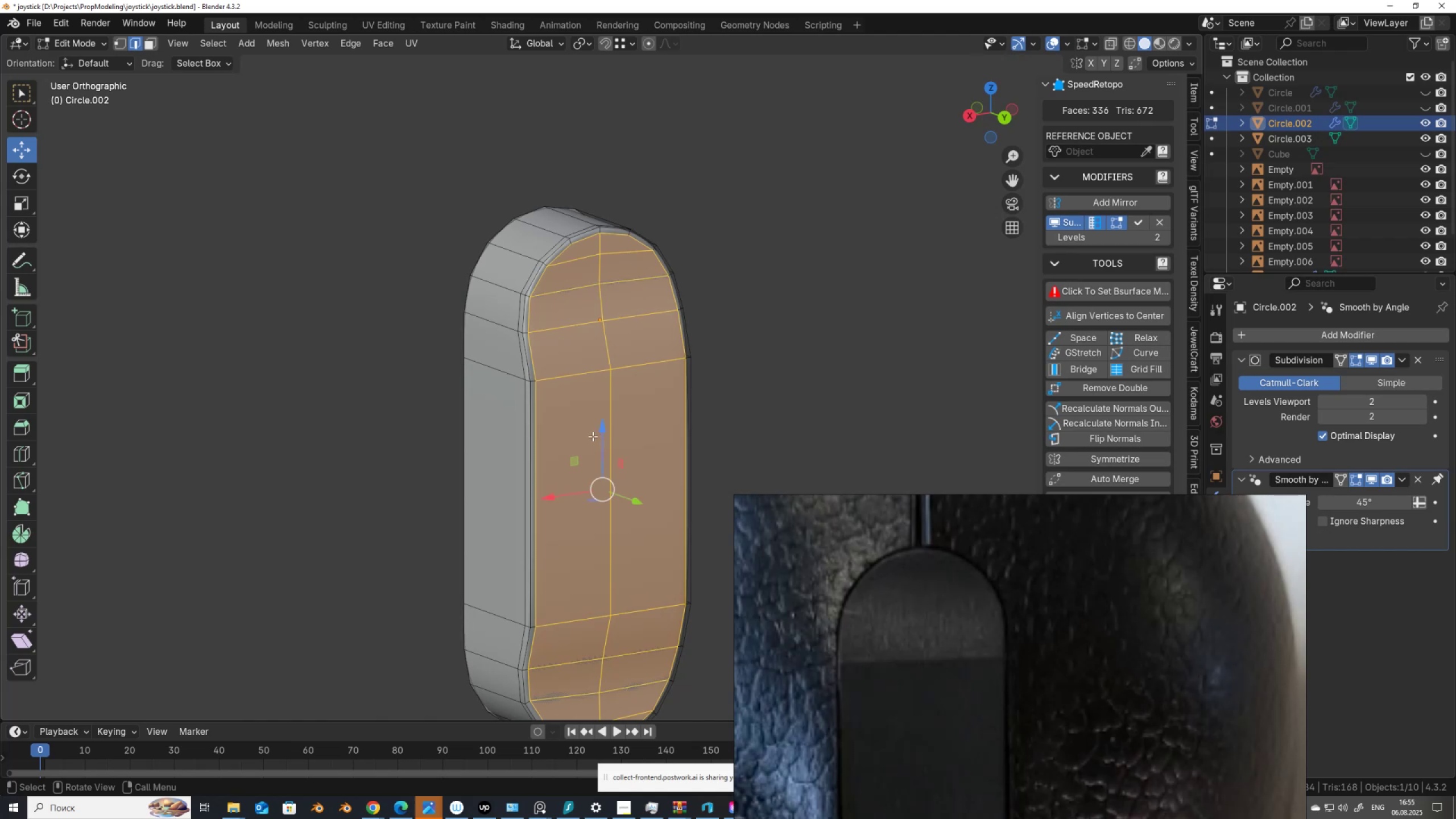 
key(Control+R)
 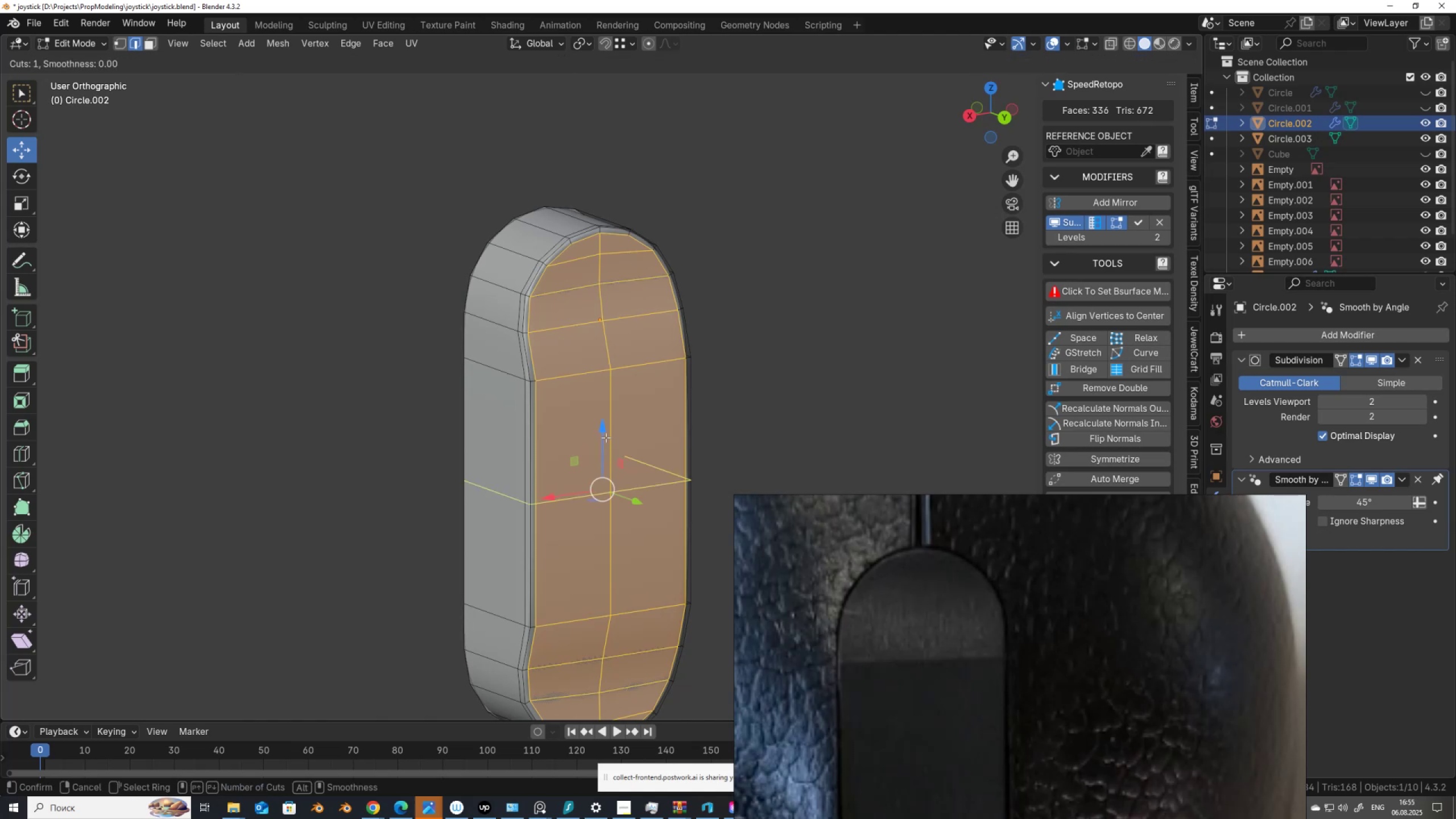 
left_click([606, 437])
 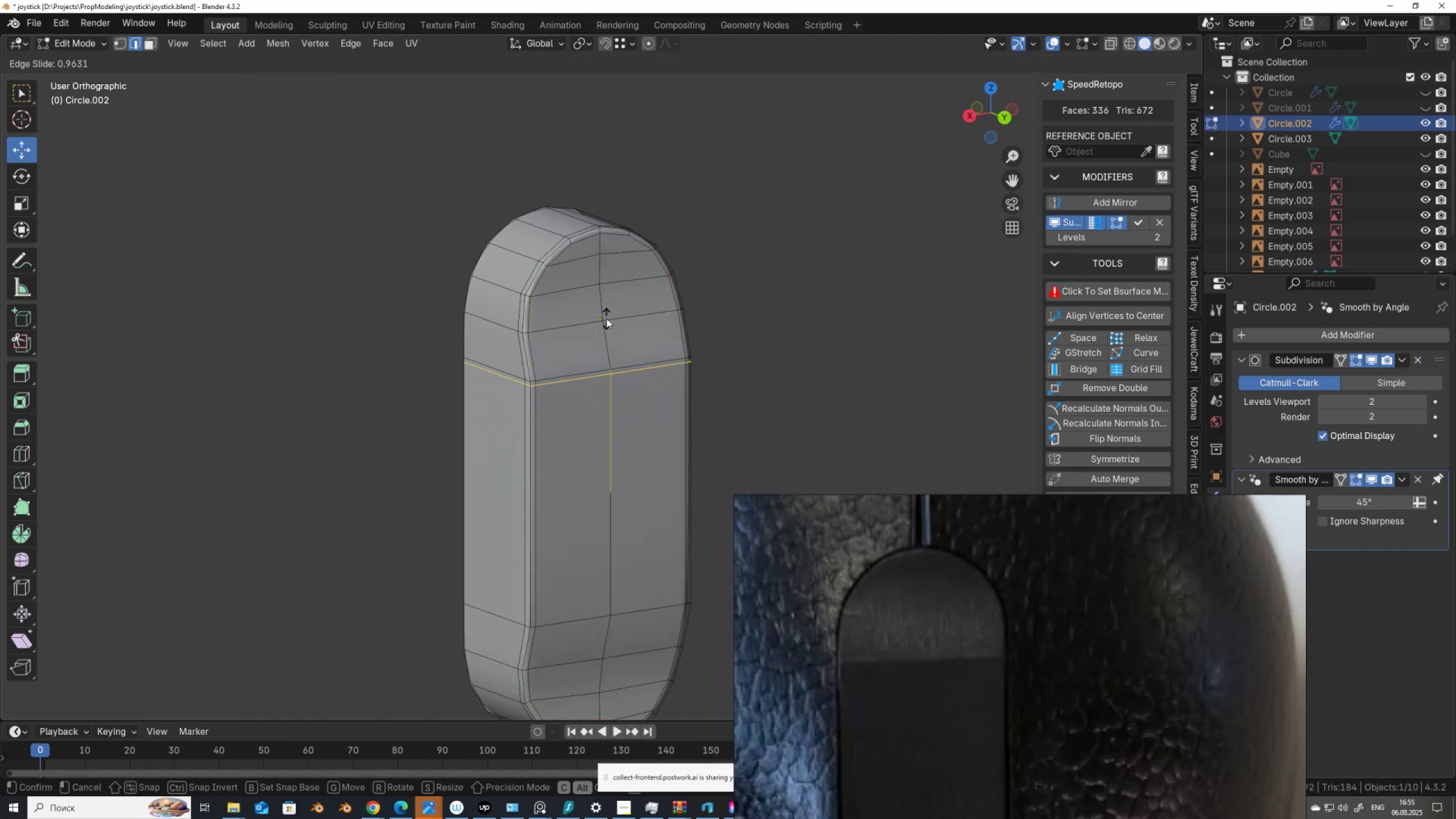 
left_click([606, 318])
 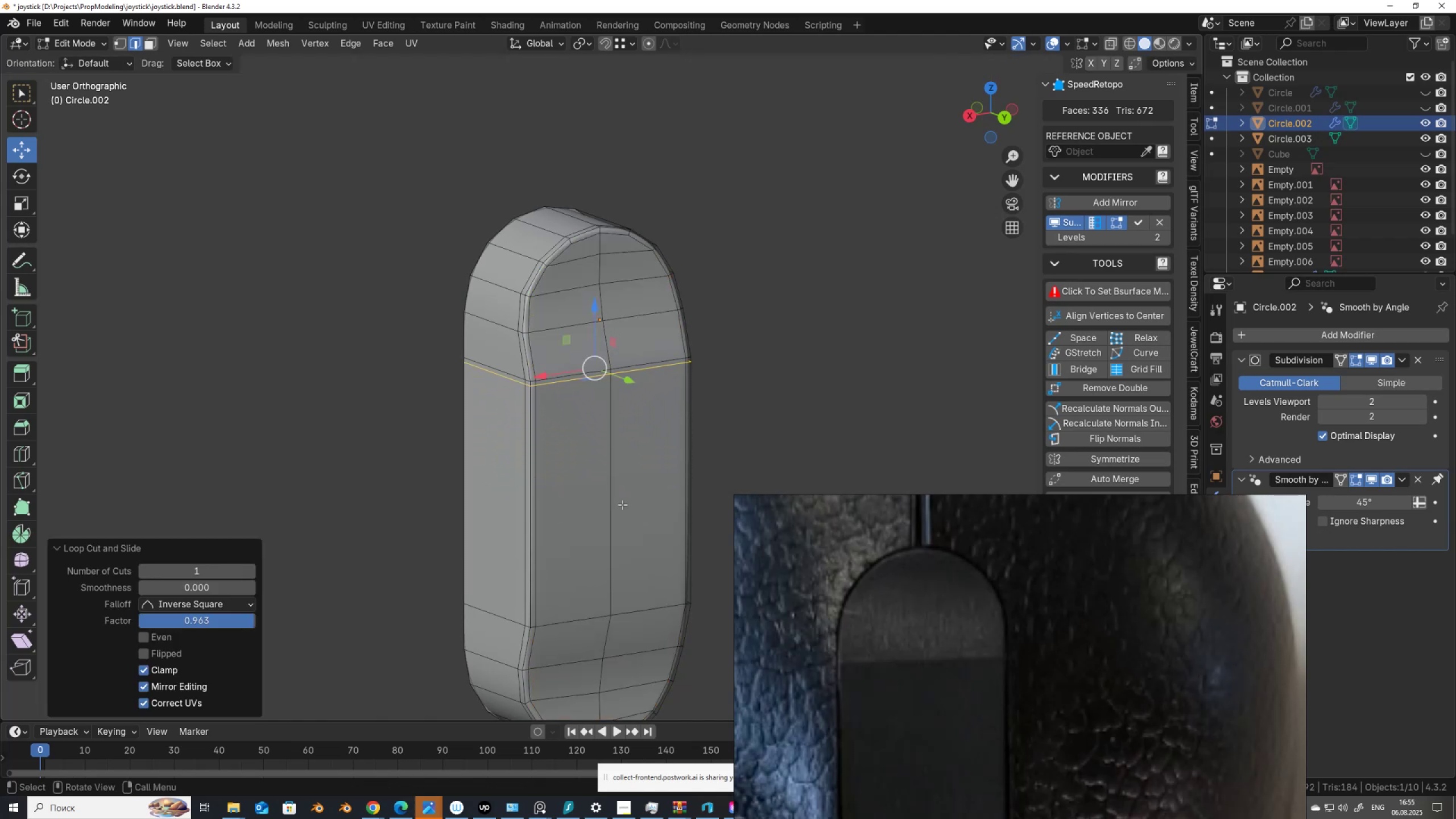 
key(Control+R)
 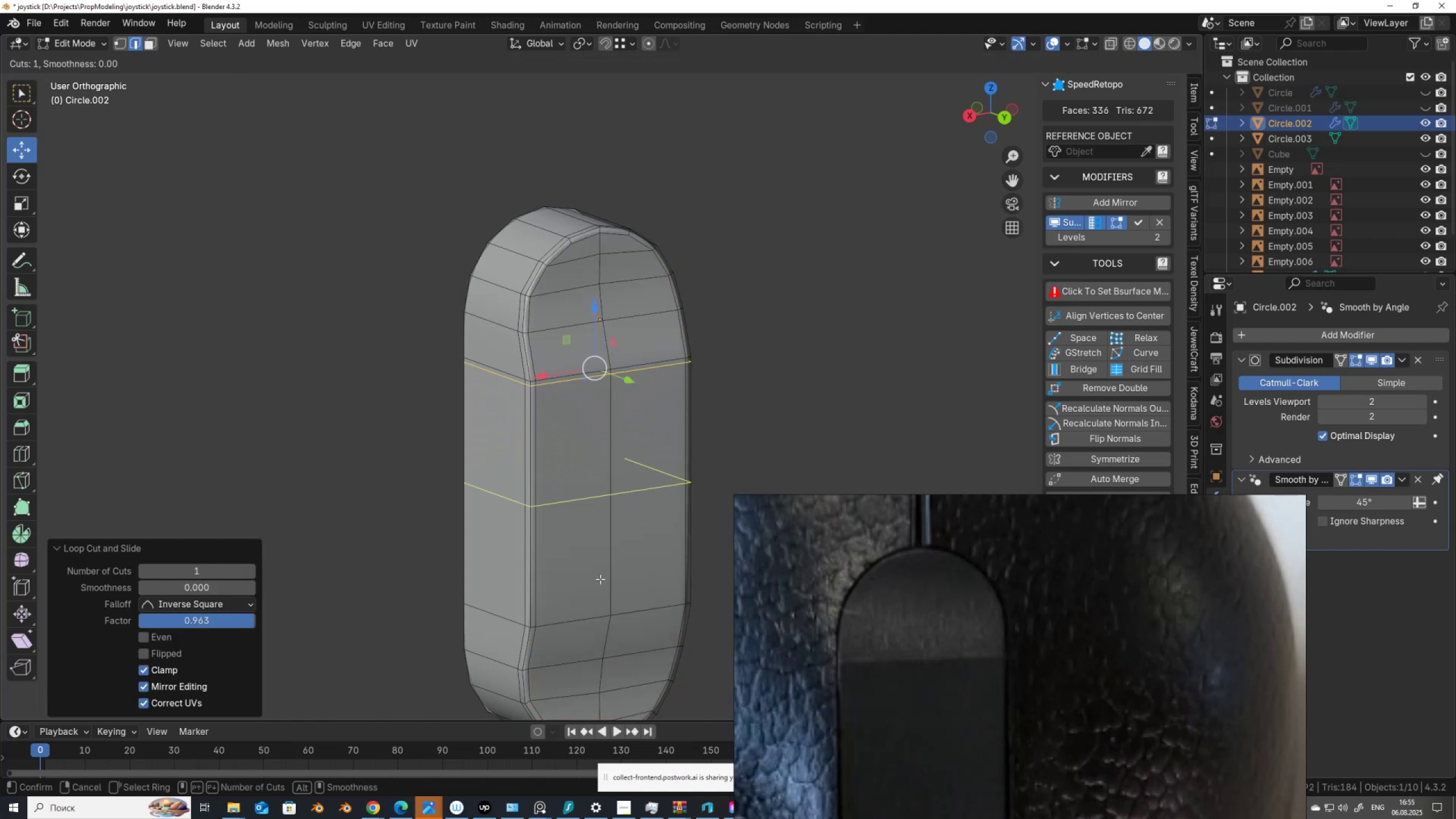 
left_click_drag(start_coordinate=[600, 579], to_coordinate=[603, 585])
 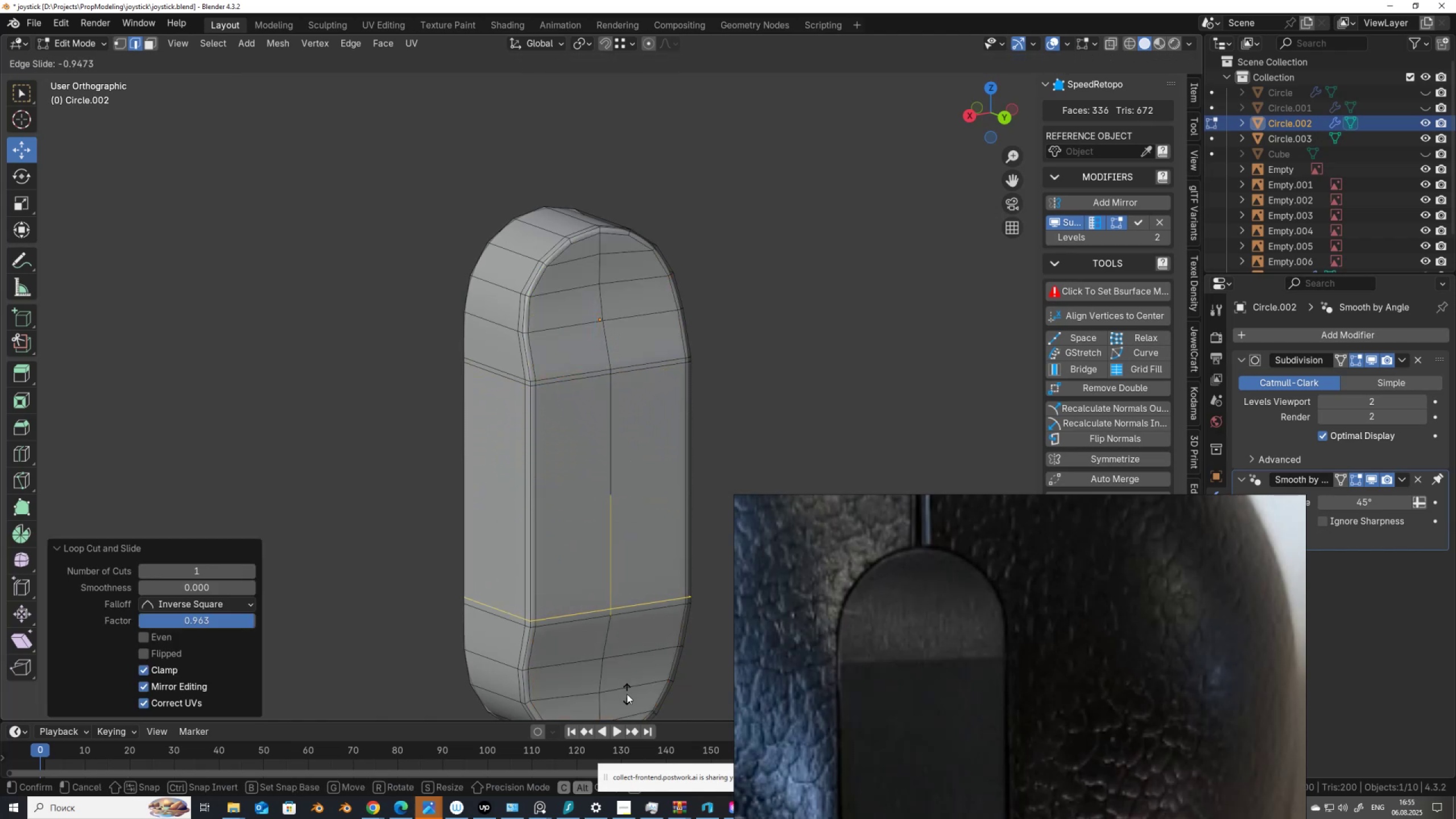 
left_click([627, 694])
 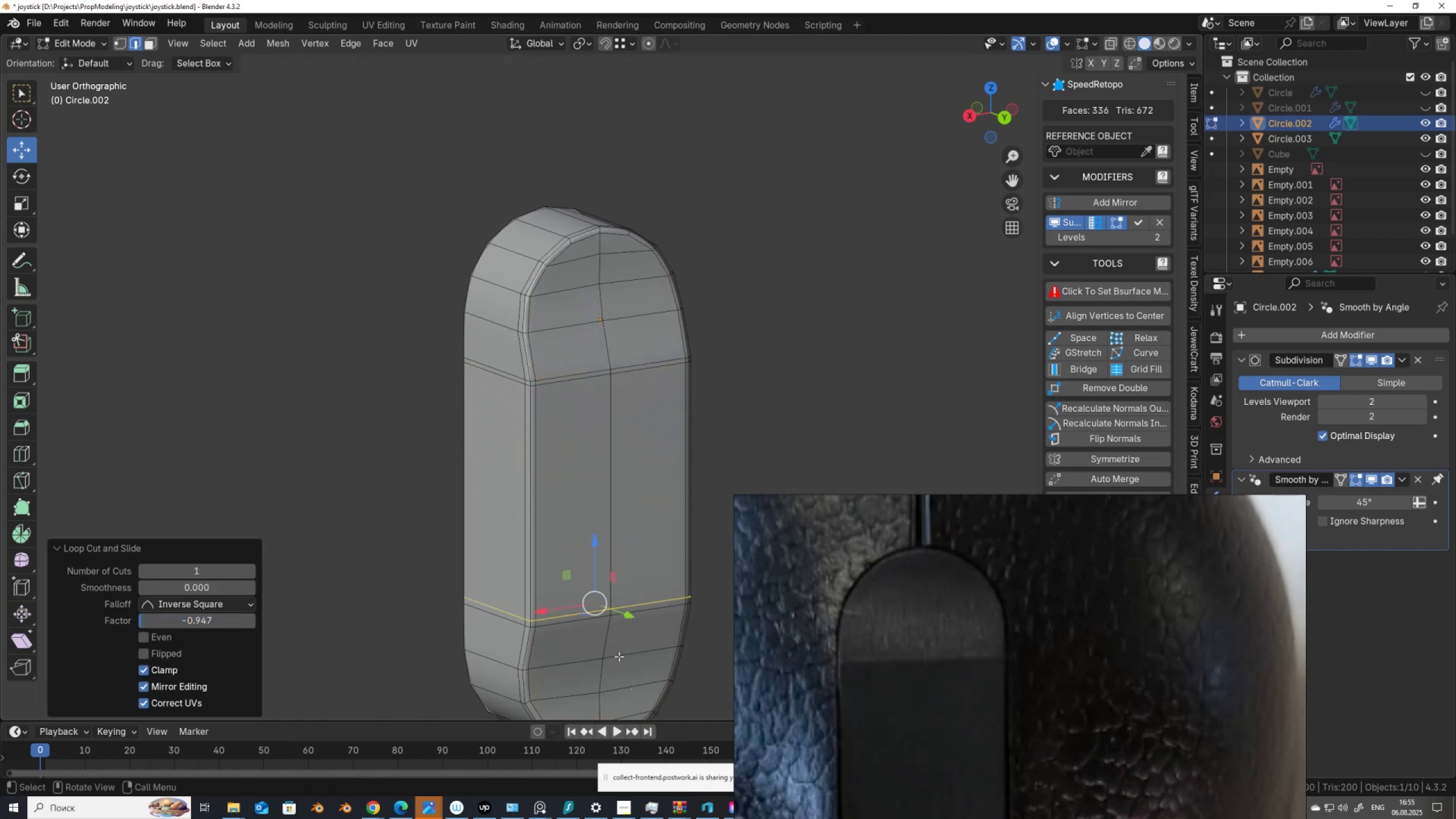 
key(Tab)
 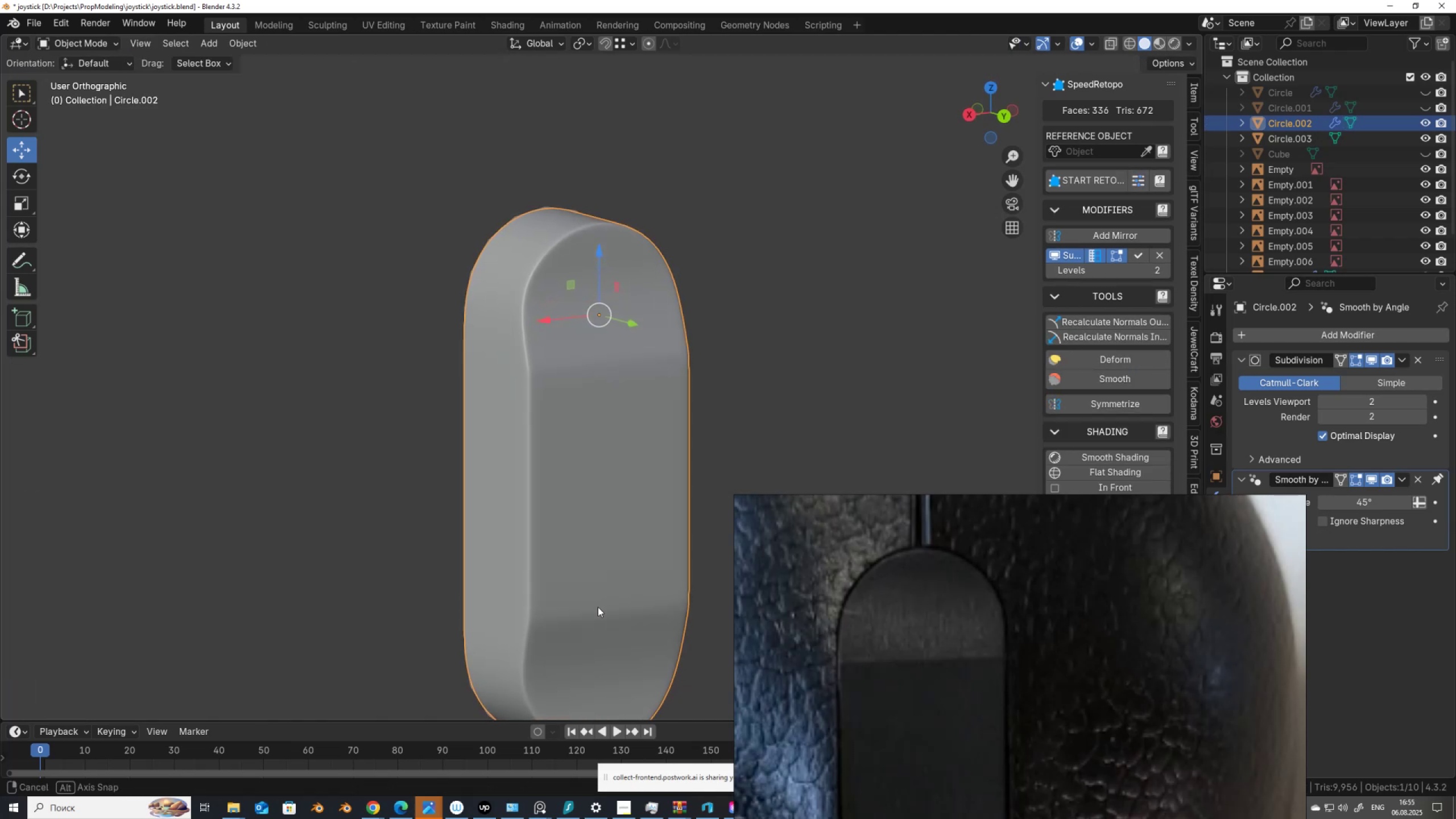 
key(Tab)
 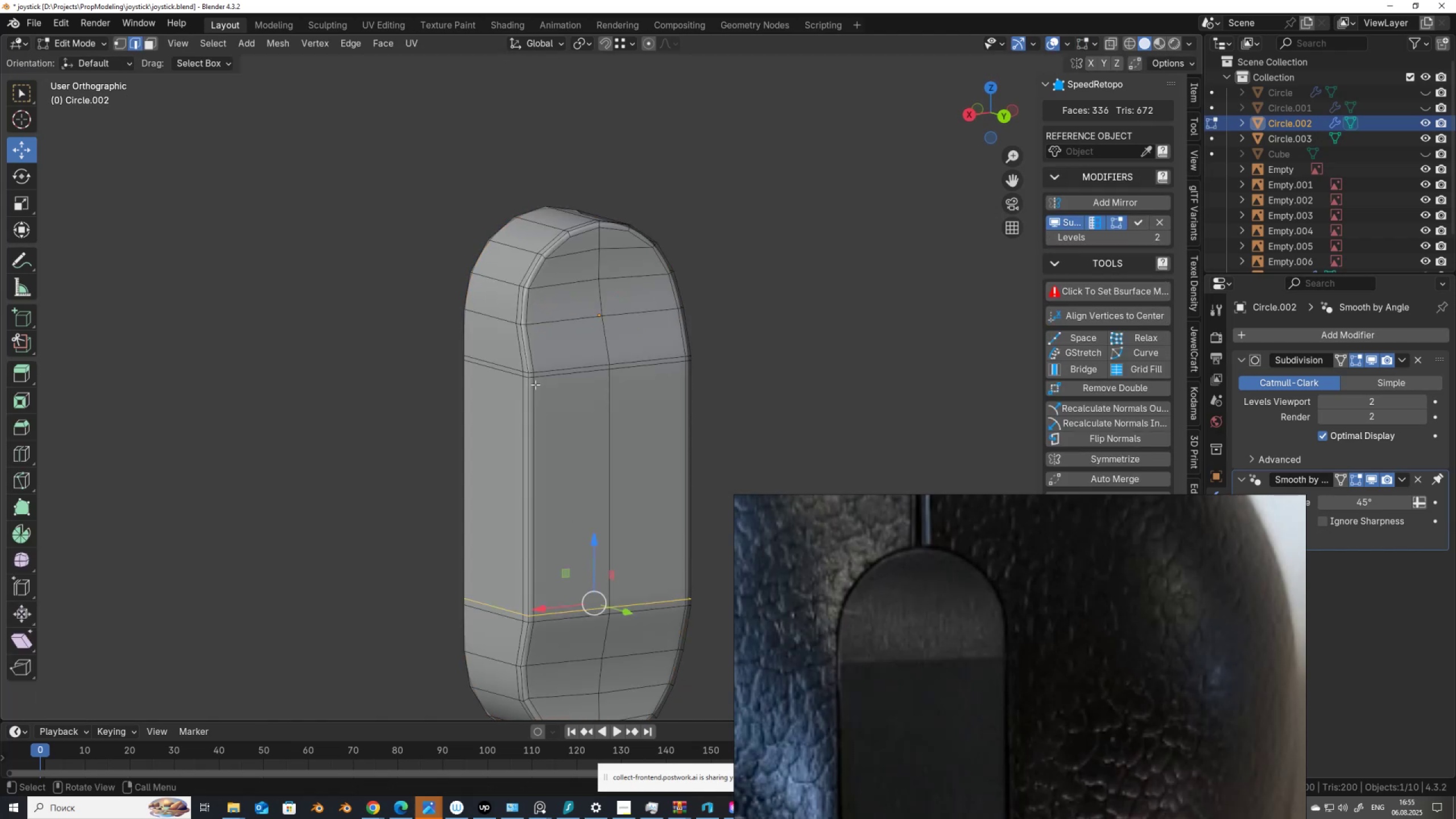 
key(Control+R)
 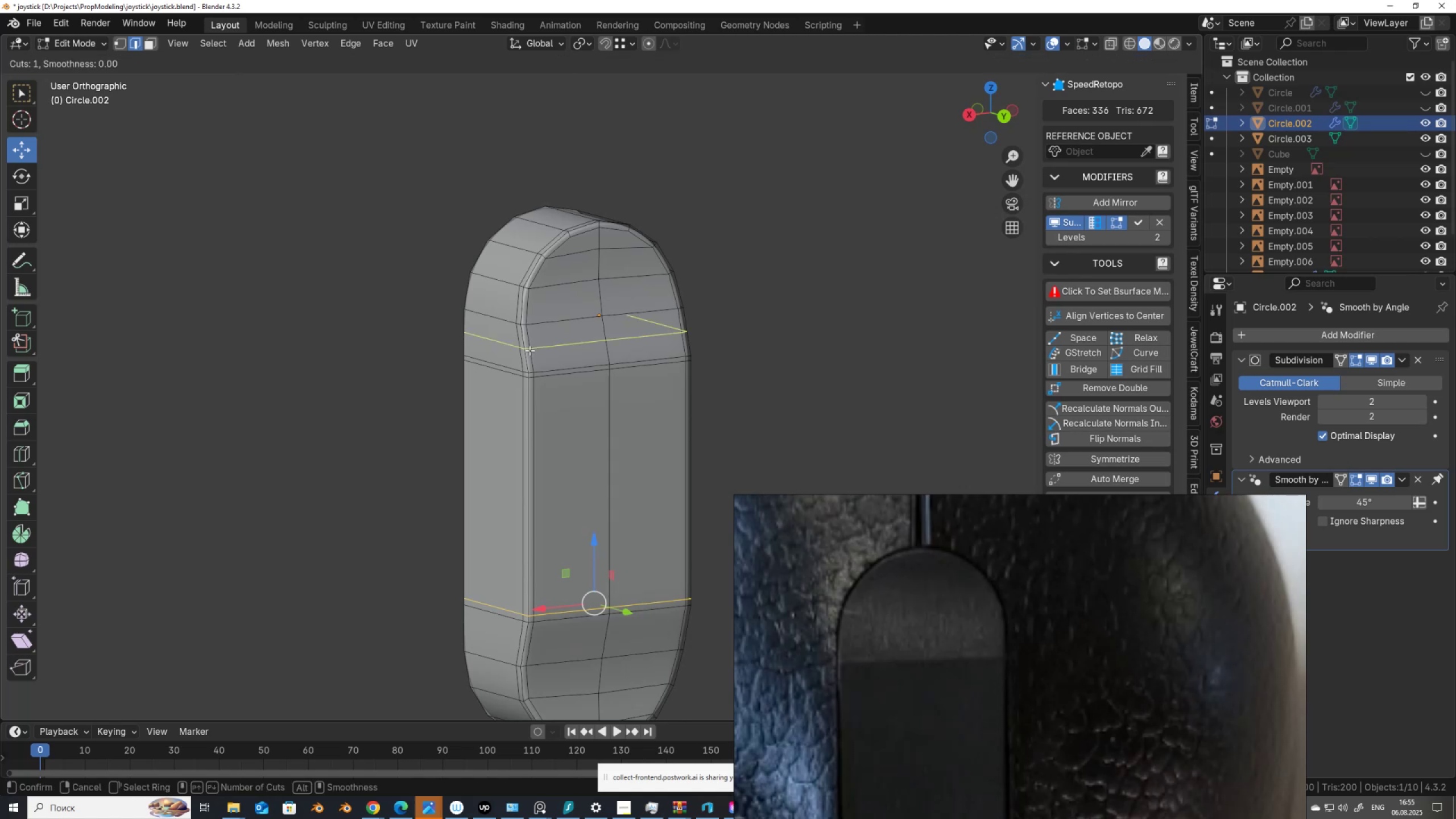 
left_click([530, 350])
 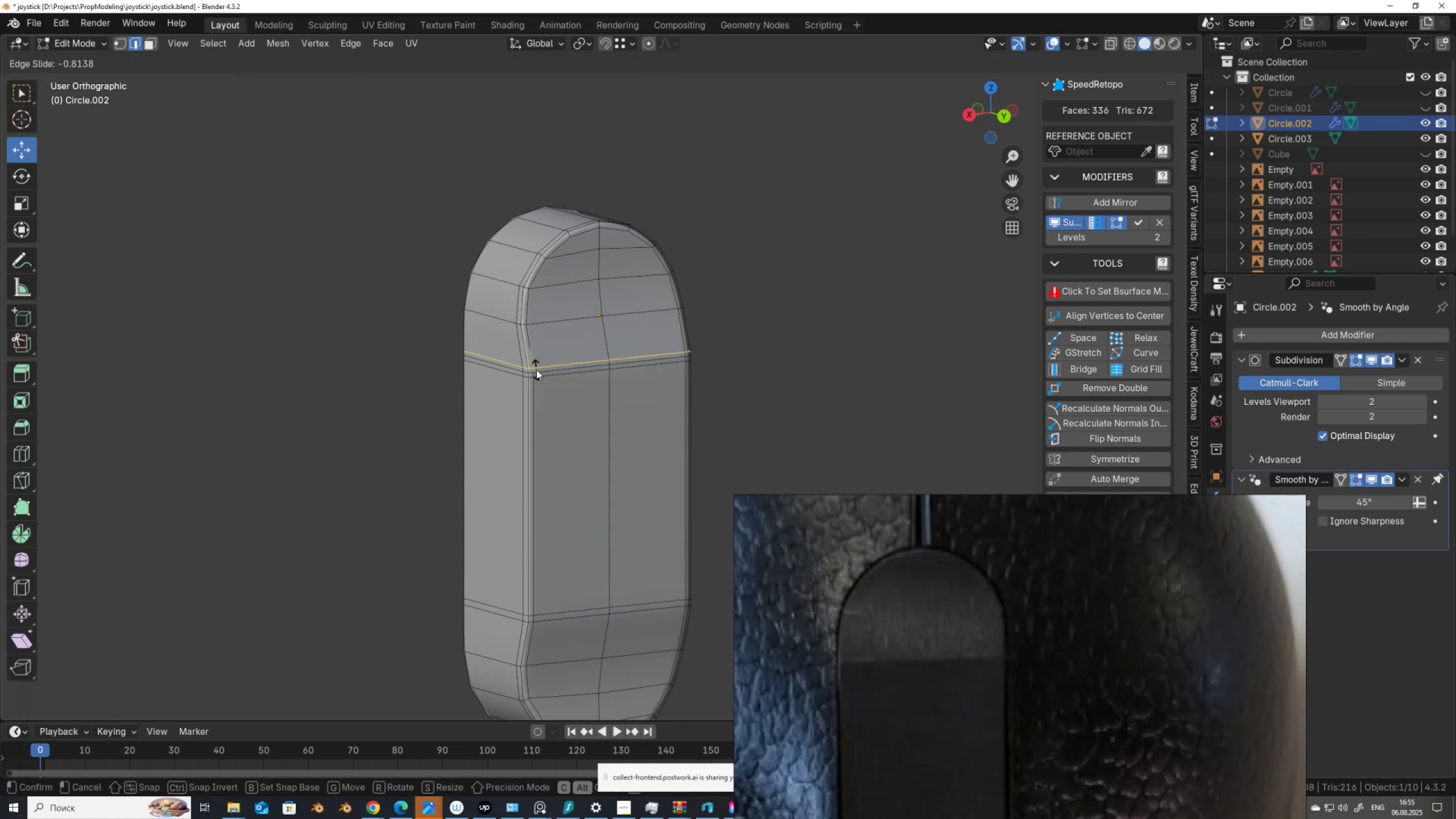 
left_click([536, 370])
 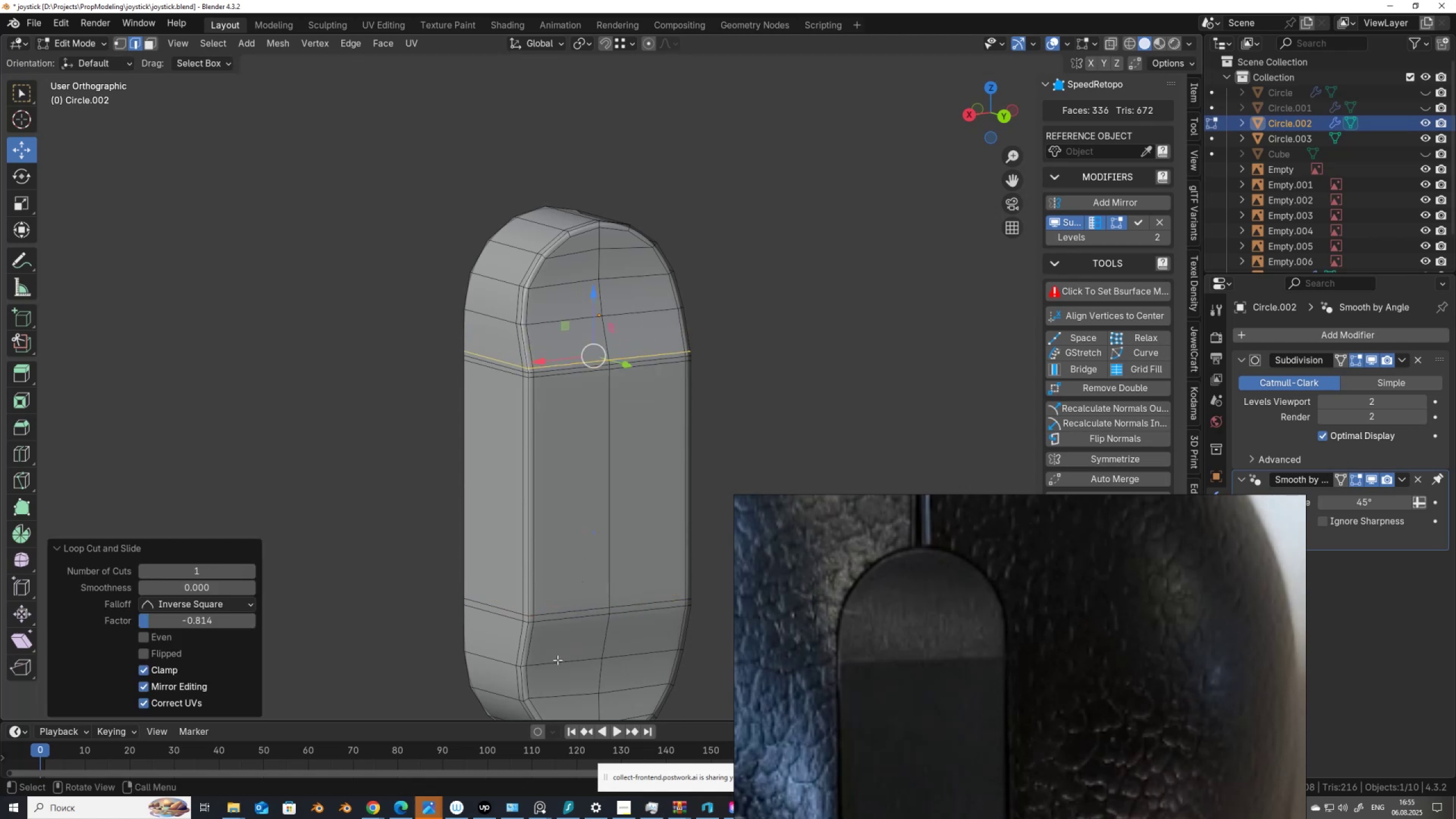 
key(Control+R)
 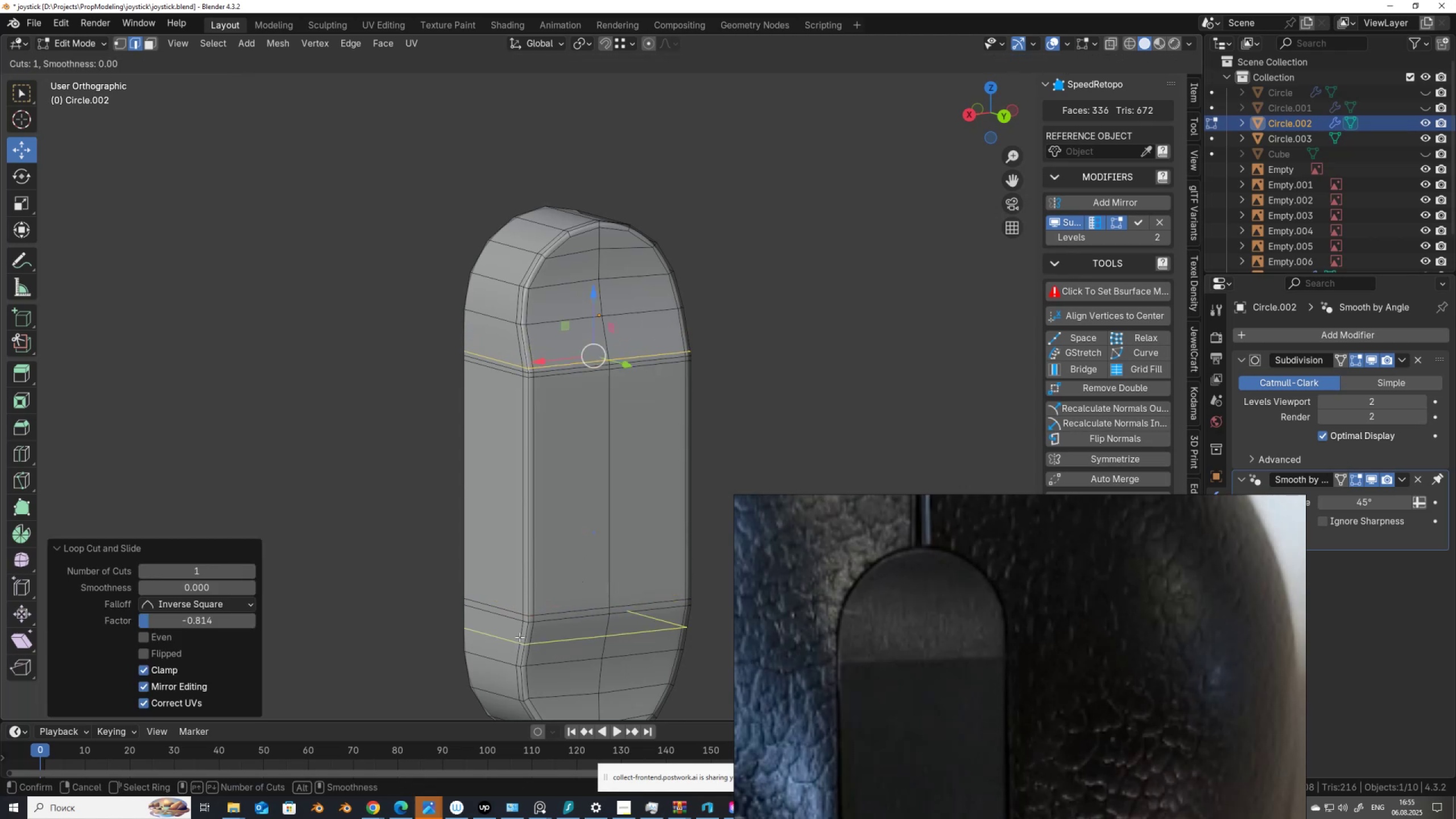 
left_click([519, 637])
 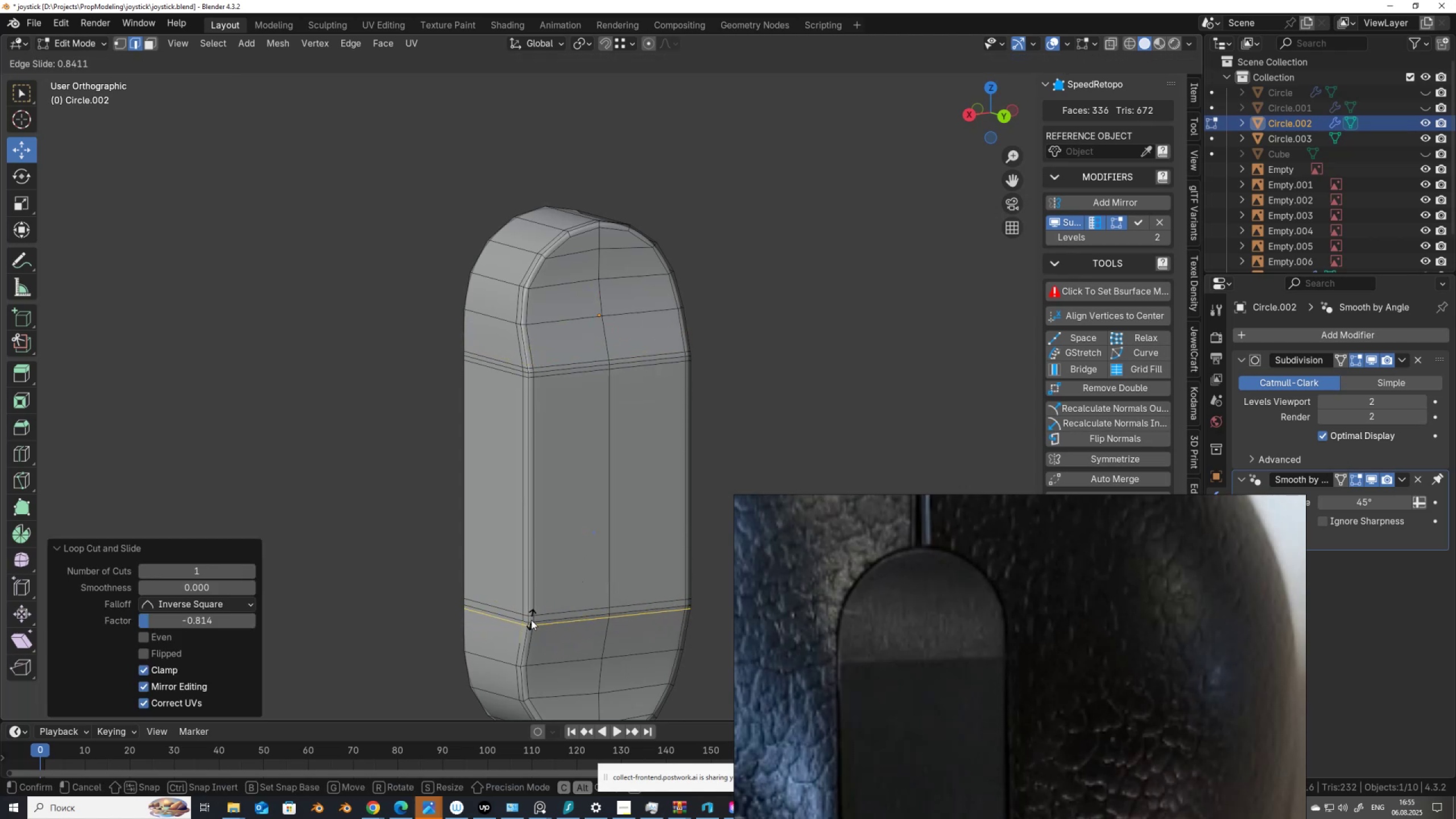 
left_click([531, 621])
 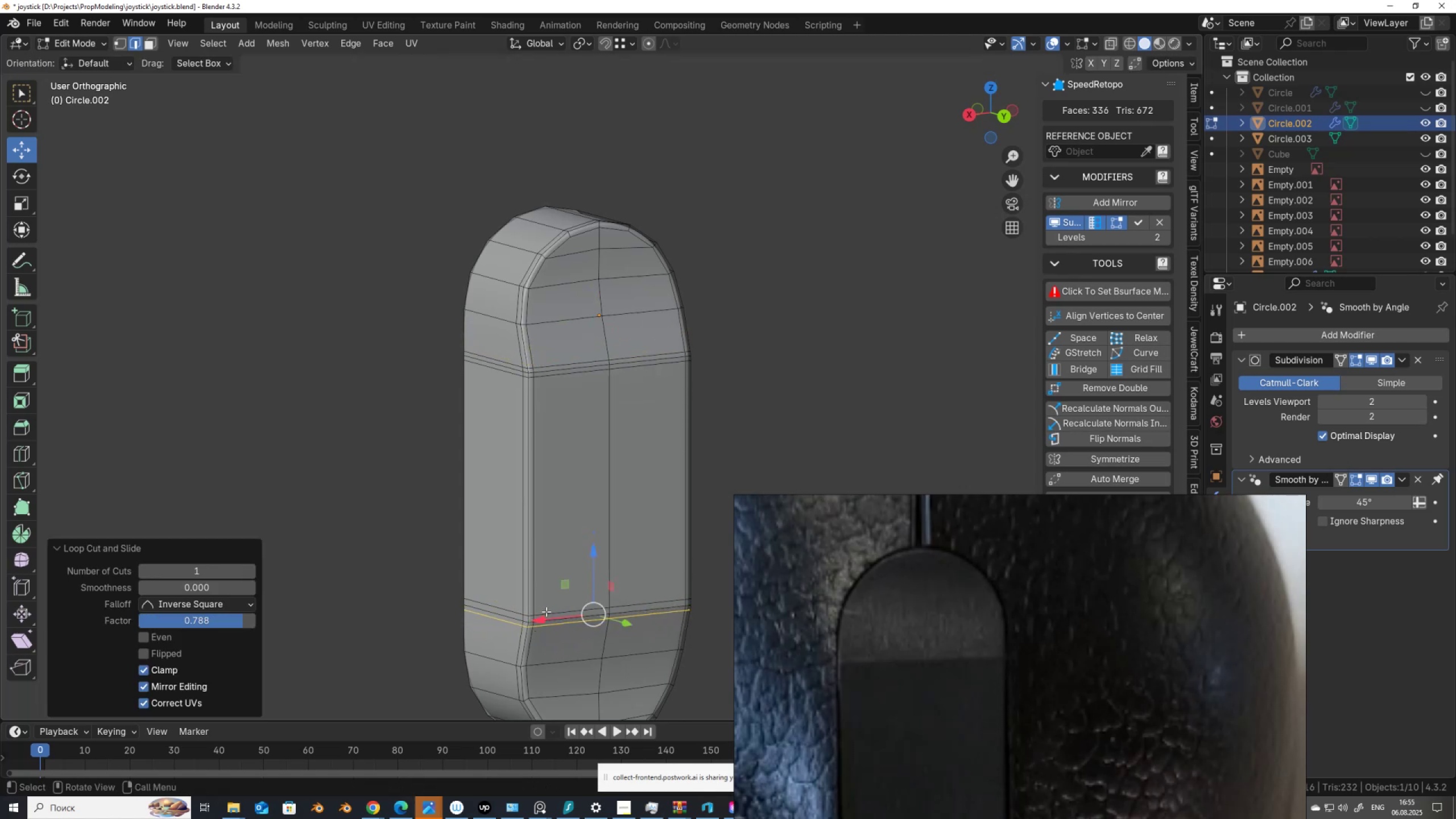 
key(Tab)
 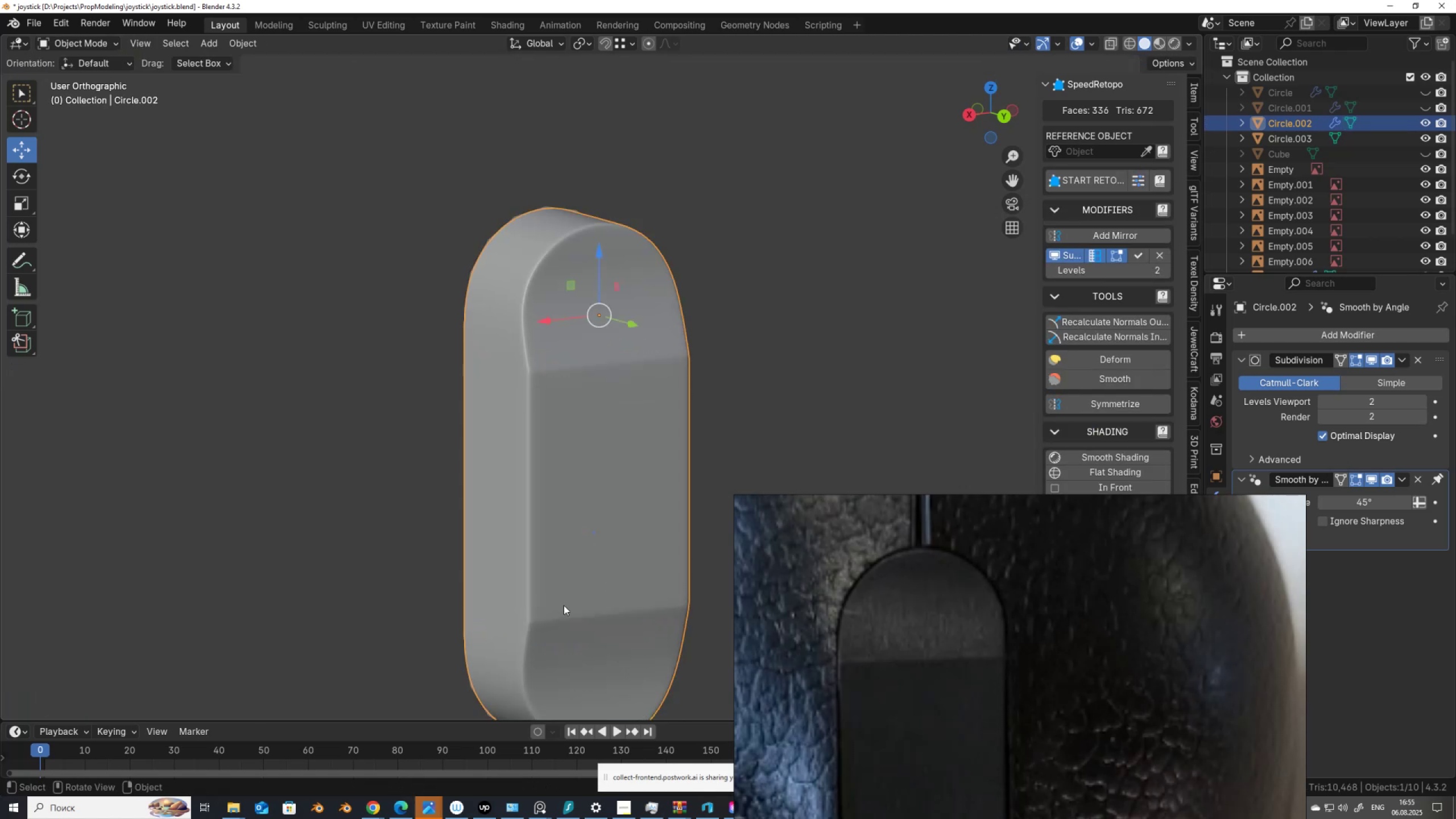 
scroll: coordinate [592, 573], scroll_direction: down, amount: 1.0
 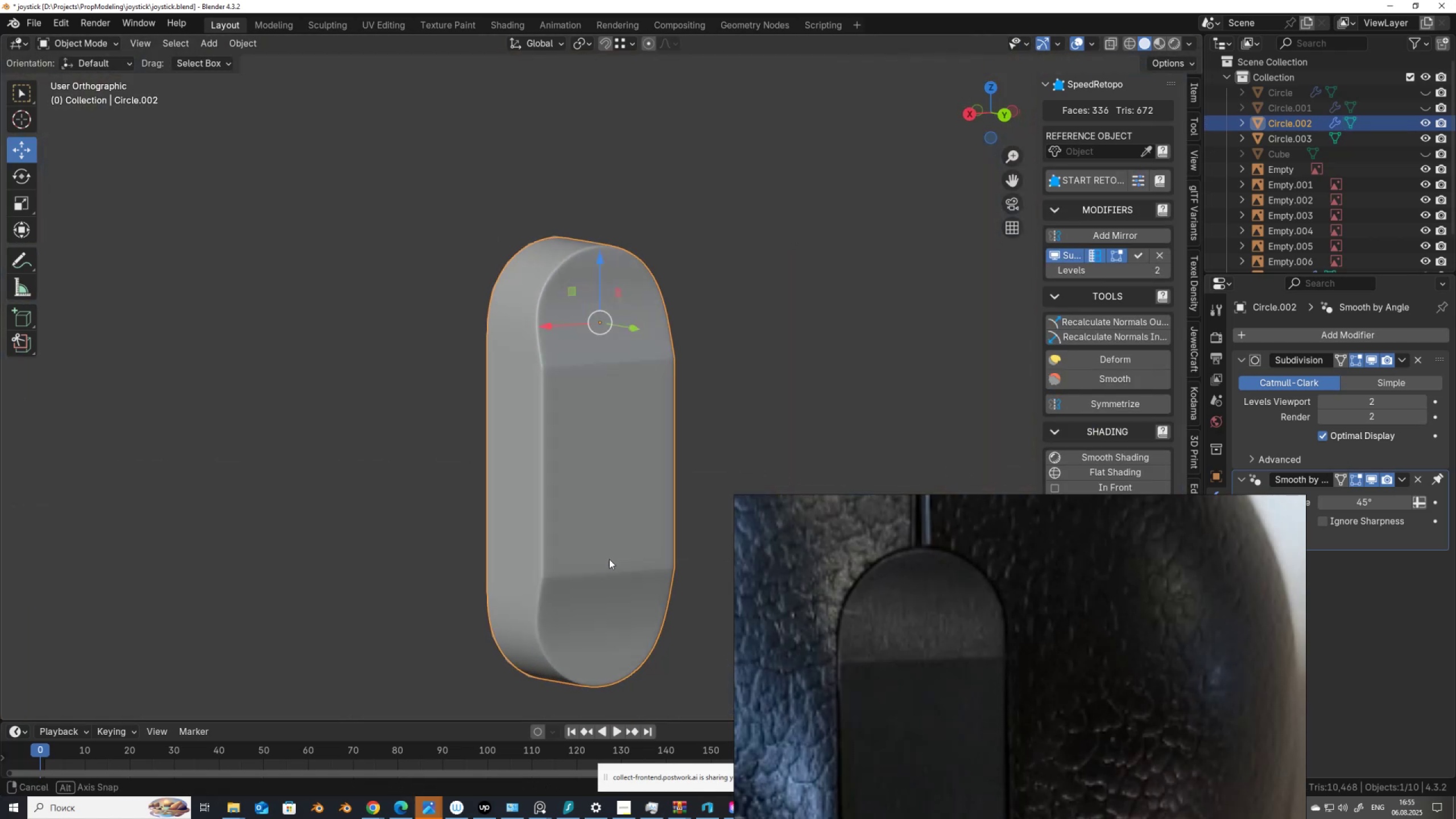 
scroll: coordinate [621, 557], scroll_direction: up, amount: 1.0
 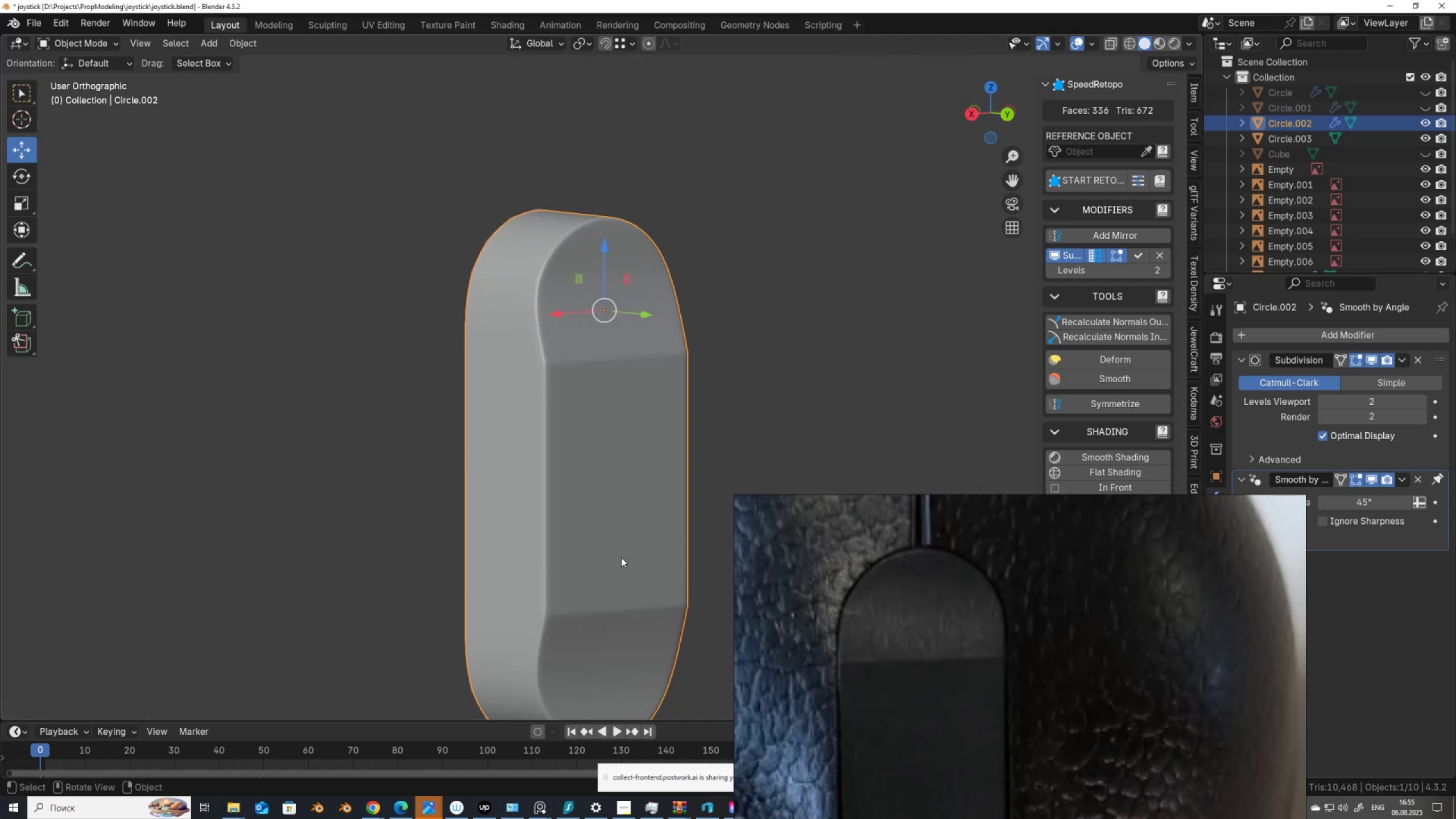 
key(Slash)
 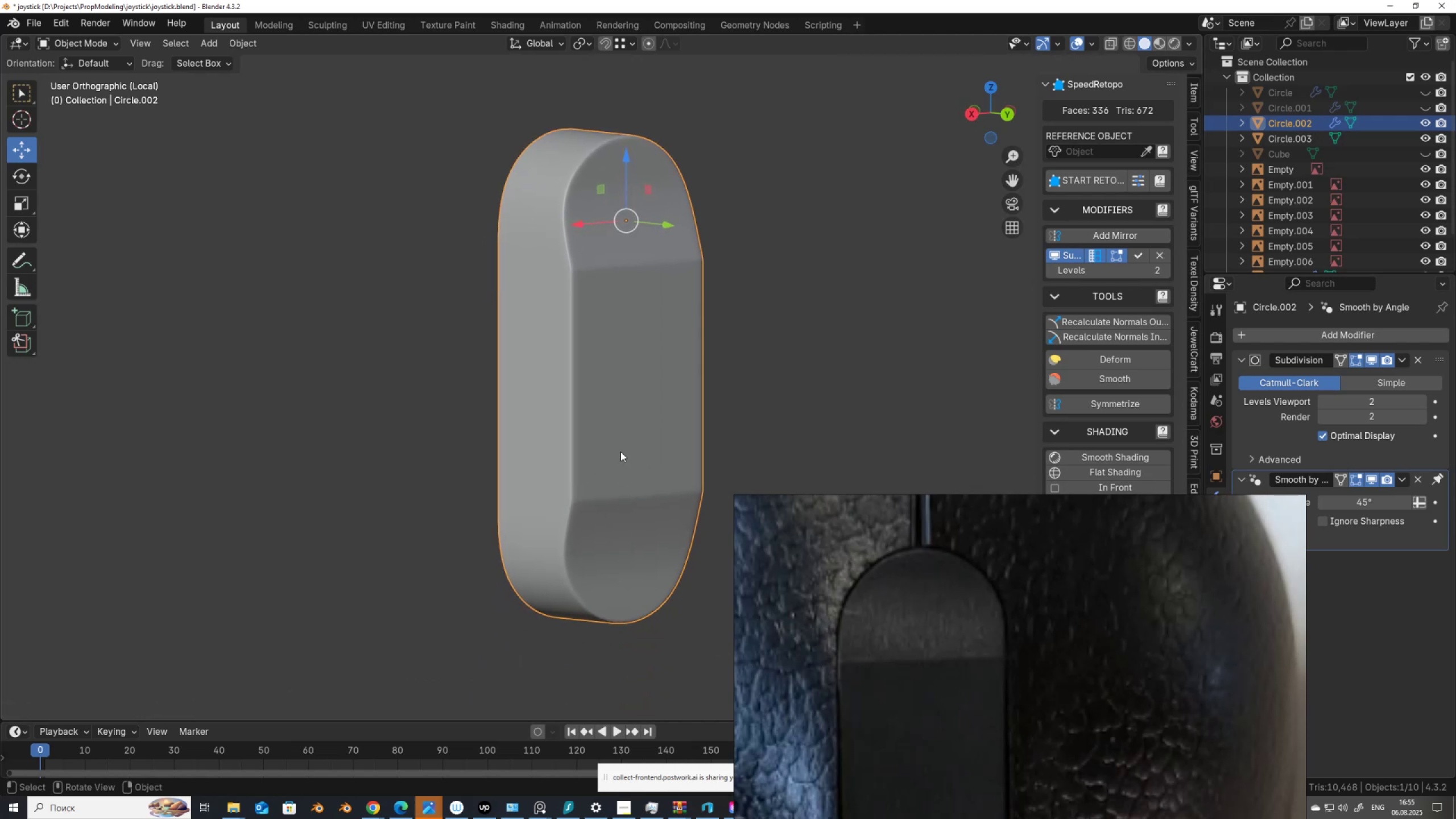 
scroll: coordinate [621, 452], scroll_direction: down, amount: 4.0
 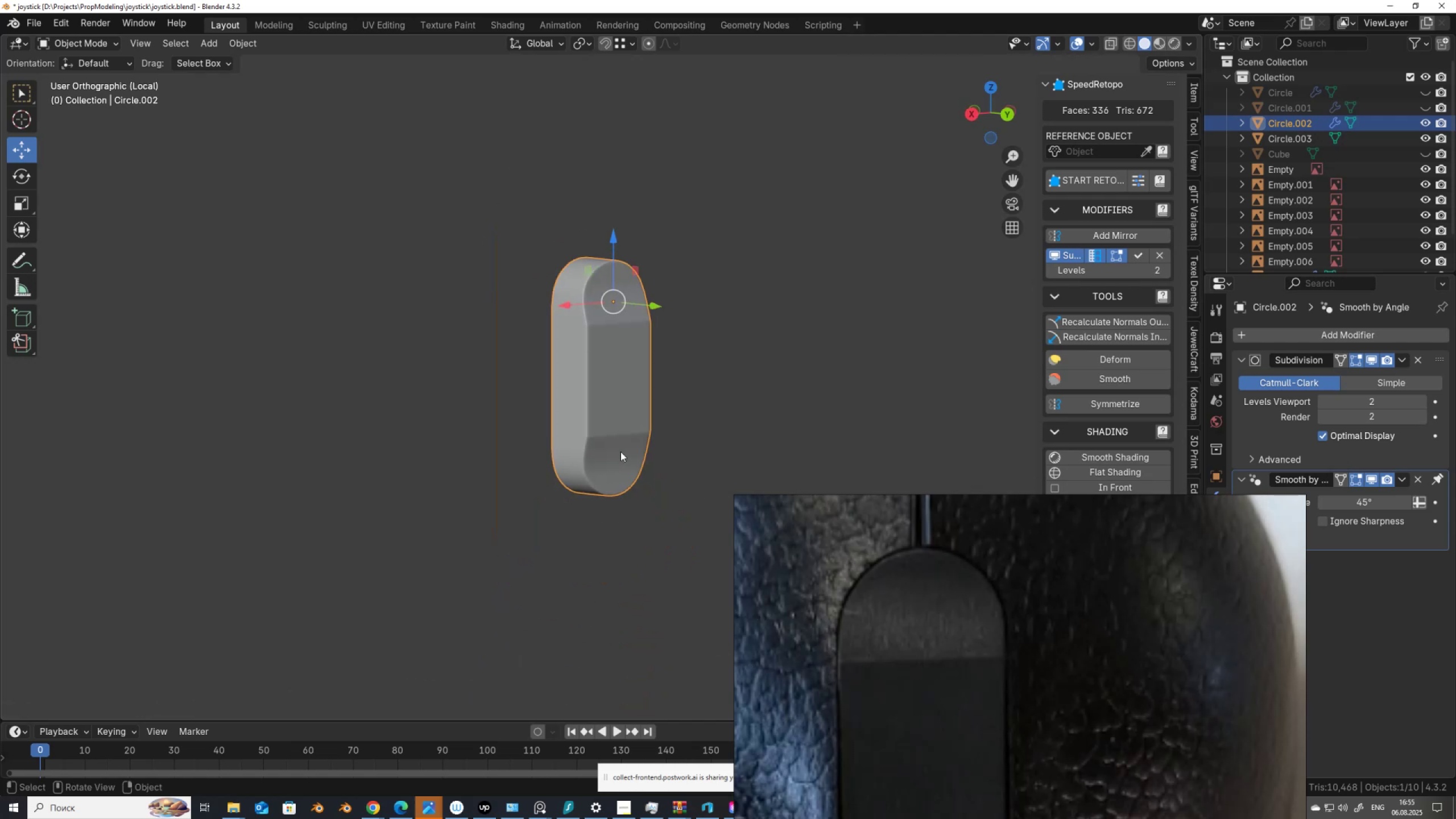 
key(Slash)
 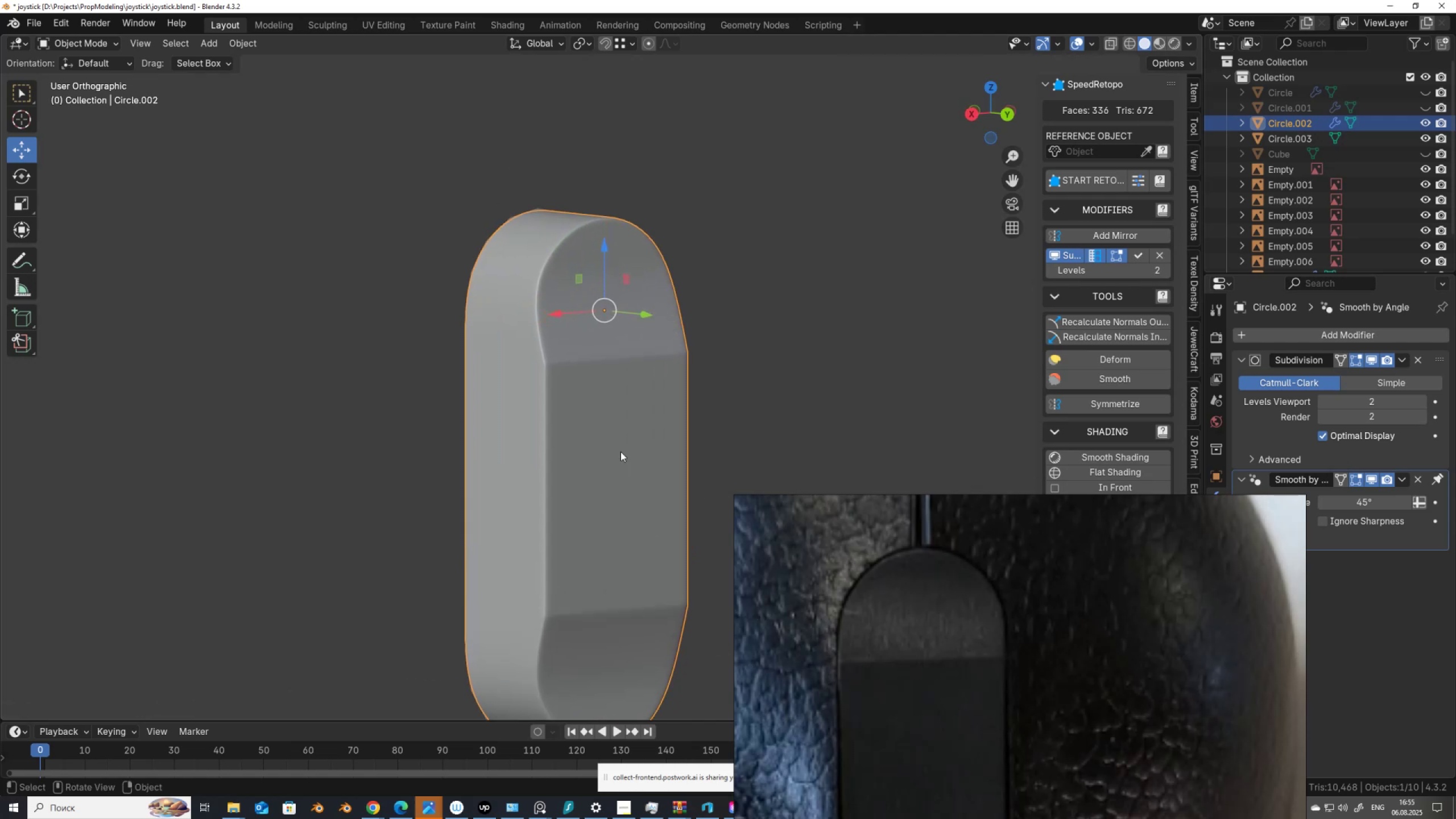 
scroll: coordinate [621, 452], scroll_direction: down, amount: 1.0
 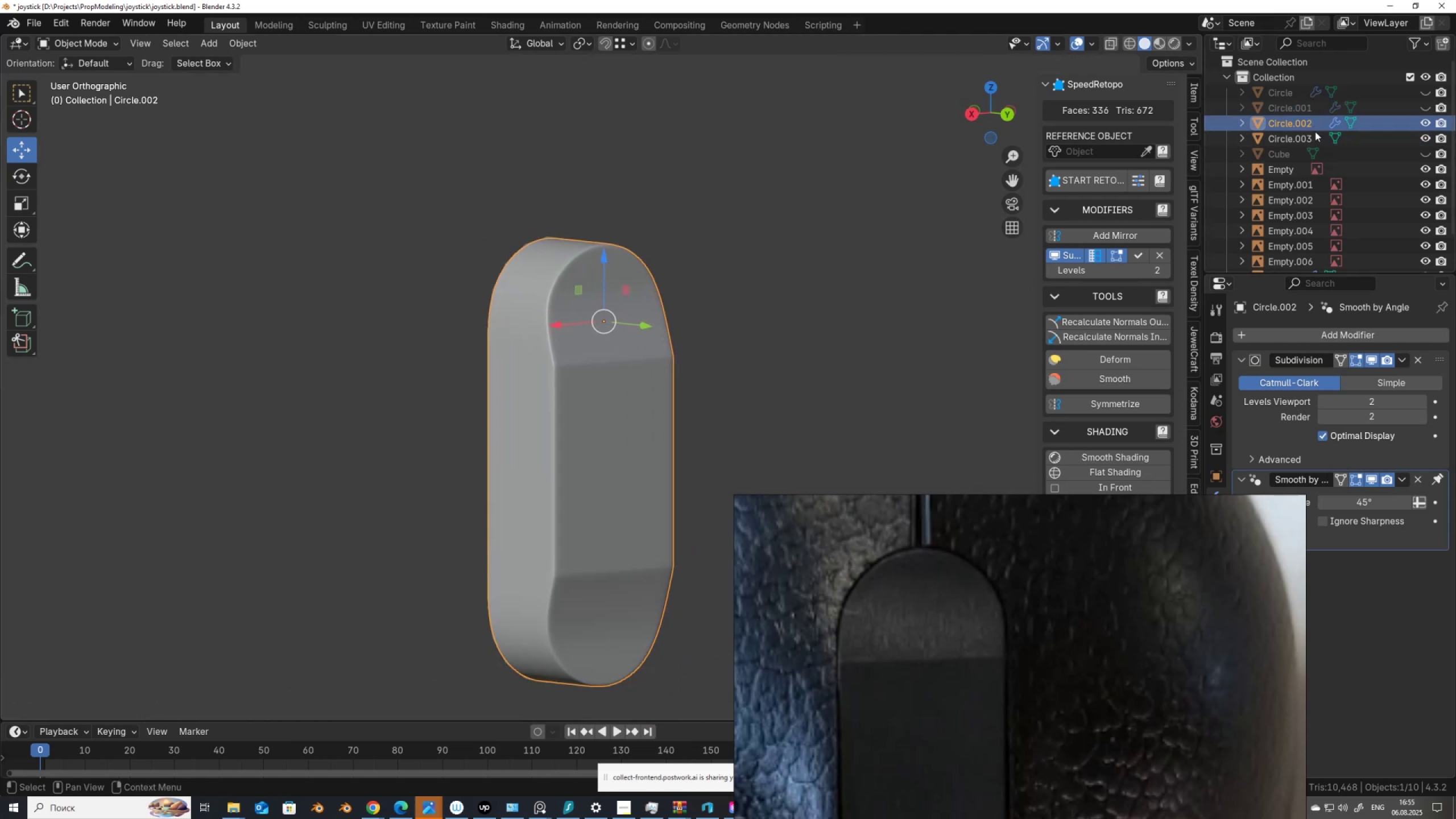 
left_click([1295, 140])
 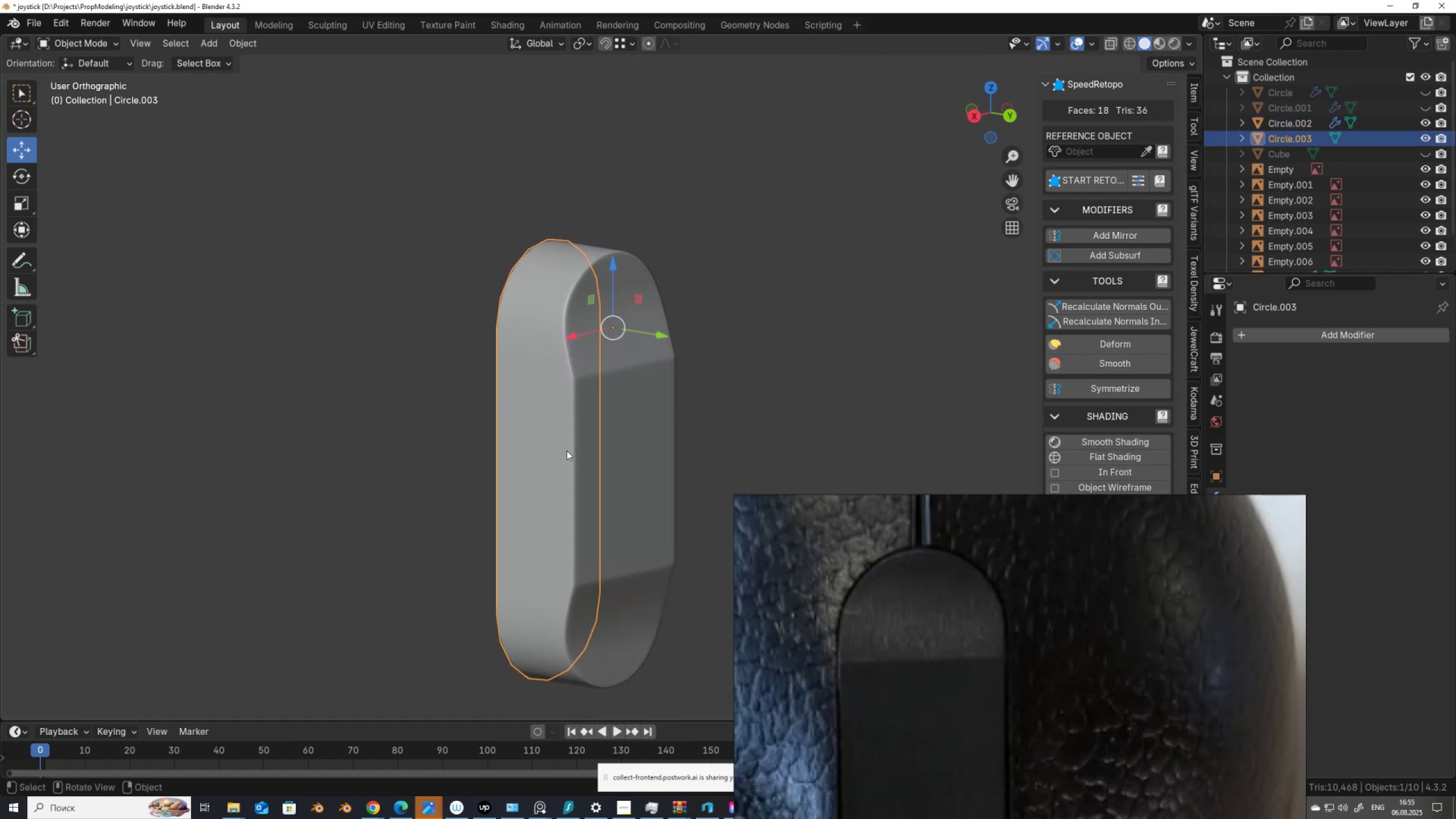 
key(Control+ControlLeft)
 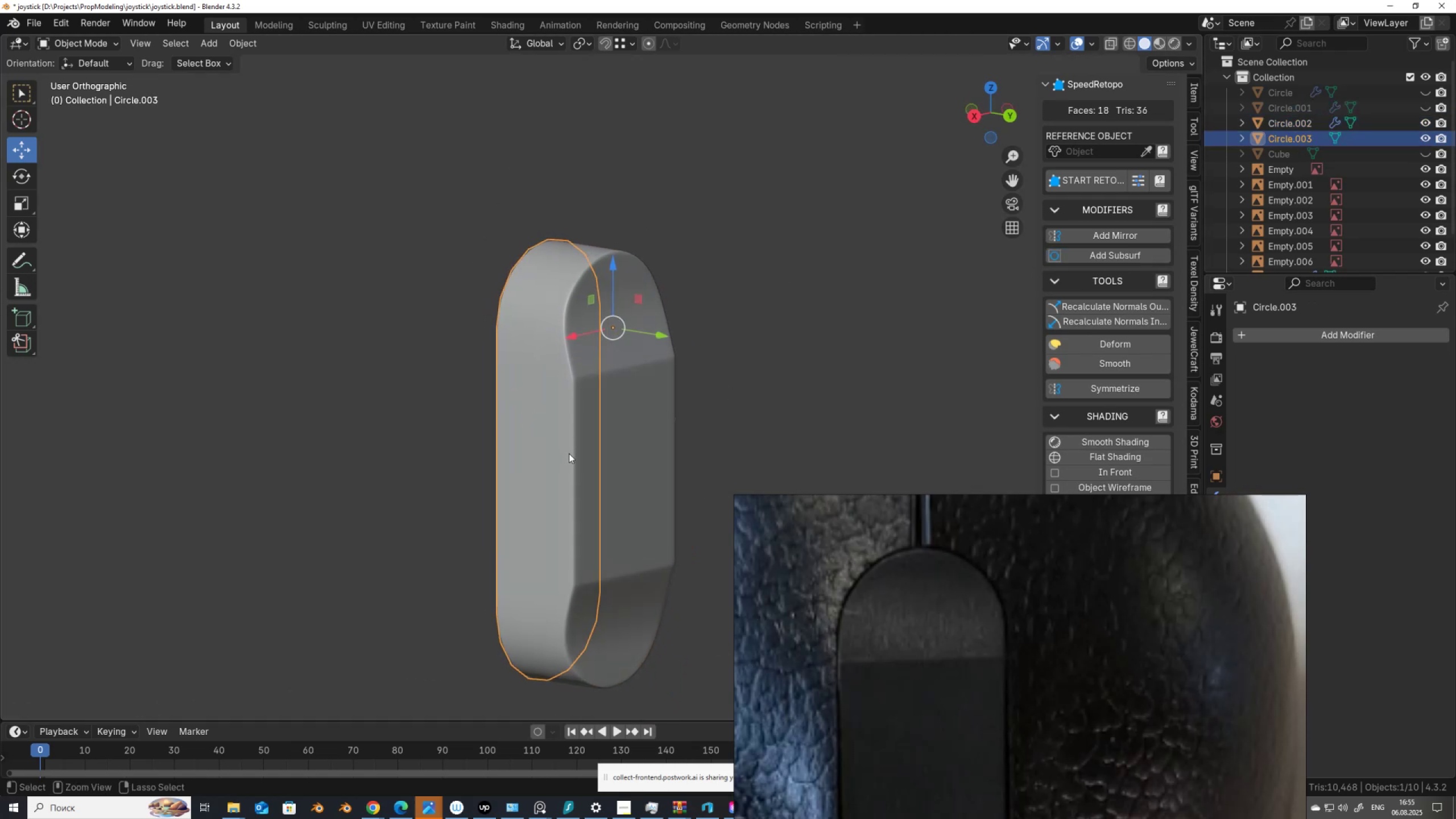 
key(1)
 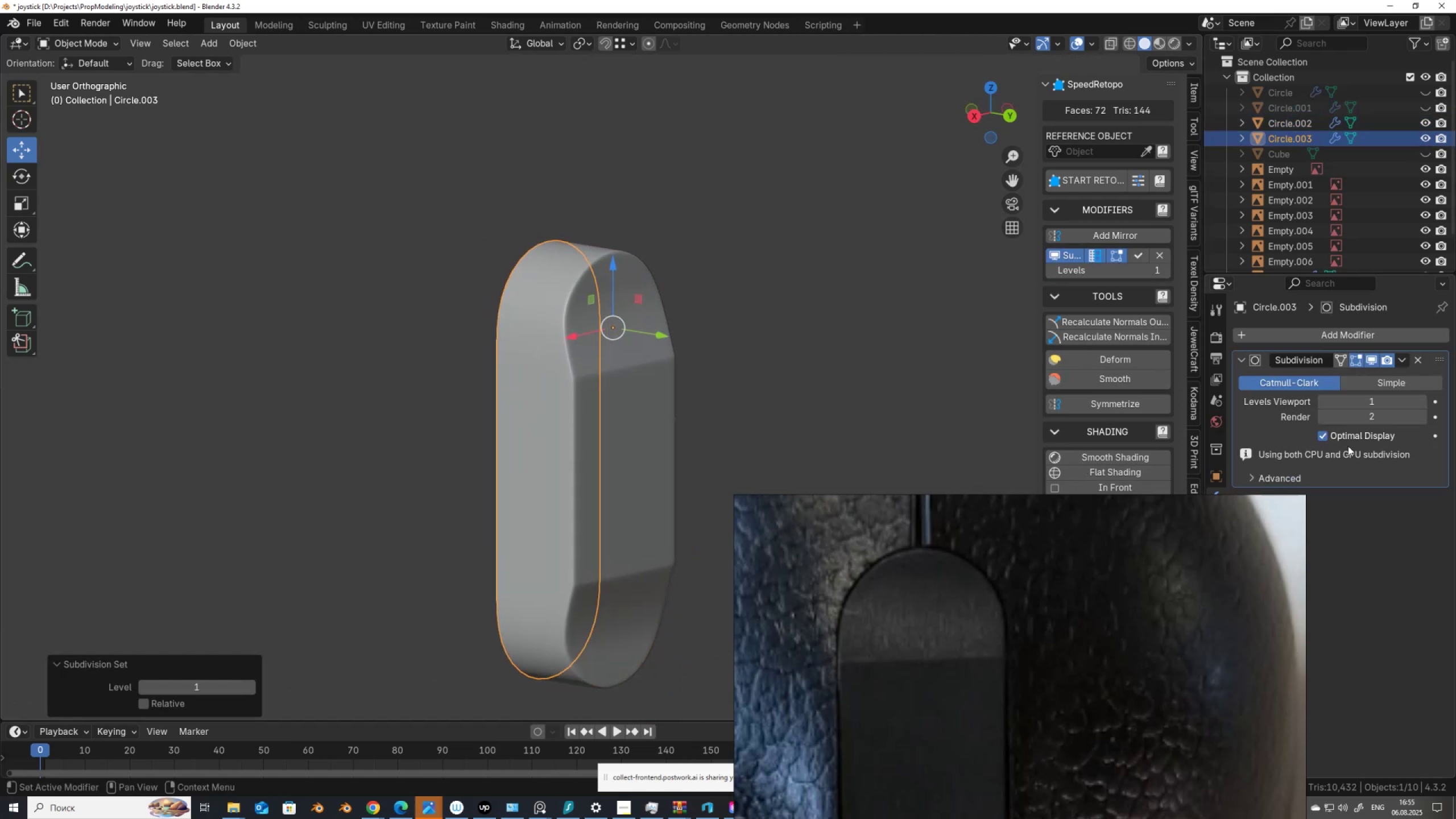 
hold_key(key=ControlLeft, duration=0.74)
 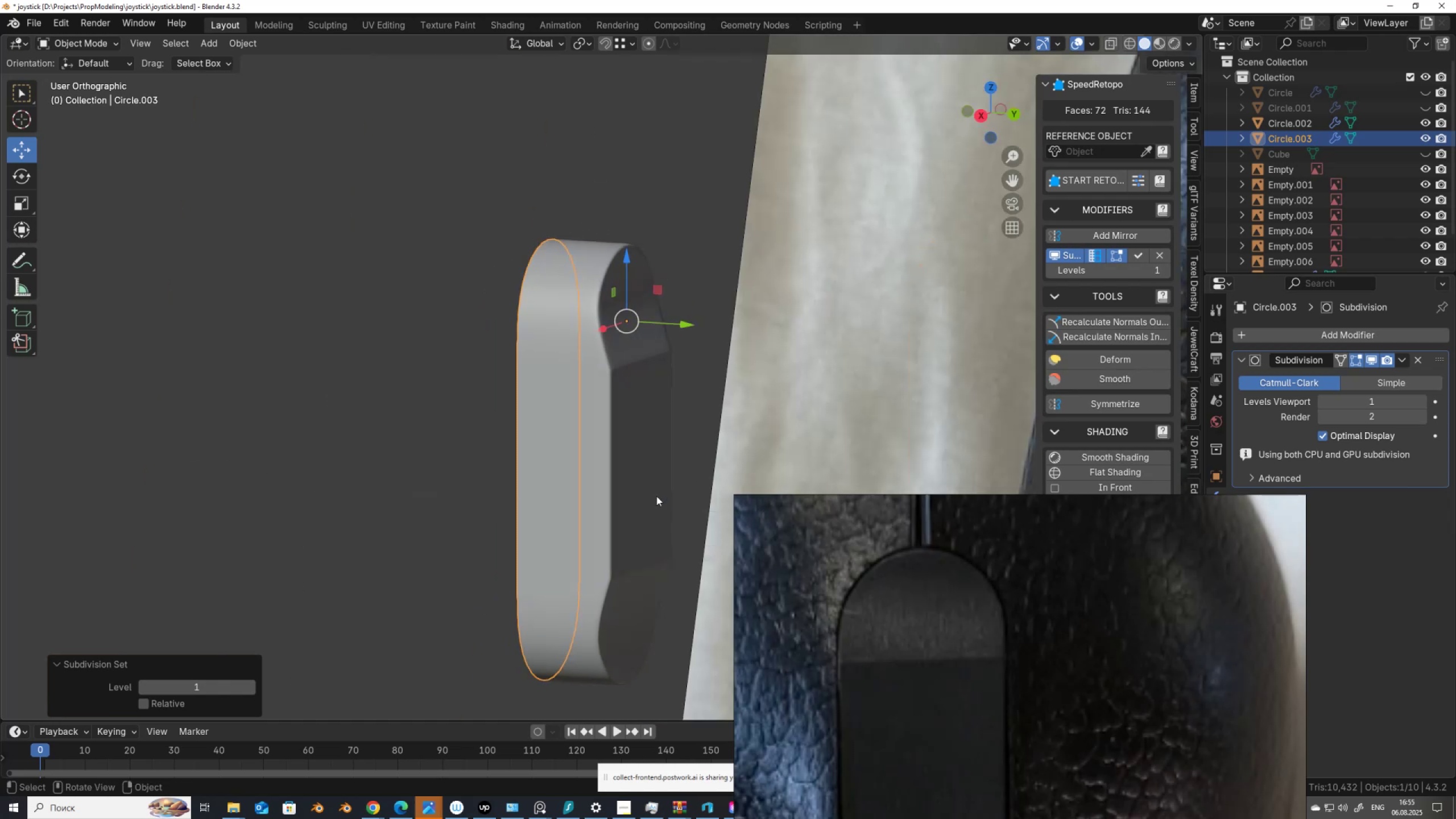 
key(Tab)
type(ai)
 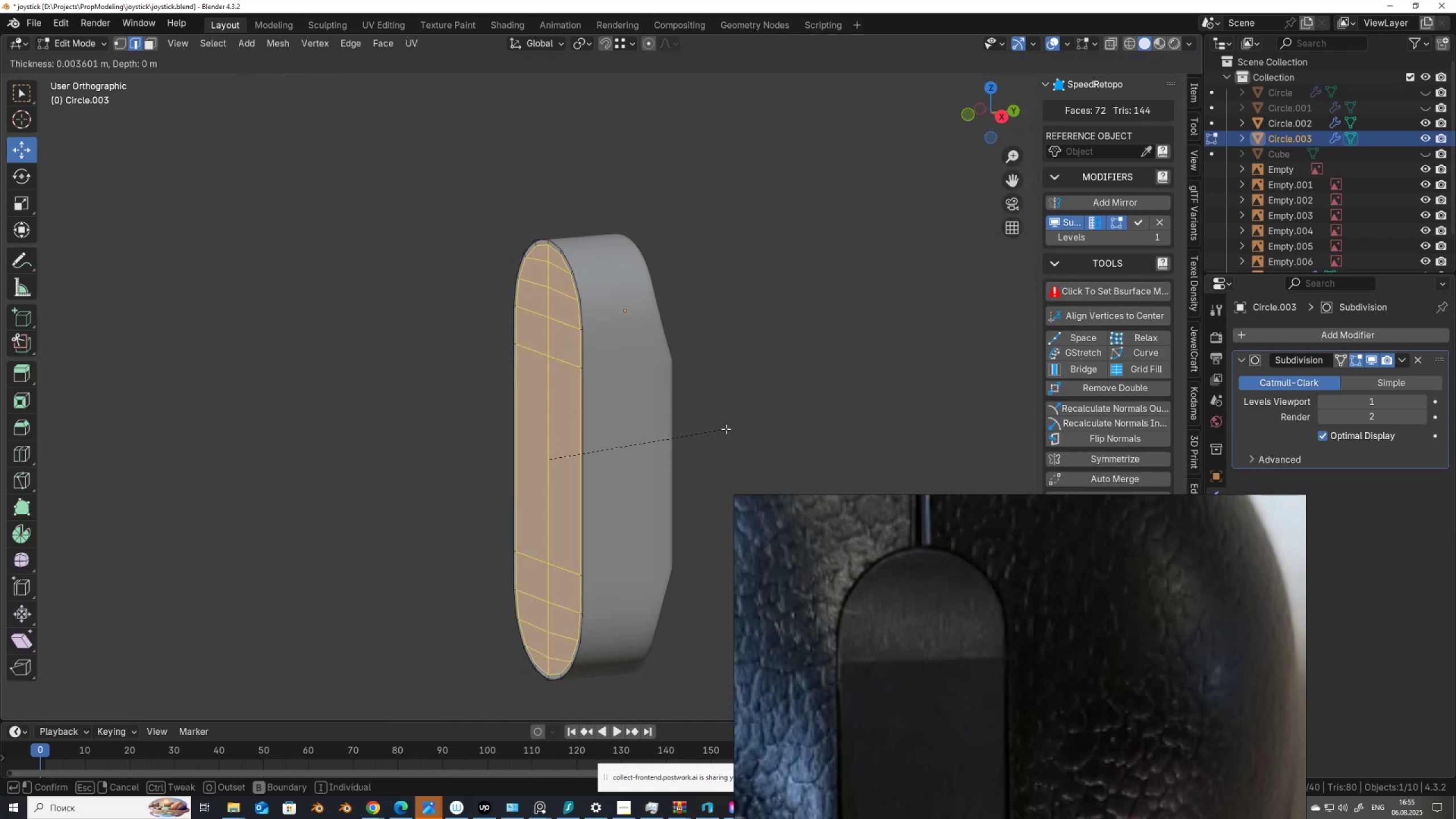 
left_click([726, 428])
 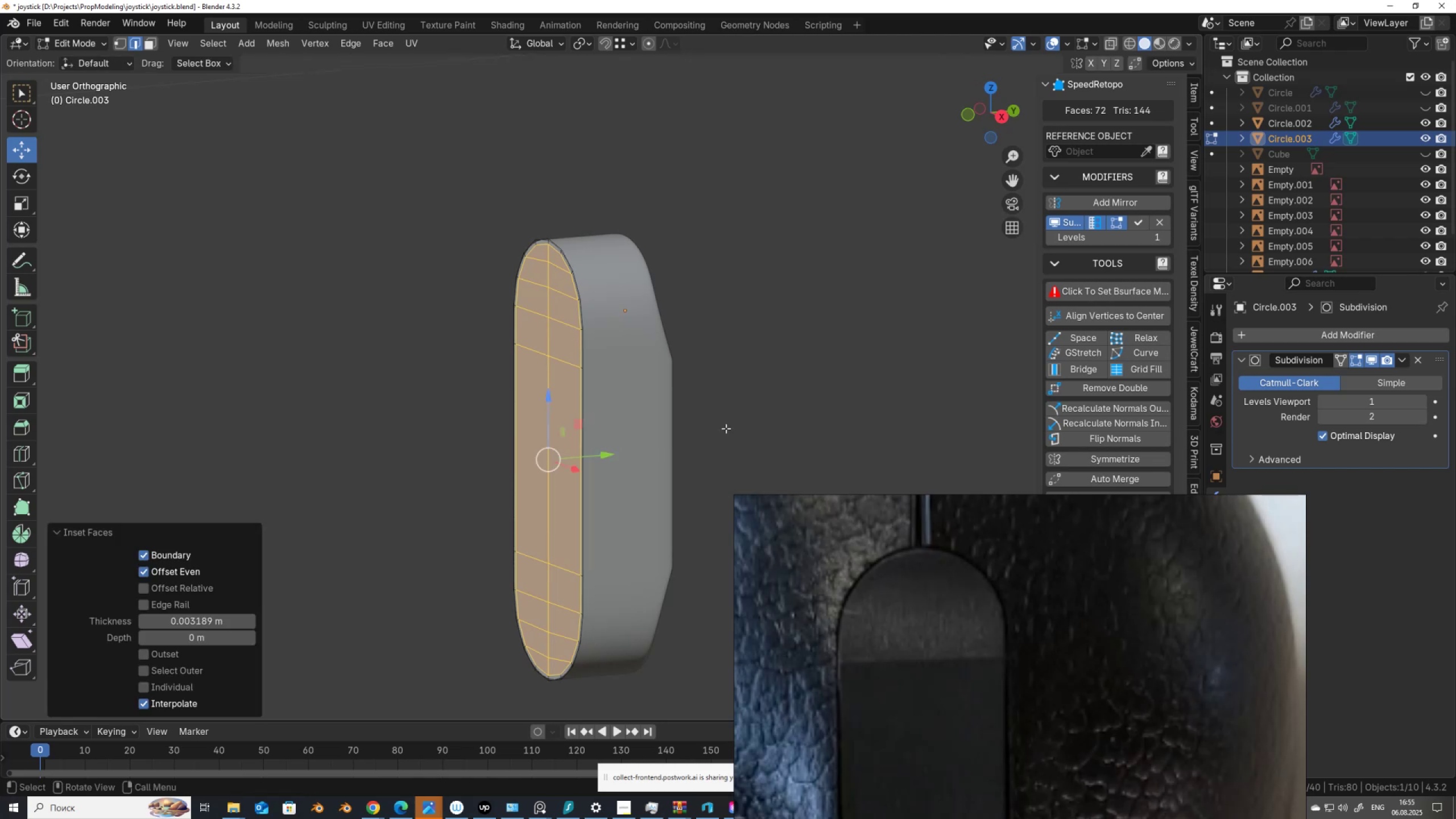 
type(ae)
 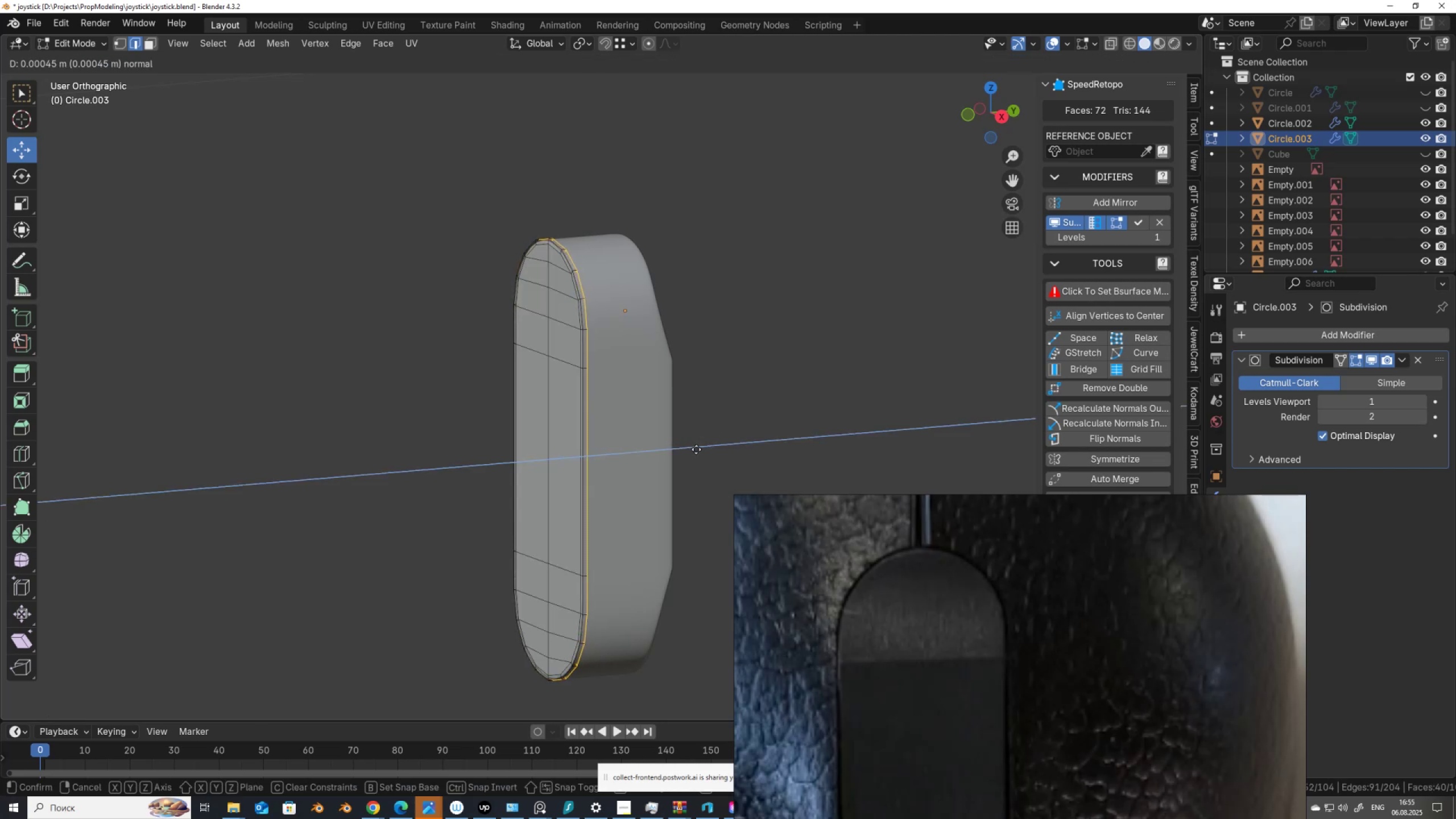 
left_click([696, 449])
 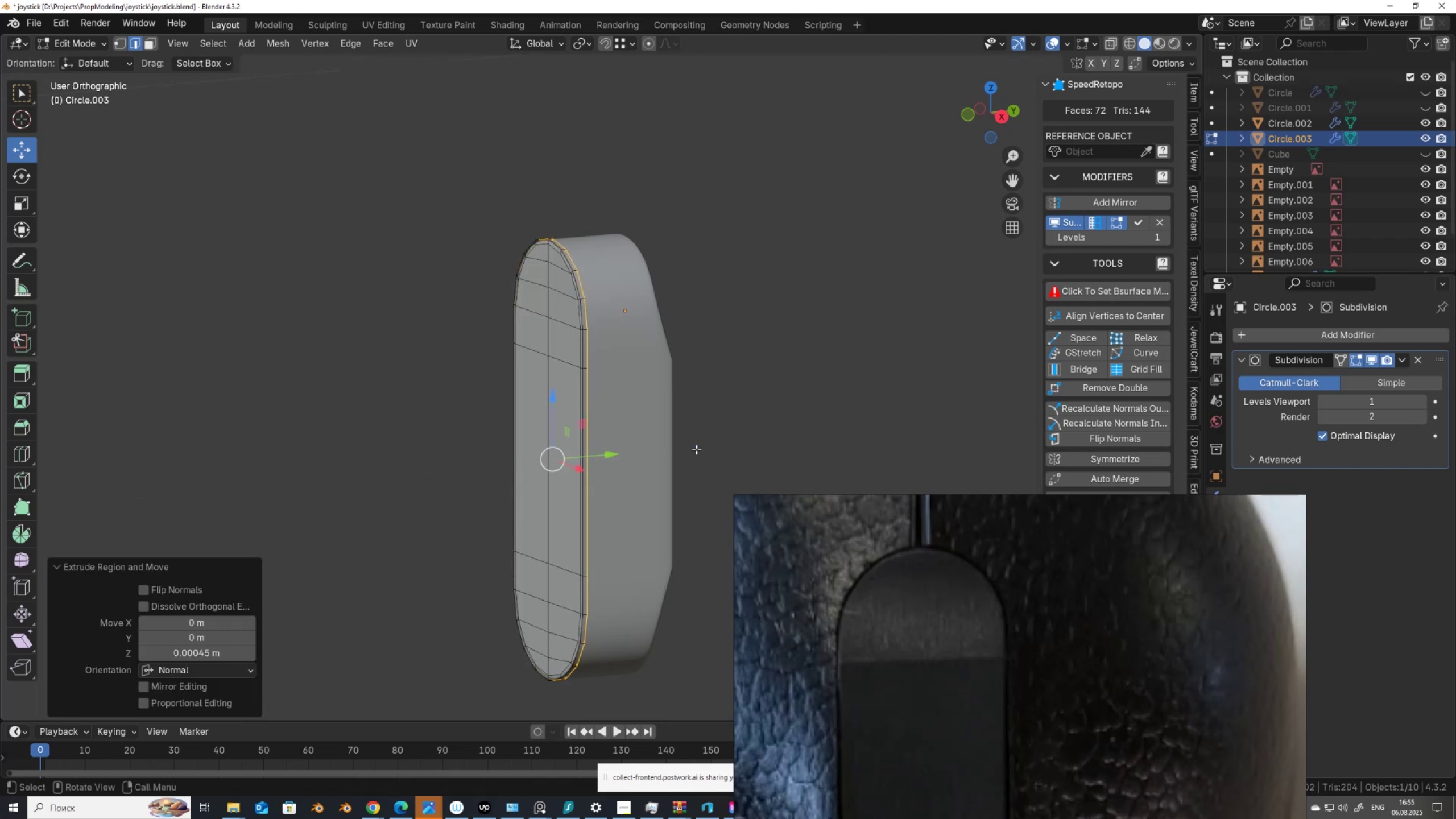 
key(E)
 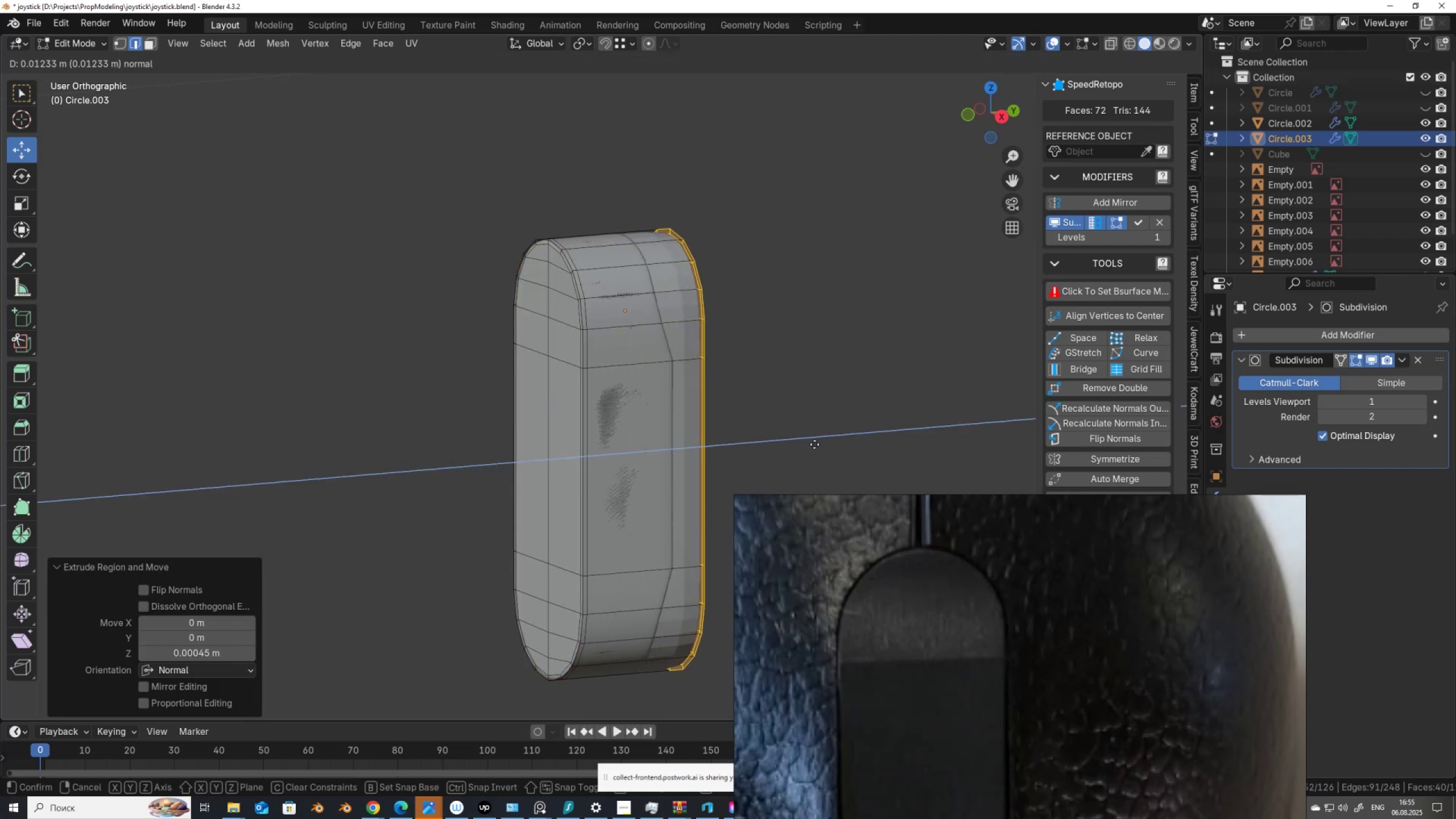 
left_click([815, 444])
 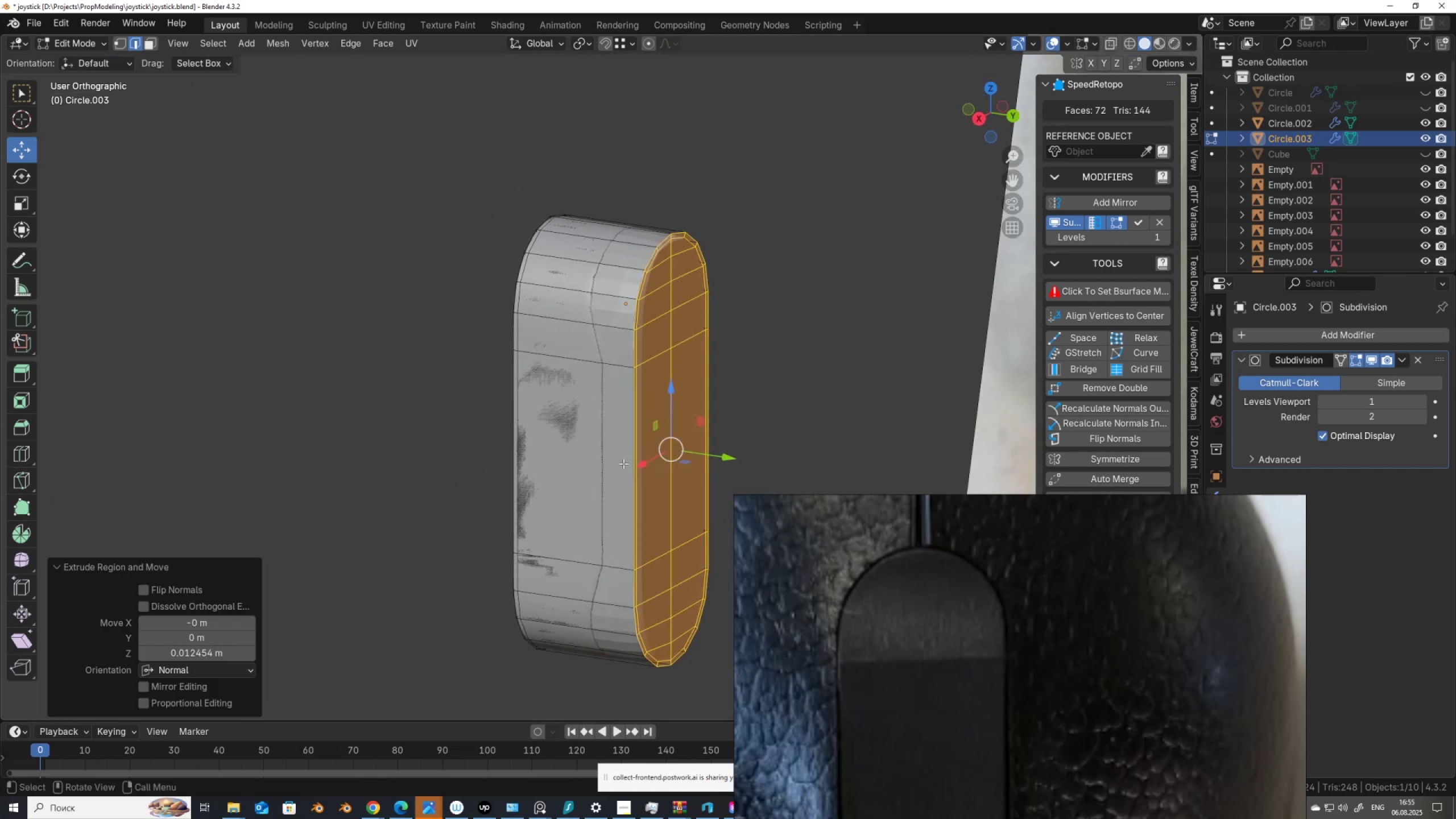 
left_click_drag(start_coordinate=[708, 458], to_coordinate=[723, 467])
 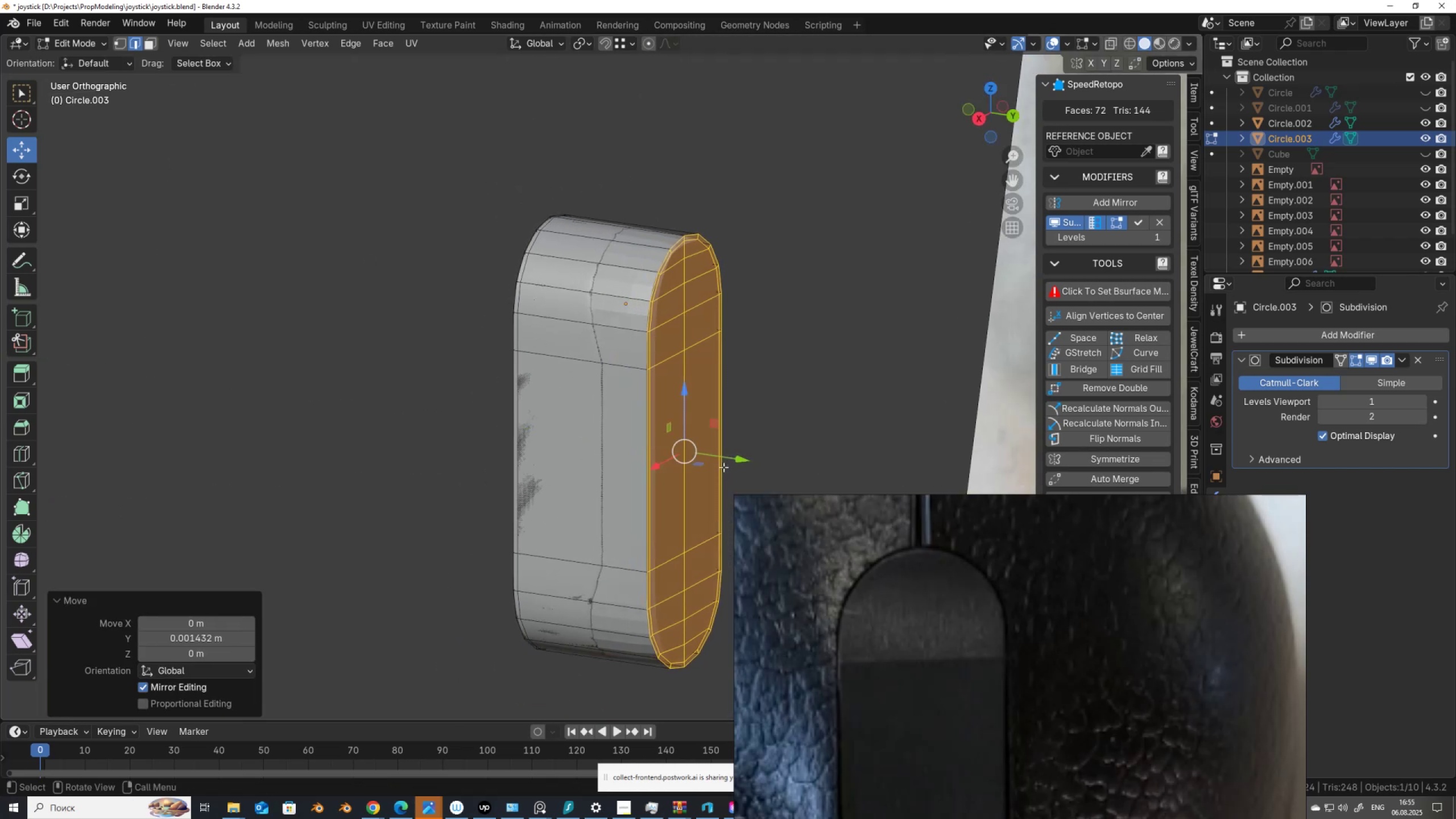 
type(aN)
key(Tab)
 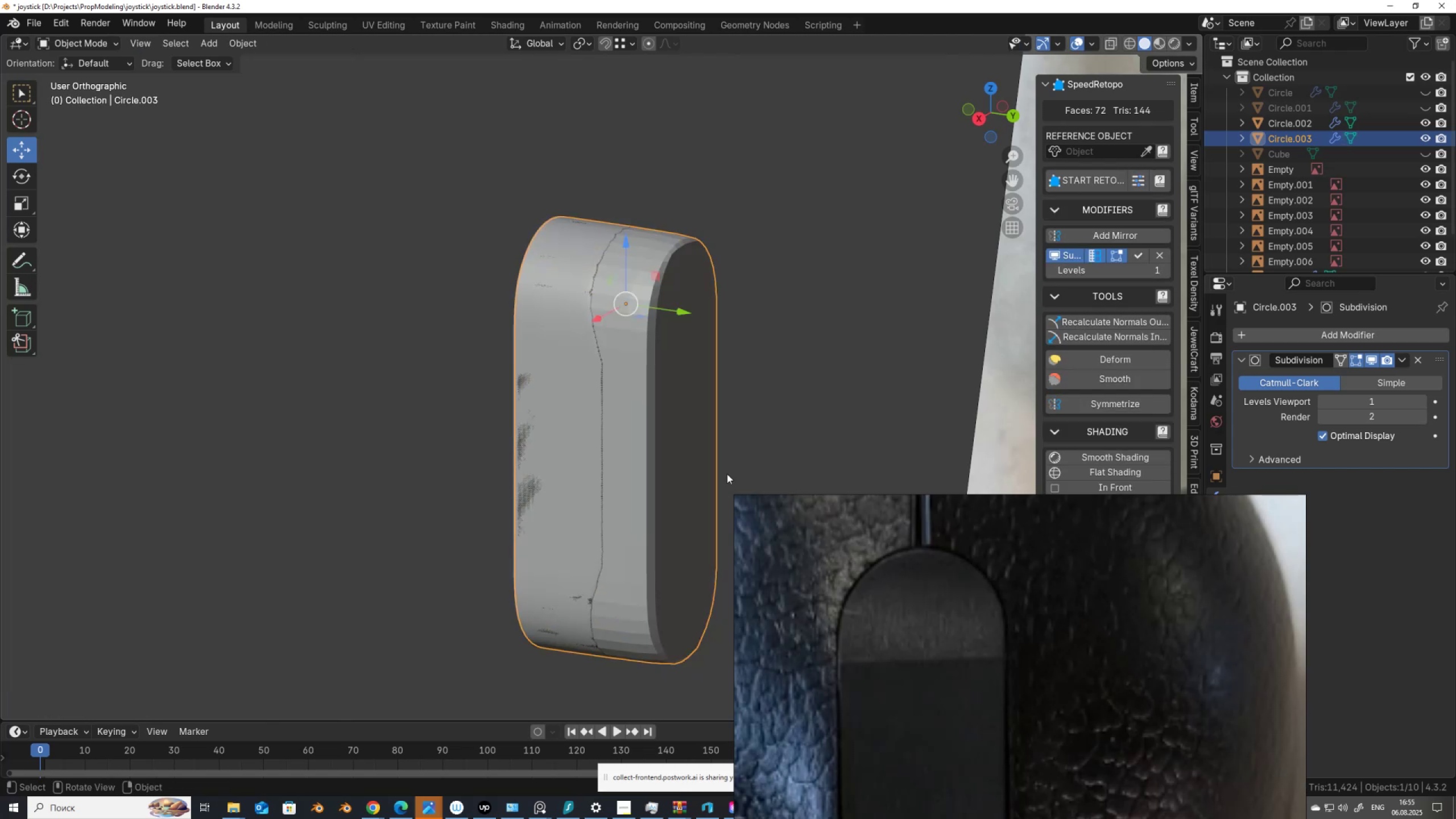 
right_click([665, 479])
 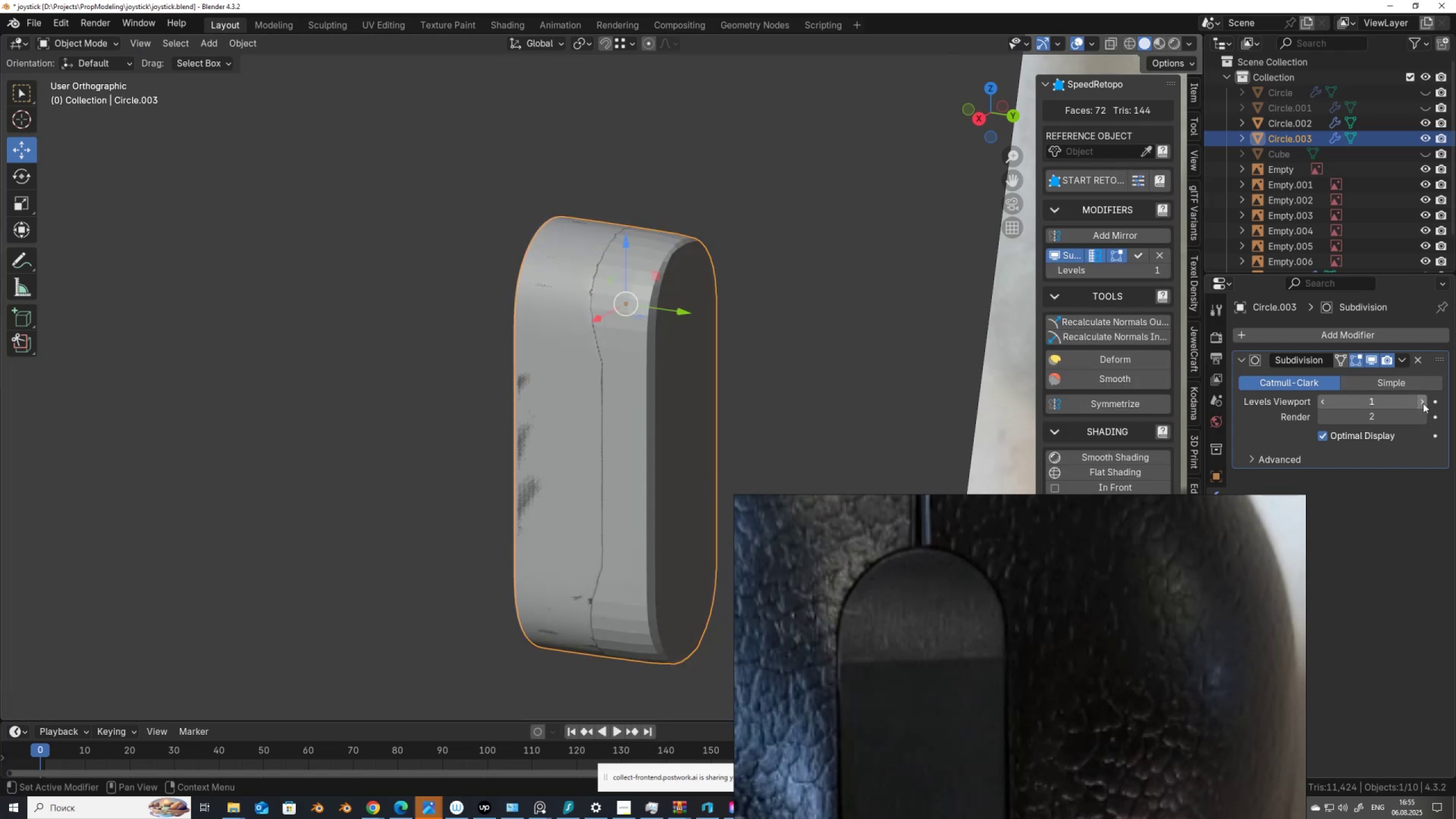 
left_click([1423, 403])
 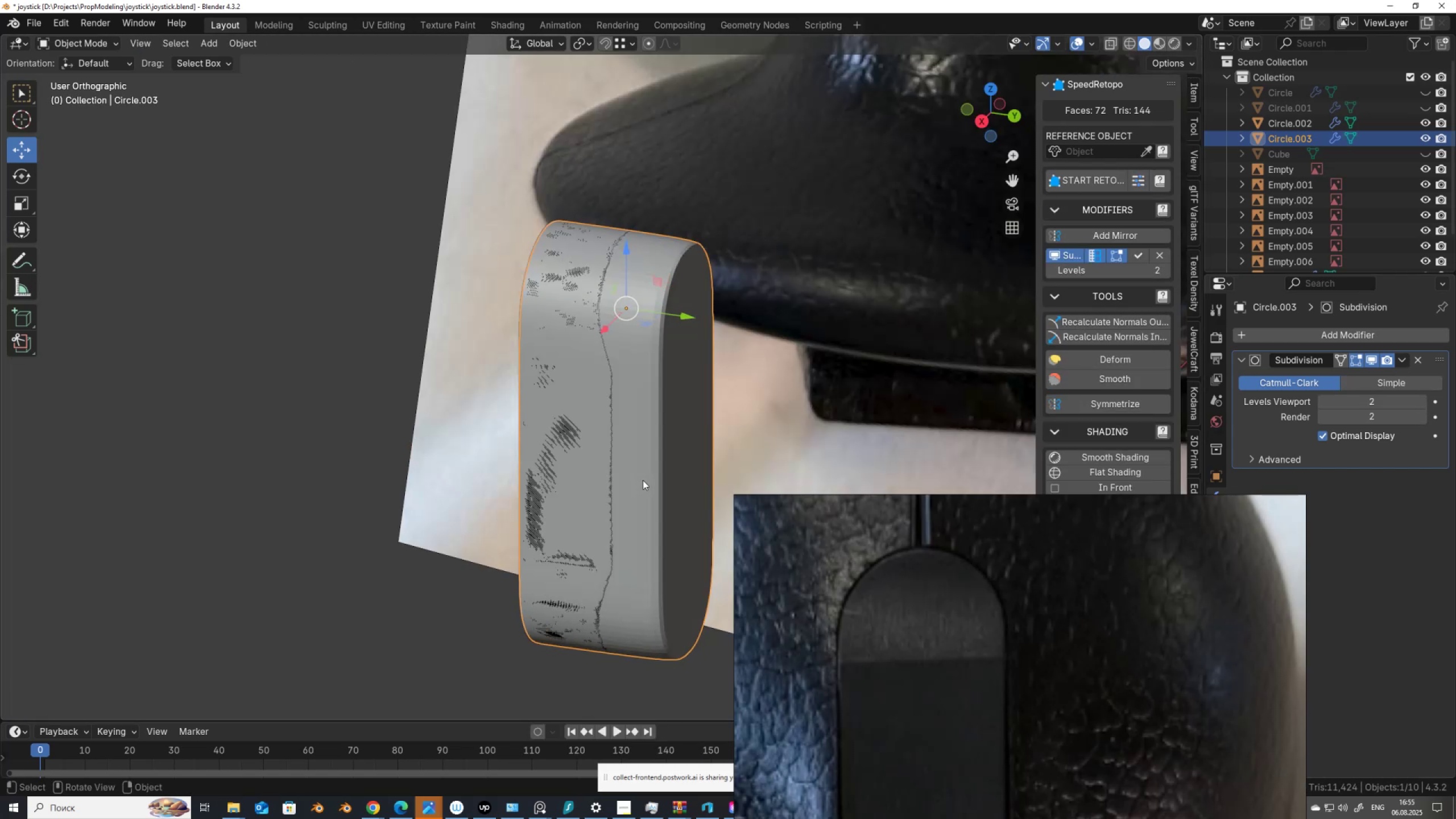 
right_click([642, 465])
 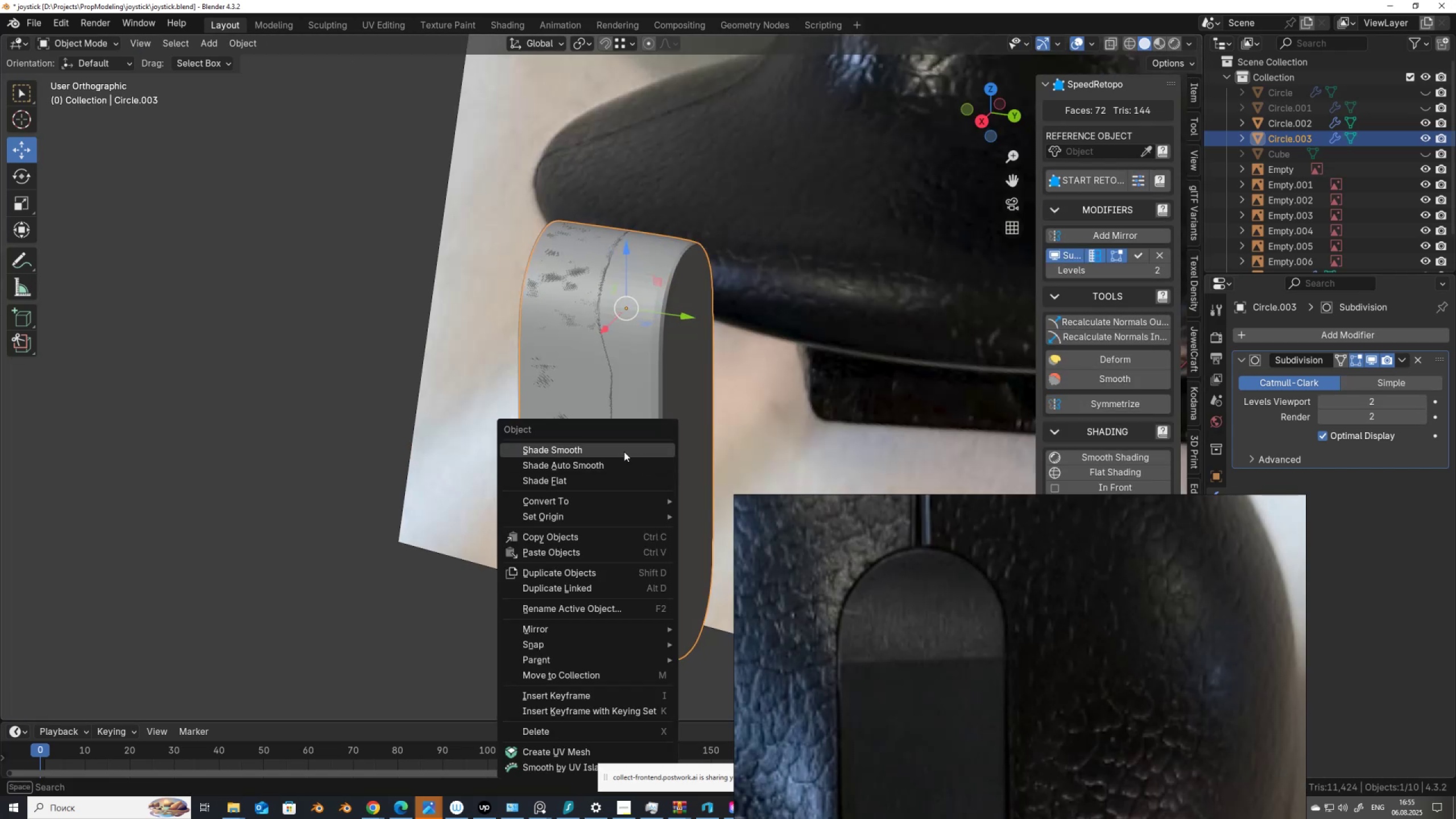 
left_click([621, 448])
 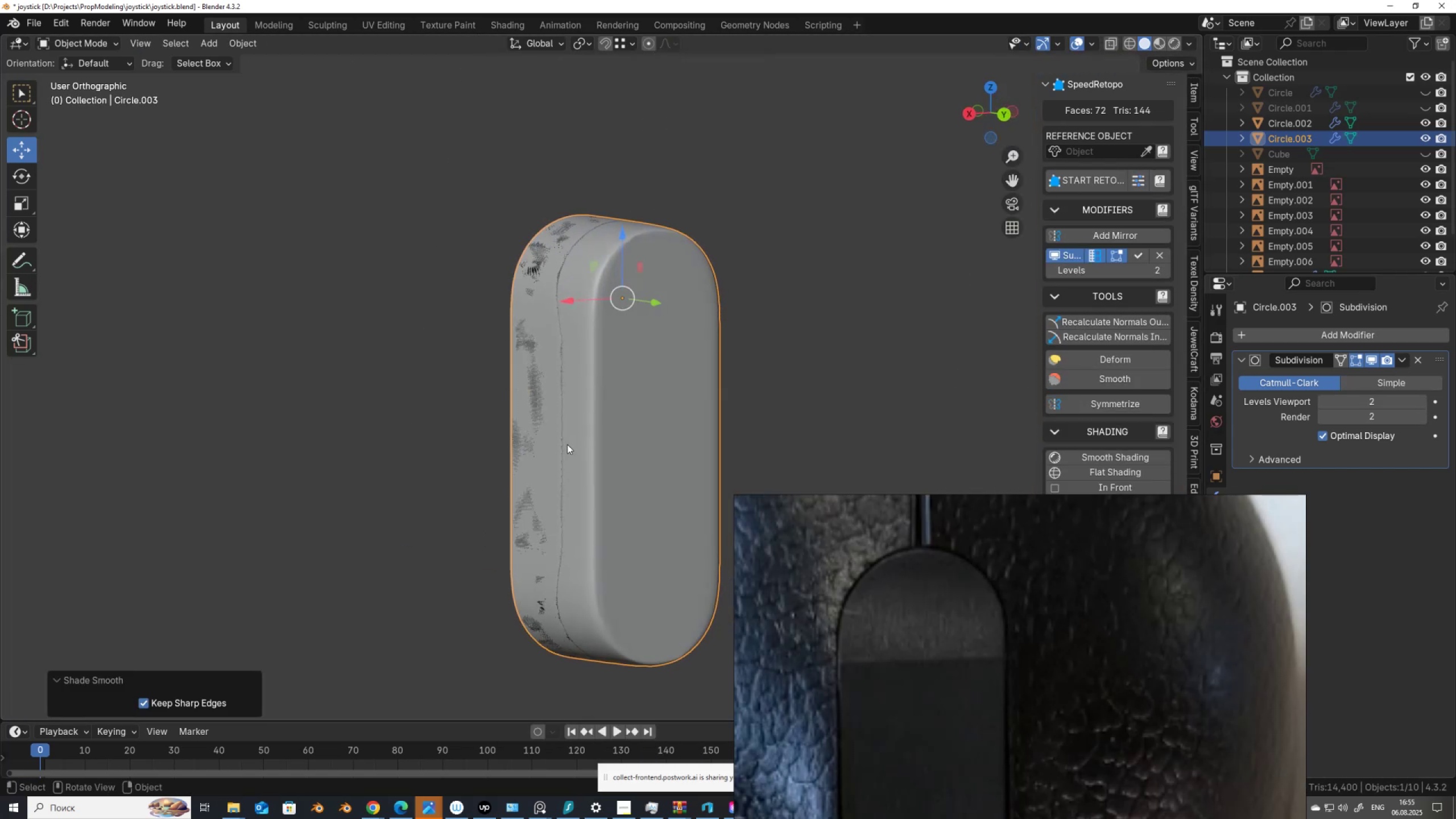 
key(Slash)
 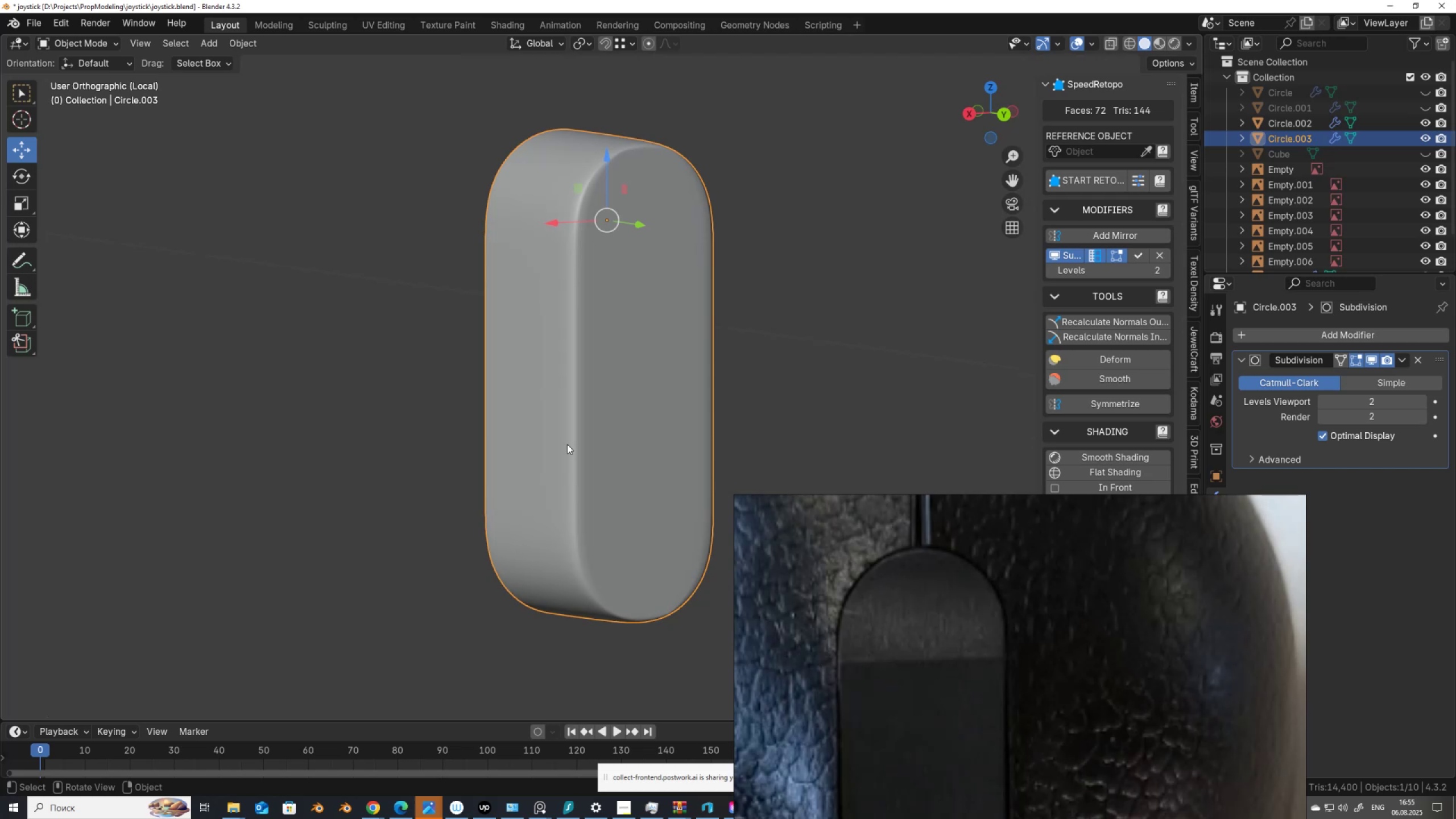 
key(Slash)
 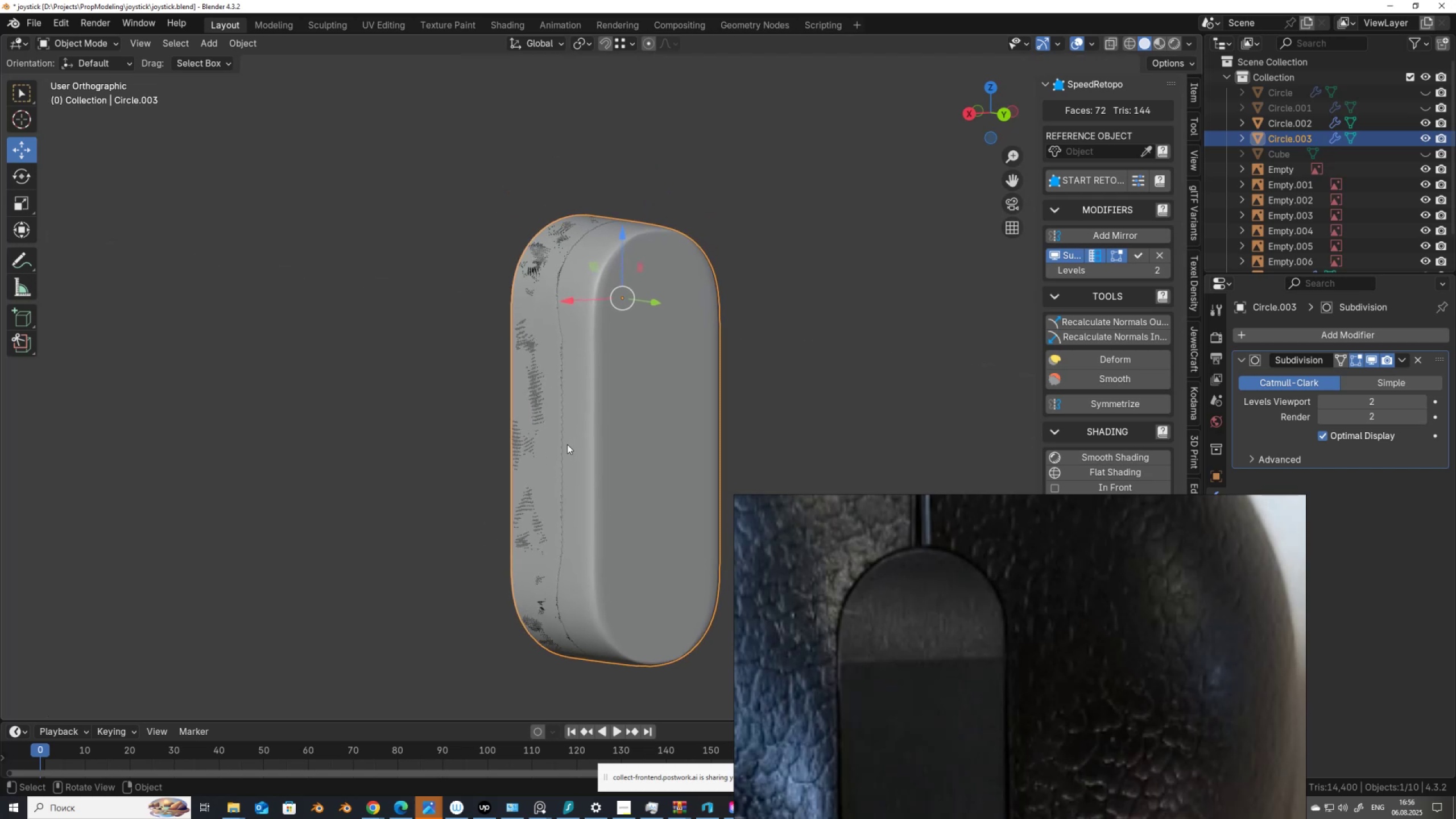 
scroll: coordinate [567, 444], scroll_direction: down, amount: 3.0
 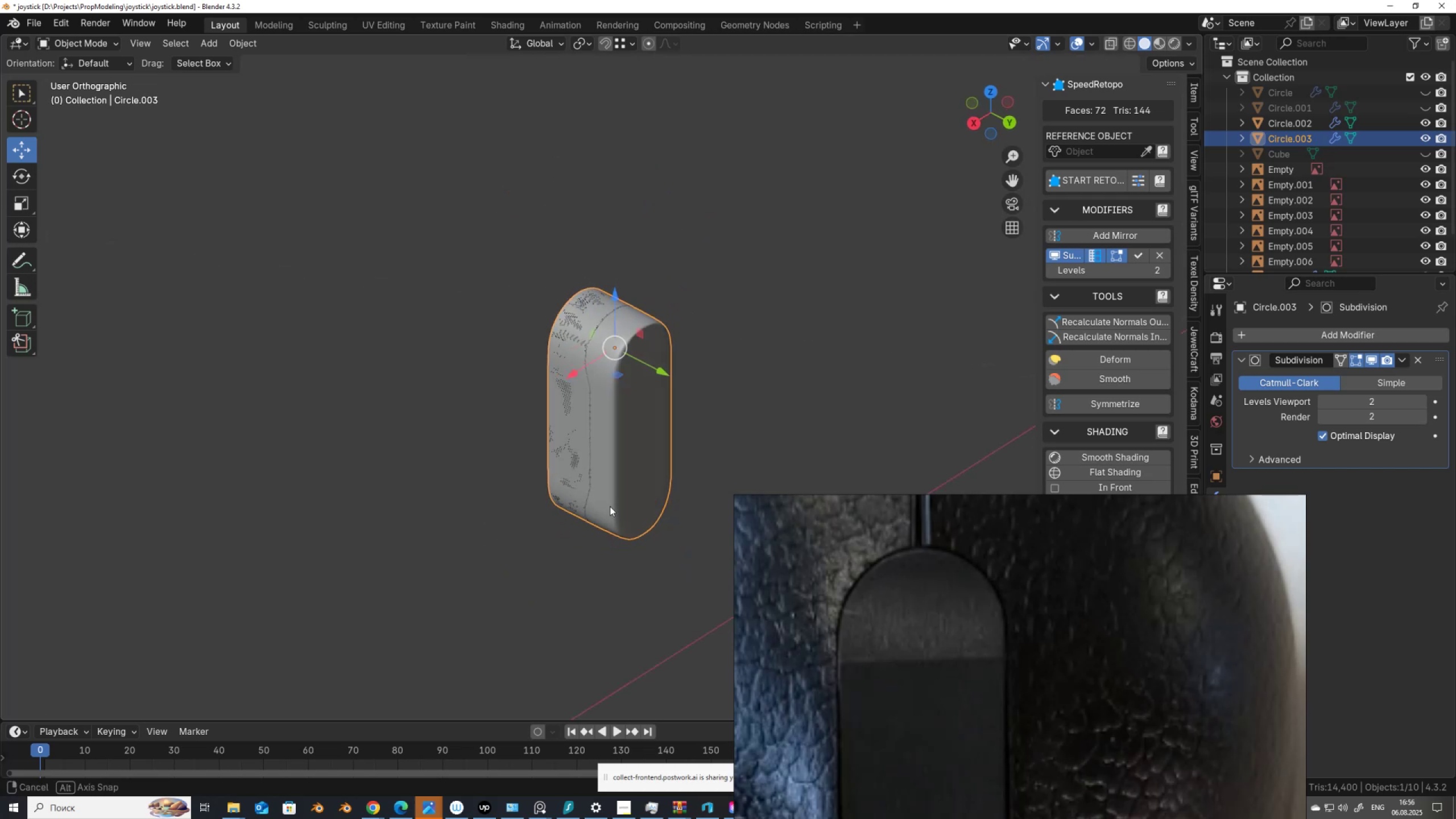 
left_click_drag(start_coordinate=[646, 561], to_coordinate=[510, 461])
 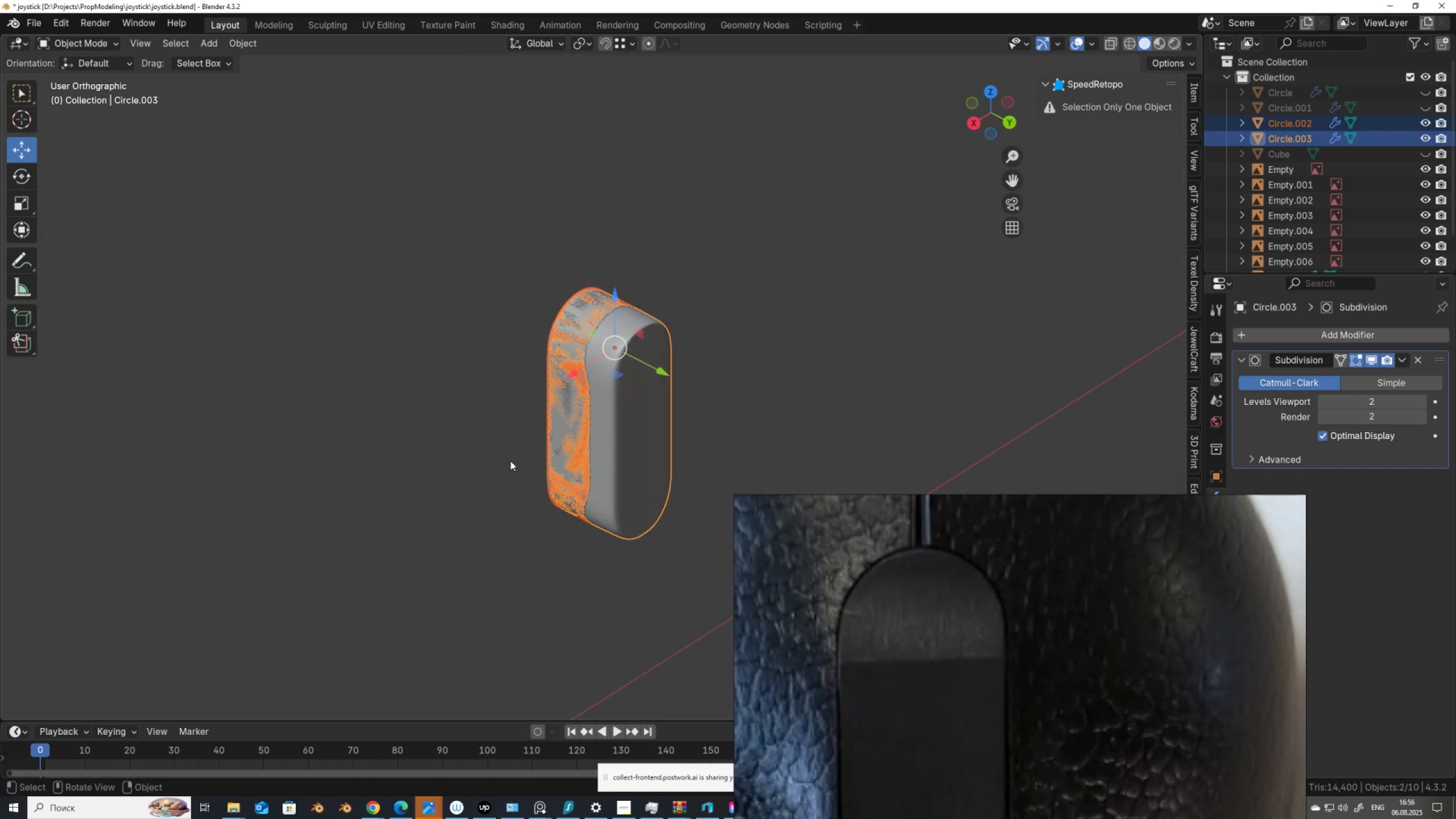 
scroll: coordinate [564, 450], scroll_direction: down, amount: 5.0
 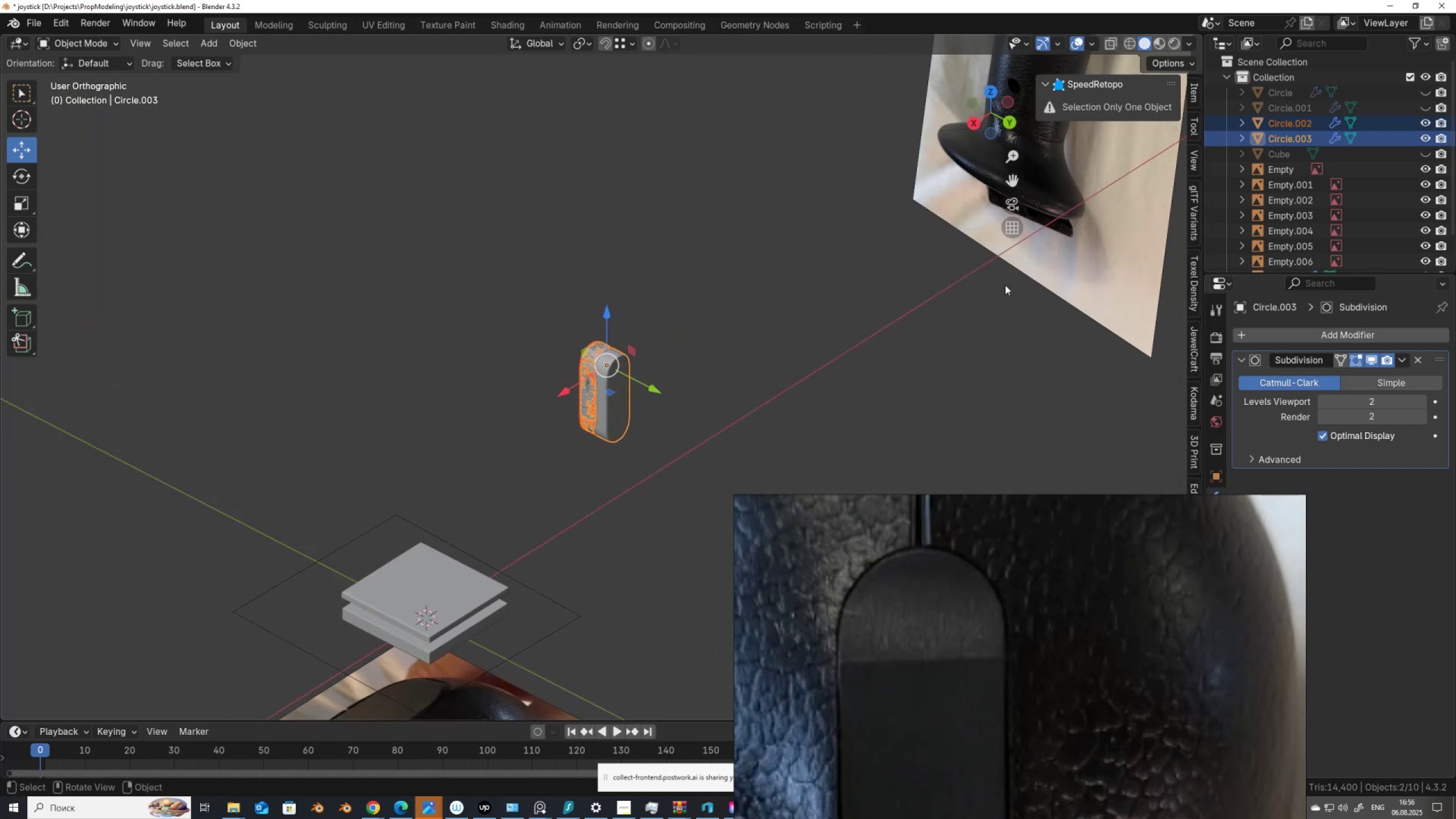 
key(Numpad1)
 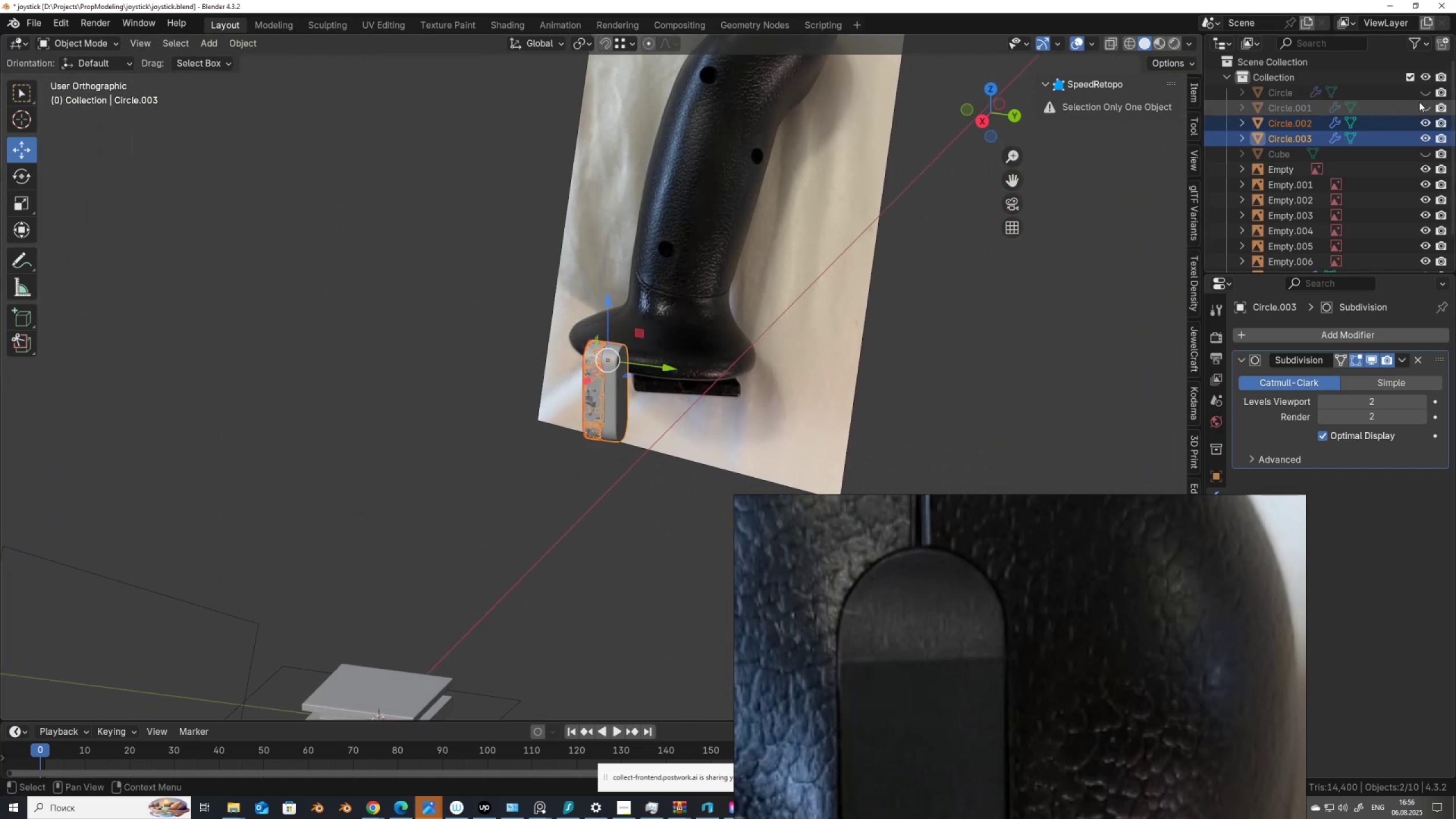 
left_click([1428, 106])
 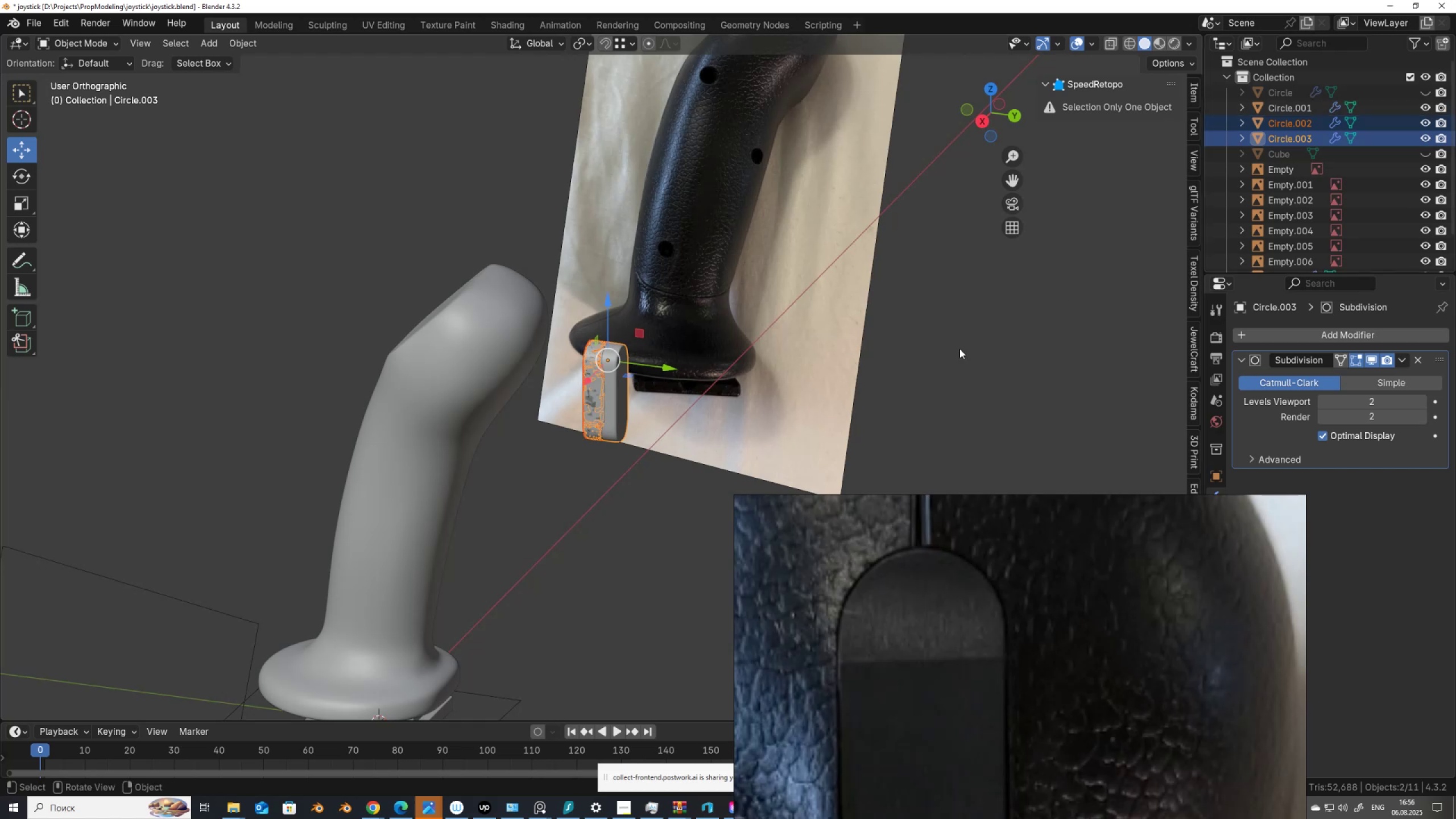 
scroll: coordinate [733, 452], scroll_direction: up, amount: 3.0
 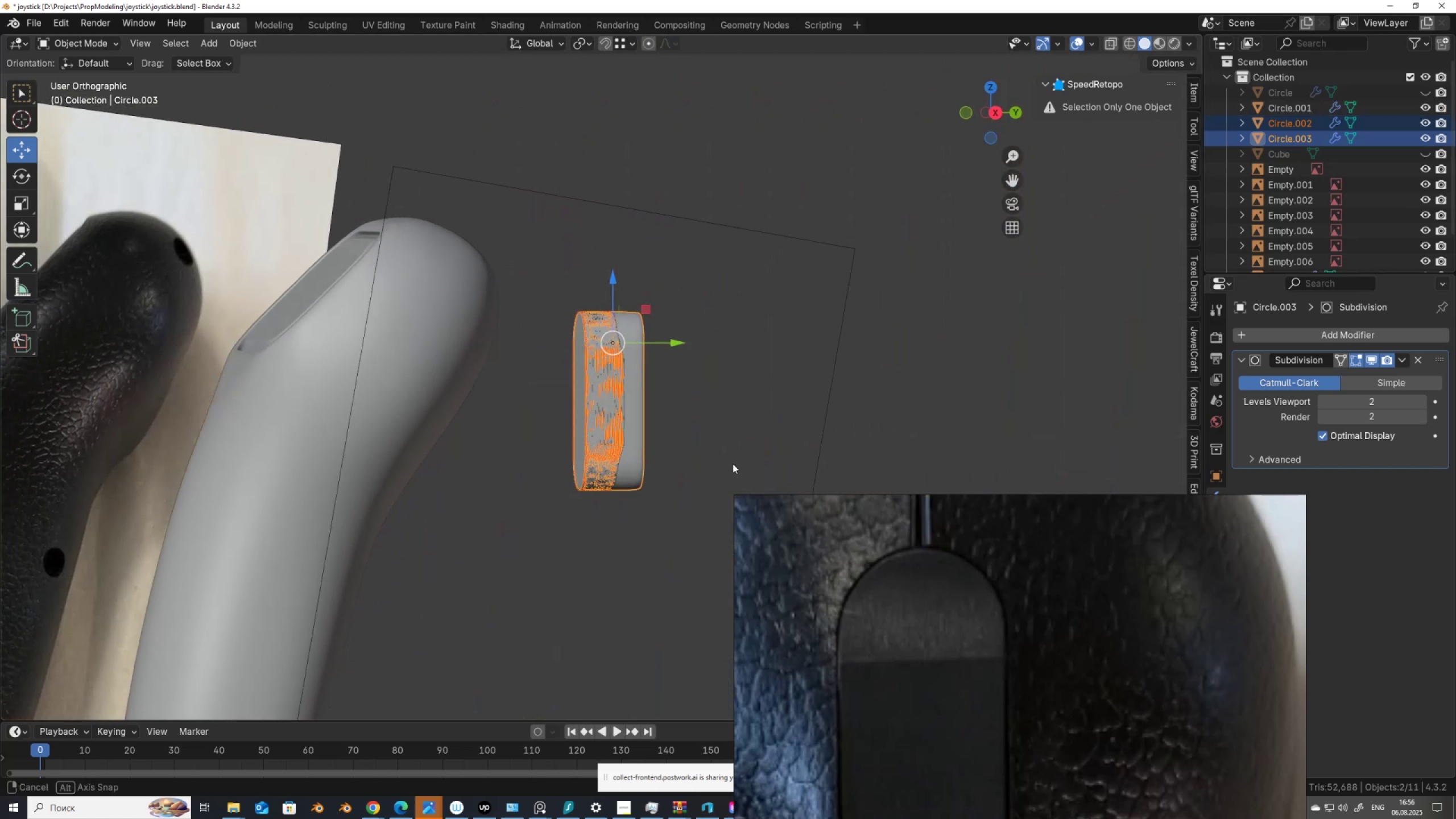 
wait(6.79)
 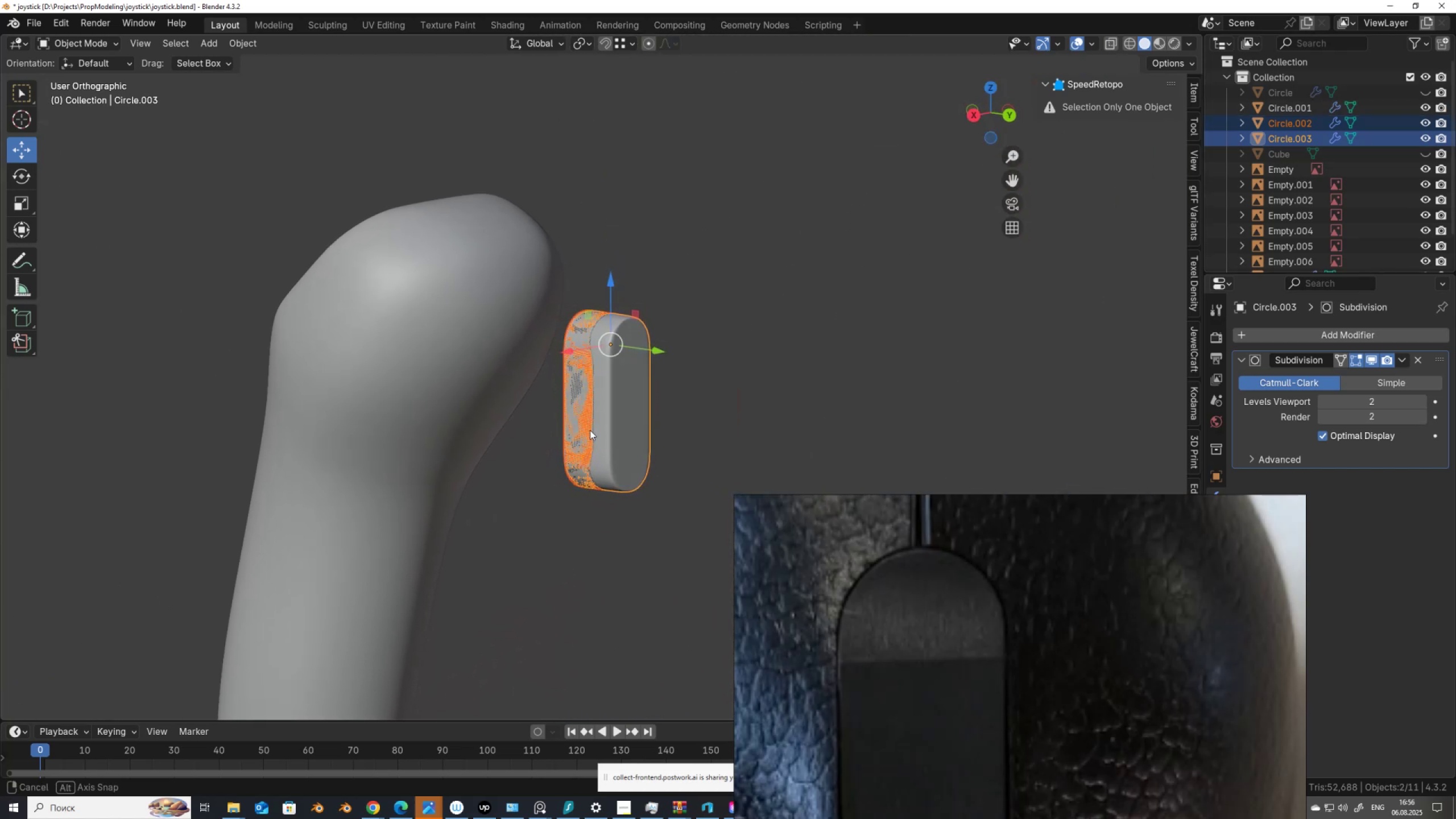 
left_click_drag(start_coordinate=[657, 496], to_coordinate=[602, 465])
 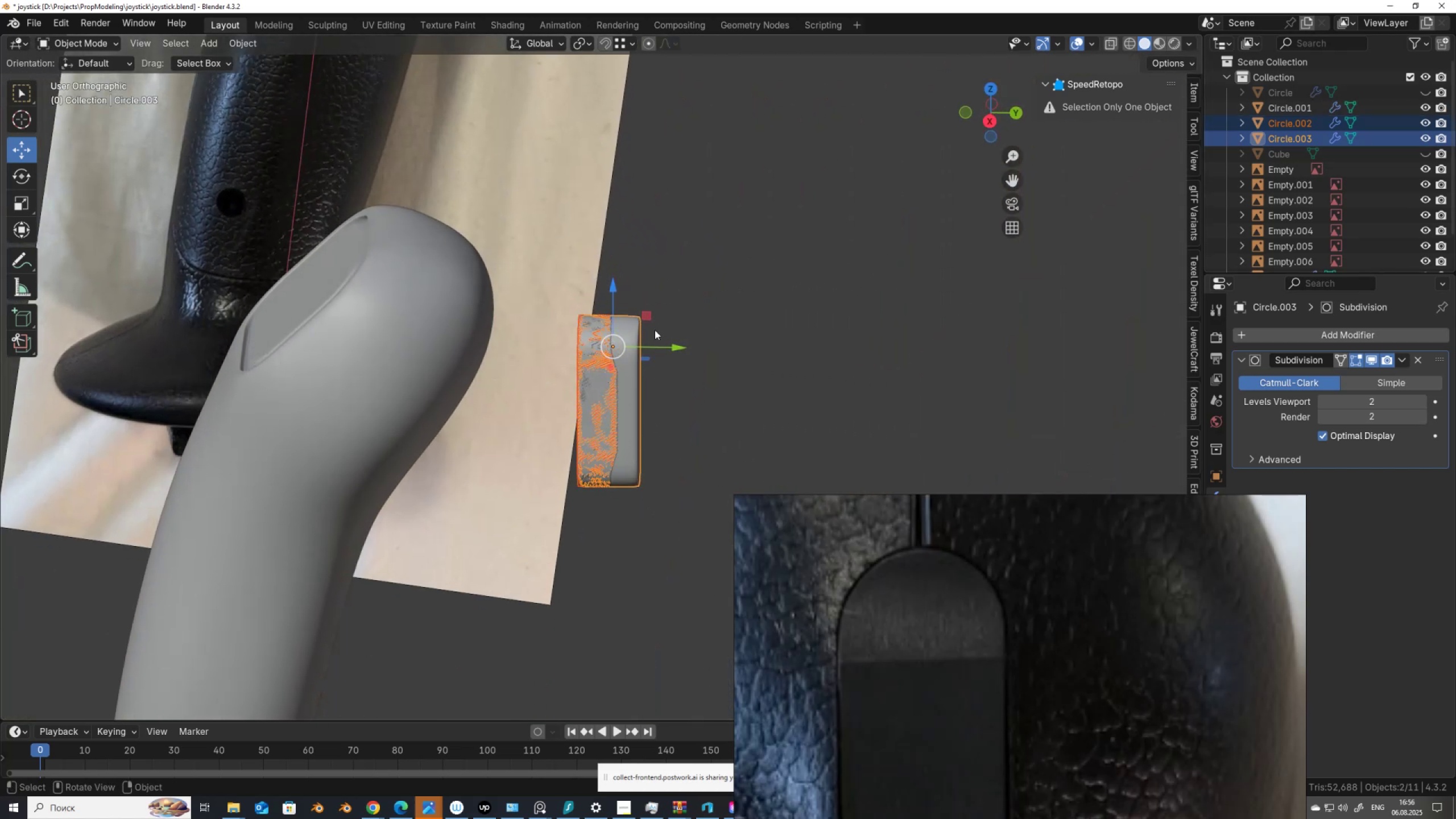 
left_click_drag(start_coordinate=[649, 342], to_coordinate=[500, 366])
 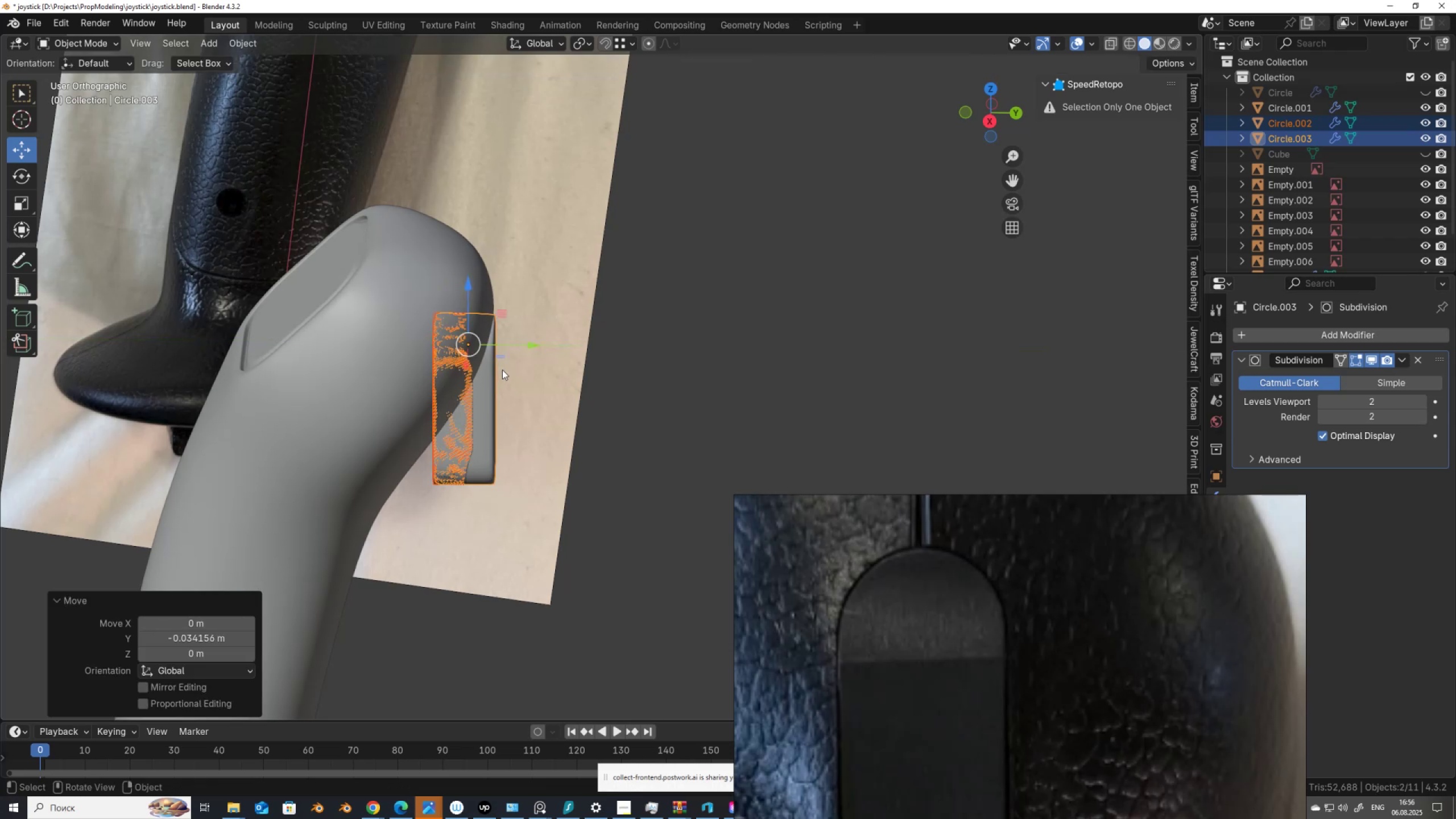 
scroll: coordinate [502, 370], scroll_direction: up, amount: 2.0
 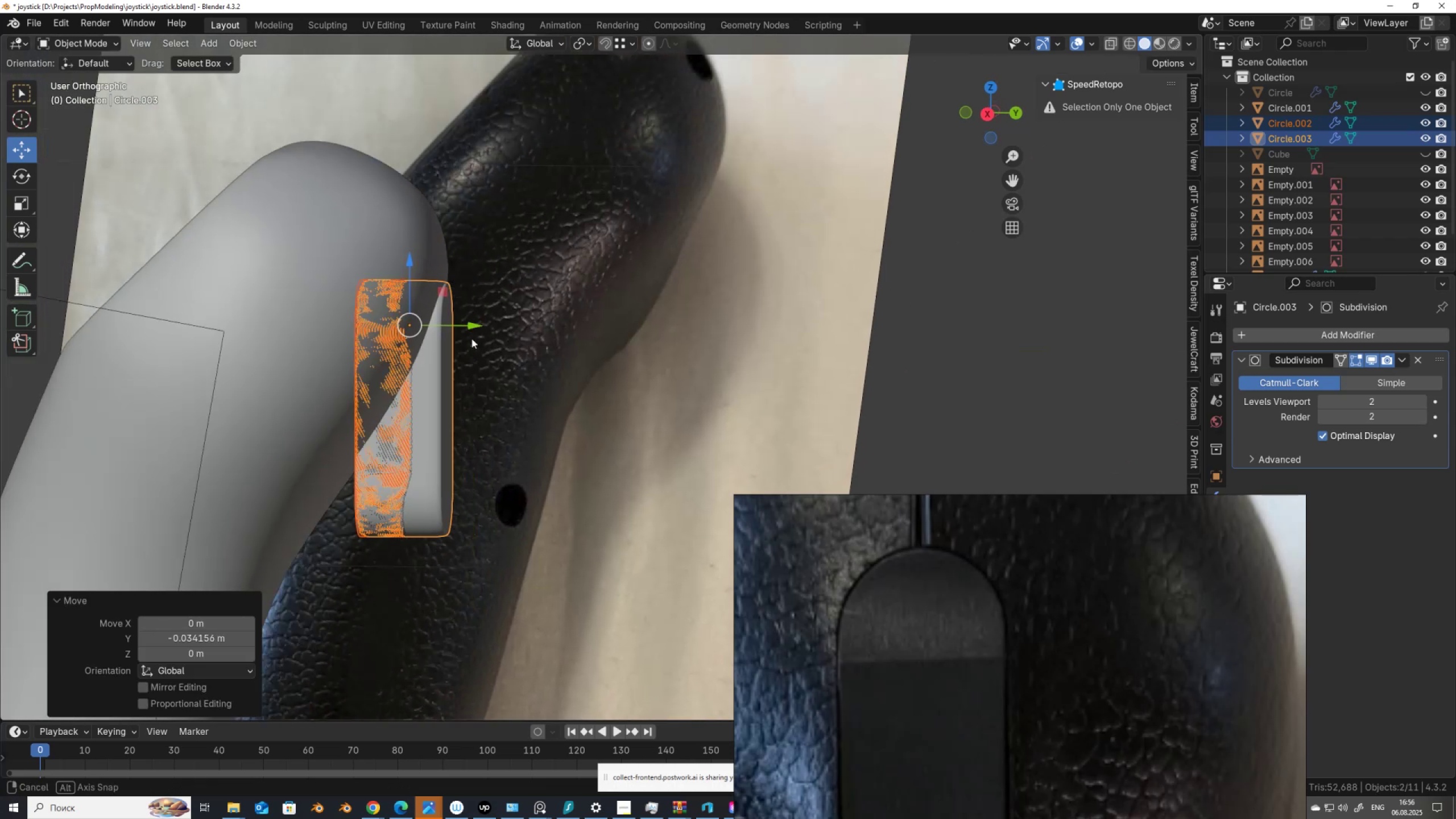 
hold_key(key=AltLeft, duration=0.39)
 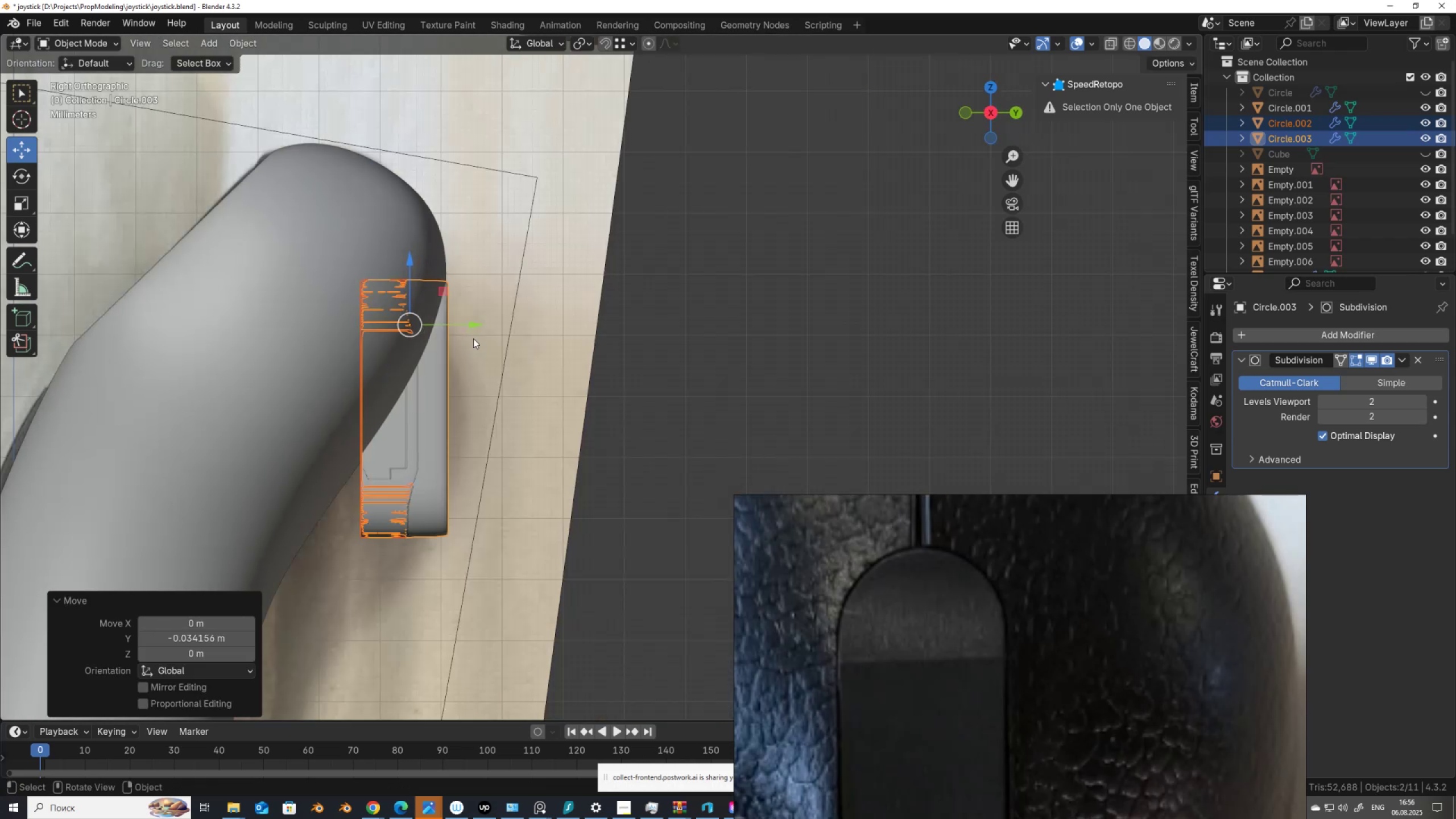 
hold_key(key=ShiftLeft, duration=0.44)
 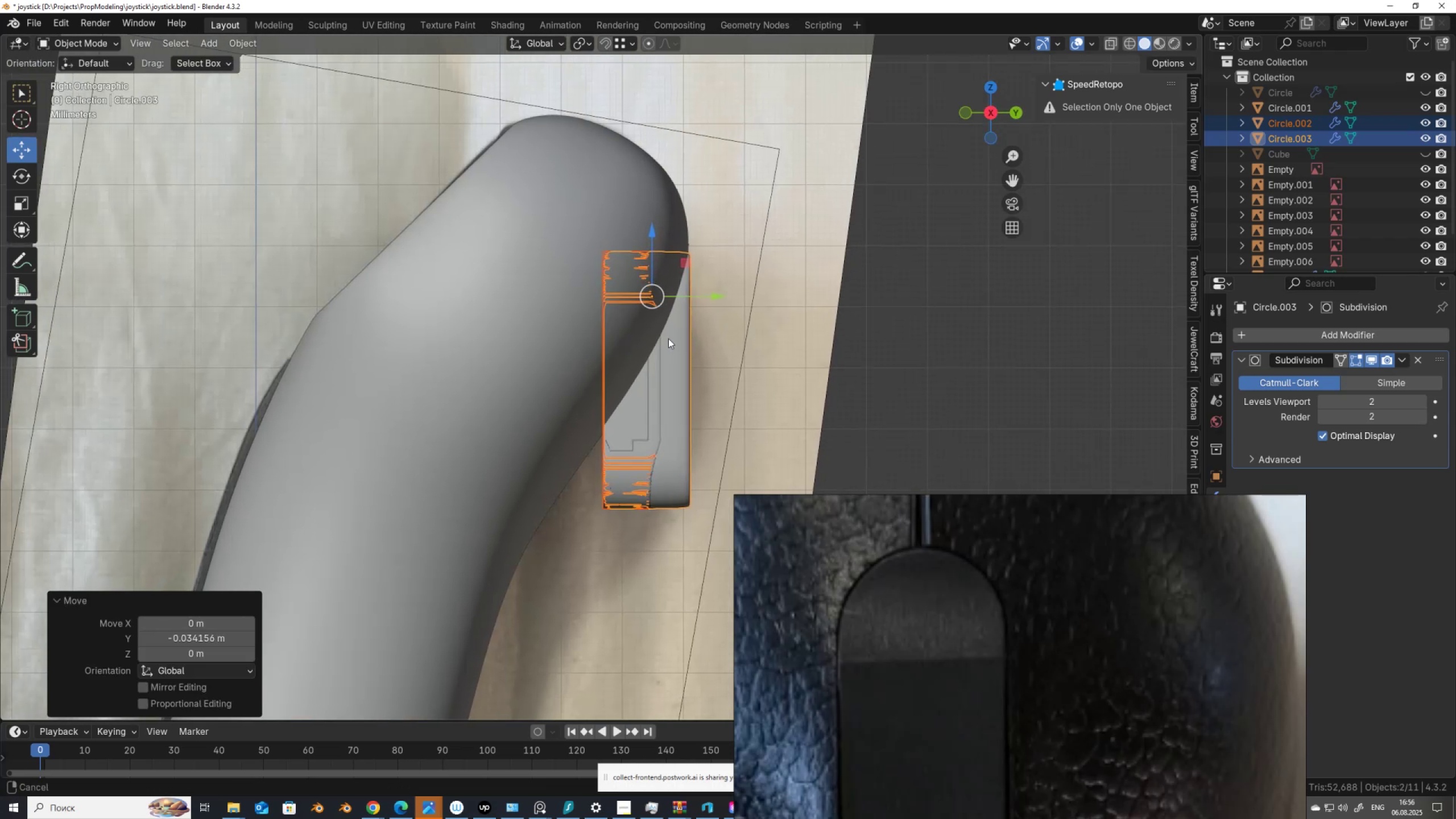 
scroll: coordinate [668, 338], scroll_direction: up, amount: 3.0
 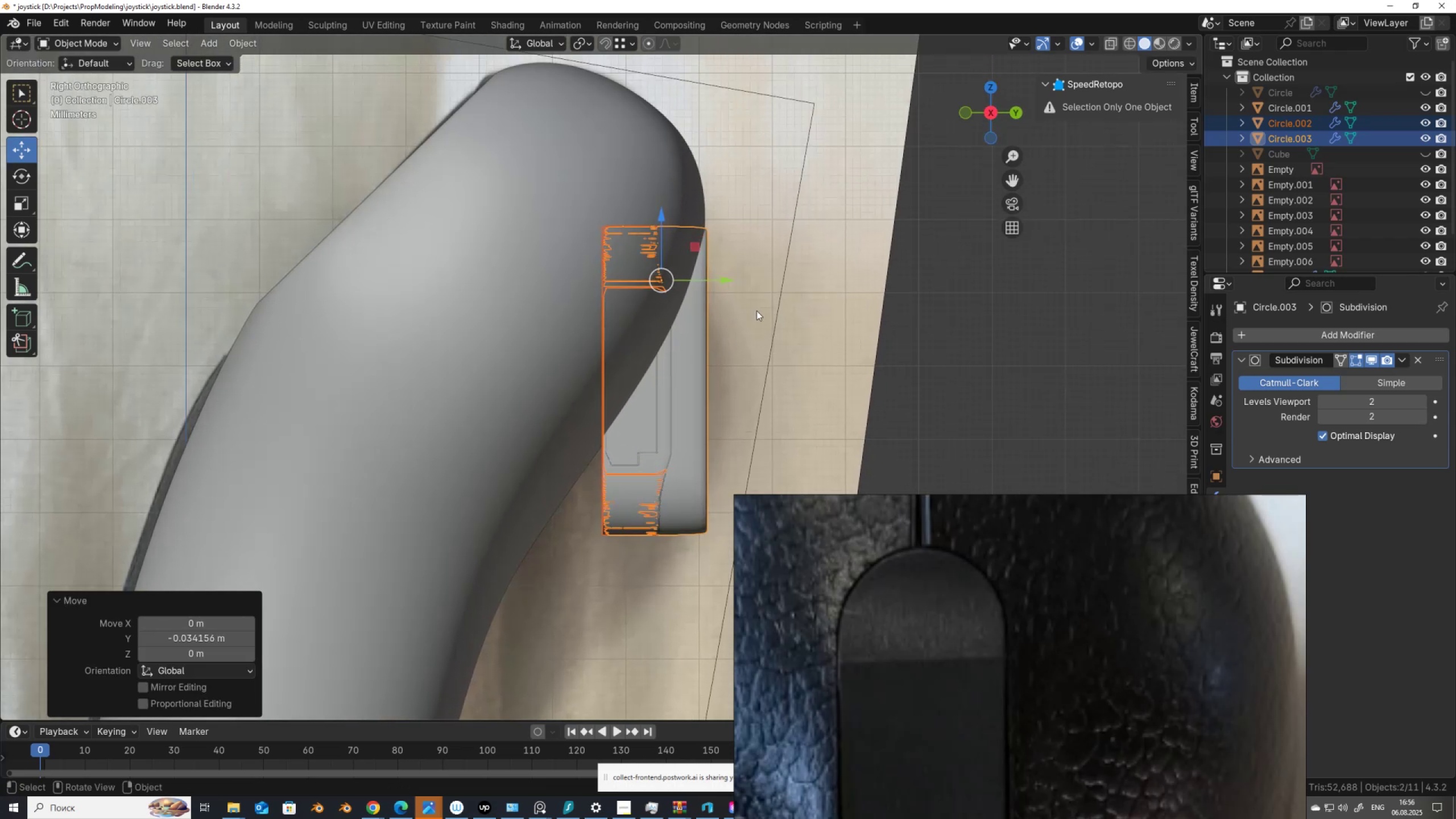 
key(R)
 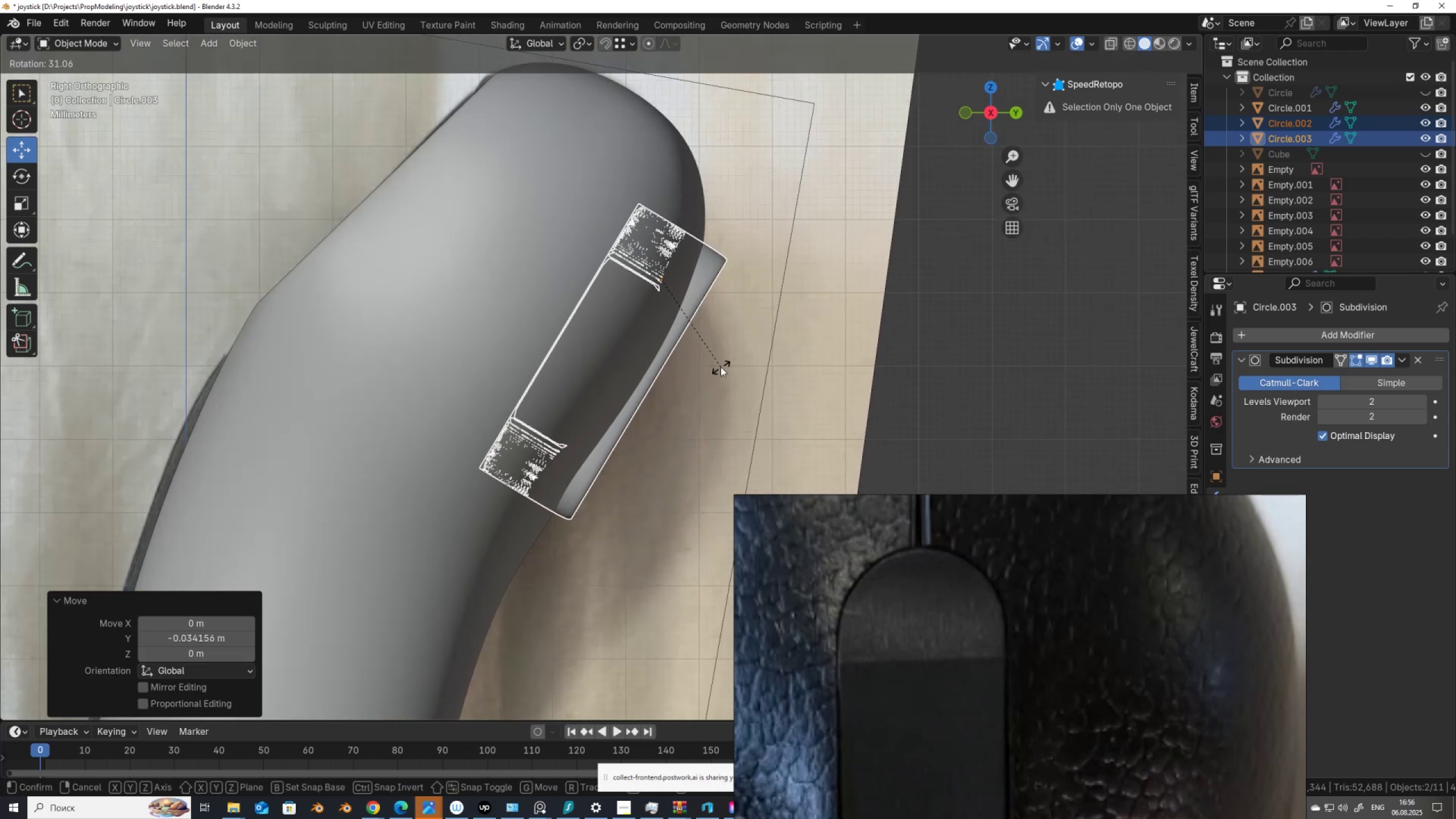 
left_click([721, 367])
 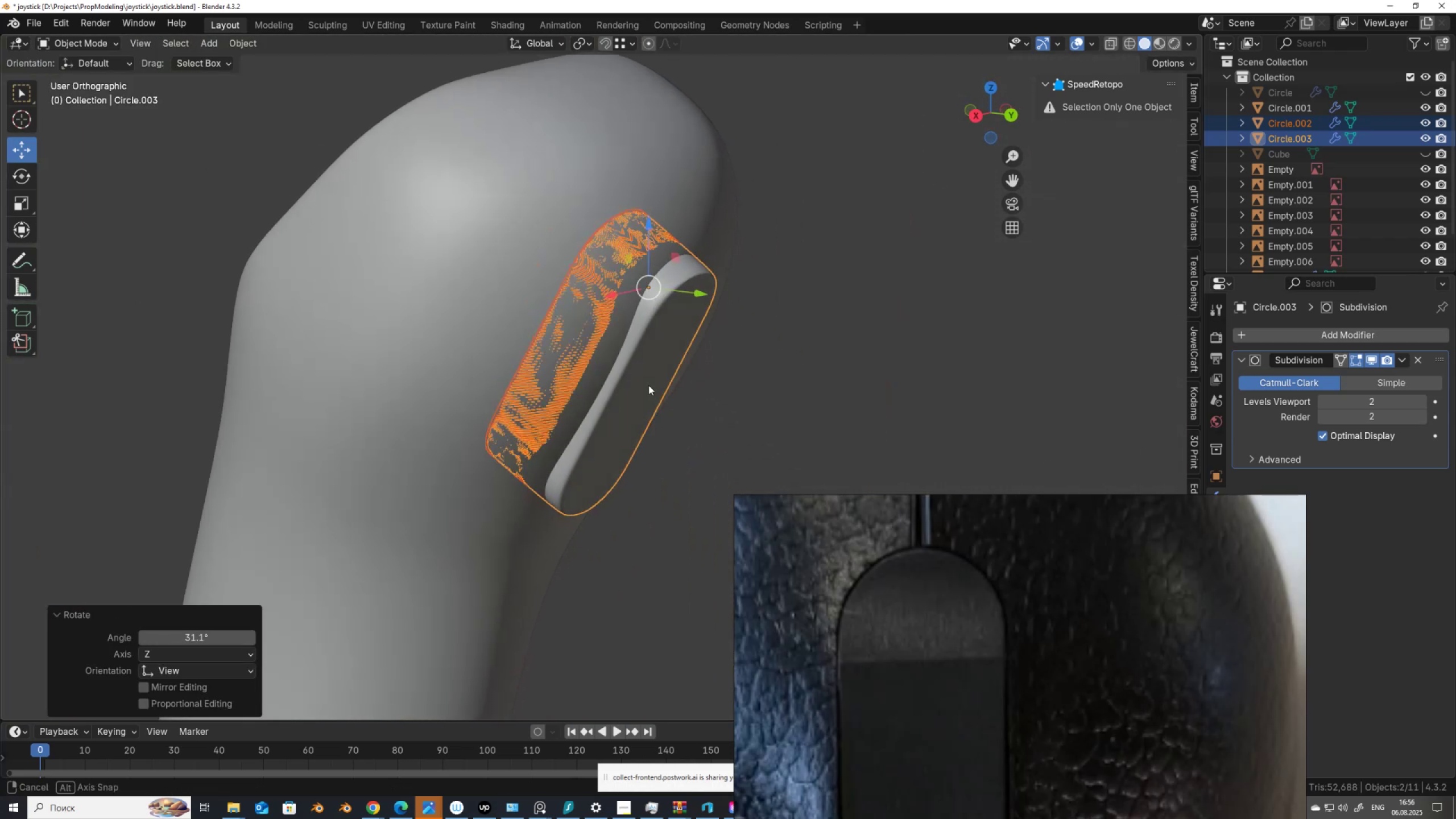 
scroll: coordinate [673, 388], scroll_direction: up, amount: 2.0
 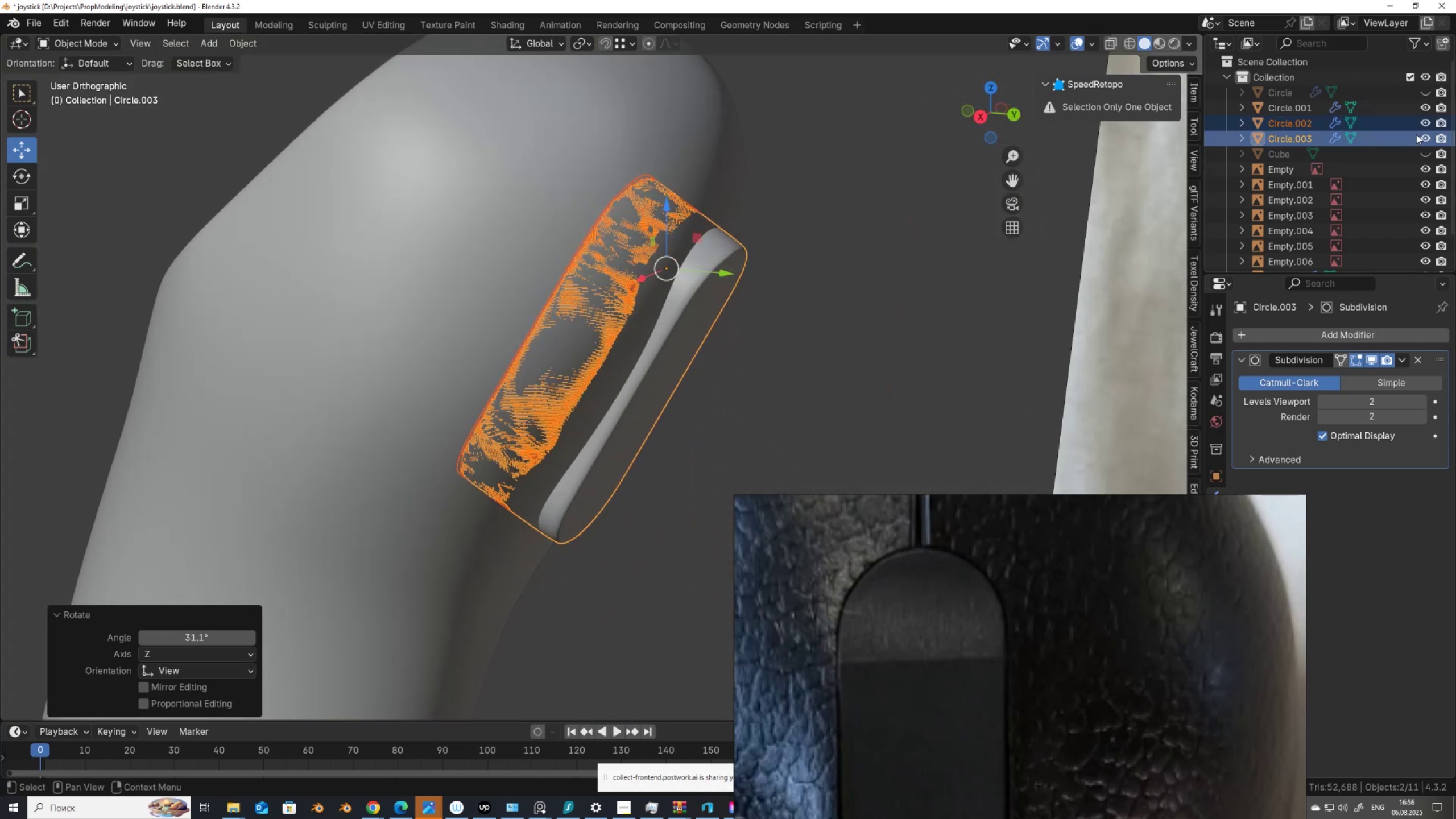 
left_click([1421, 137])
 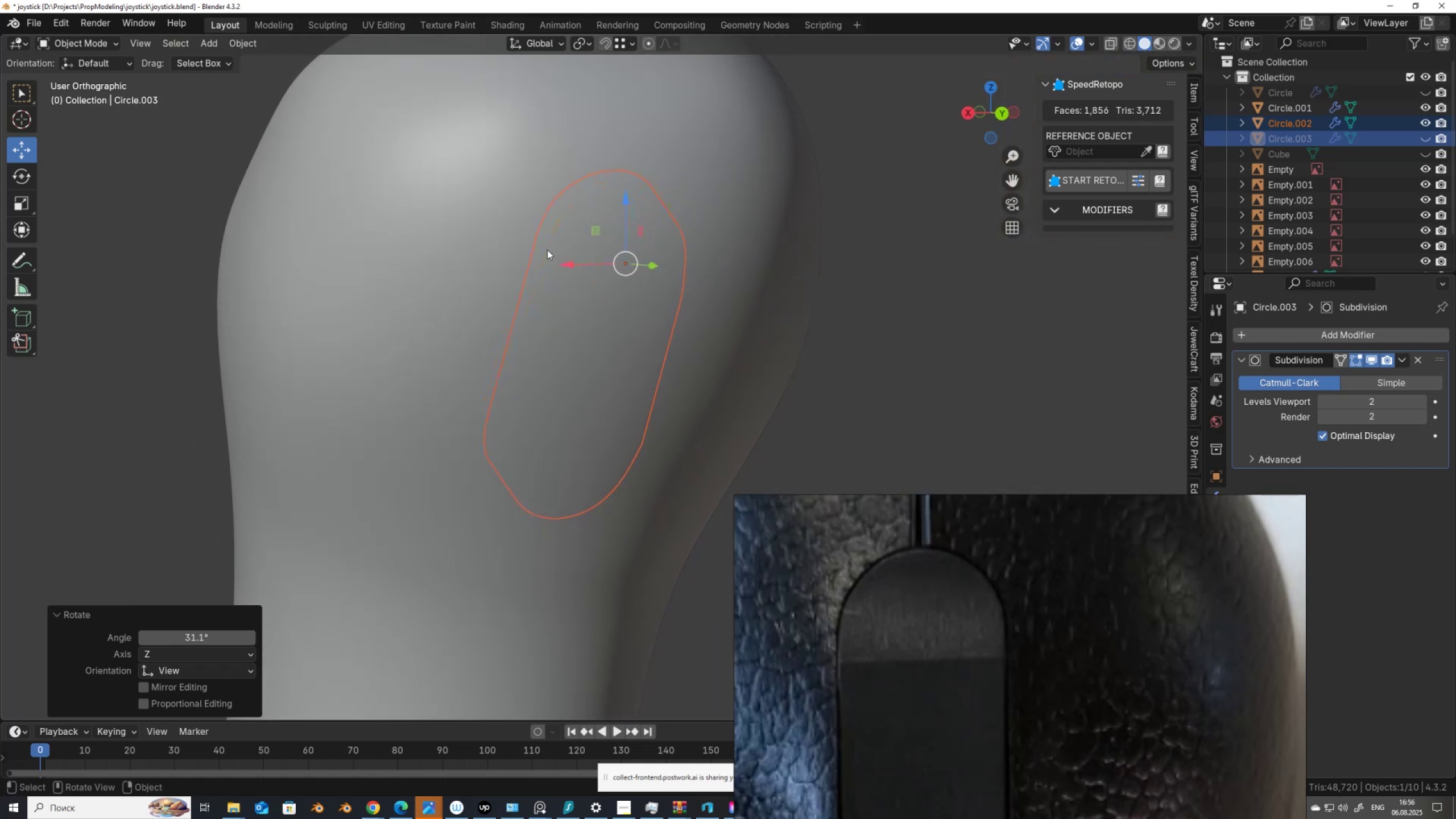 
left_click([1427, 136])
 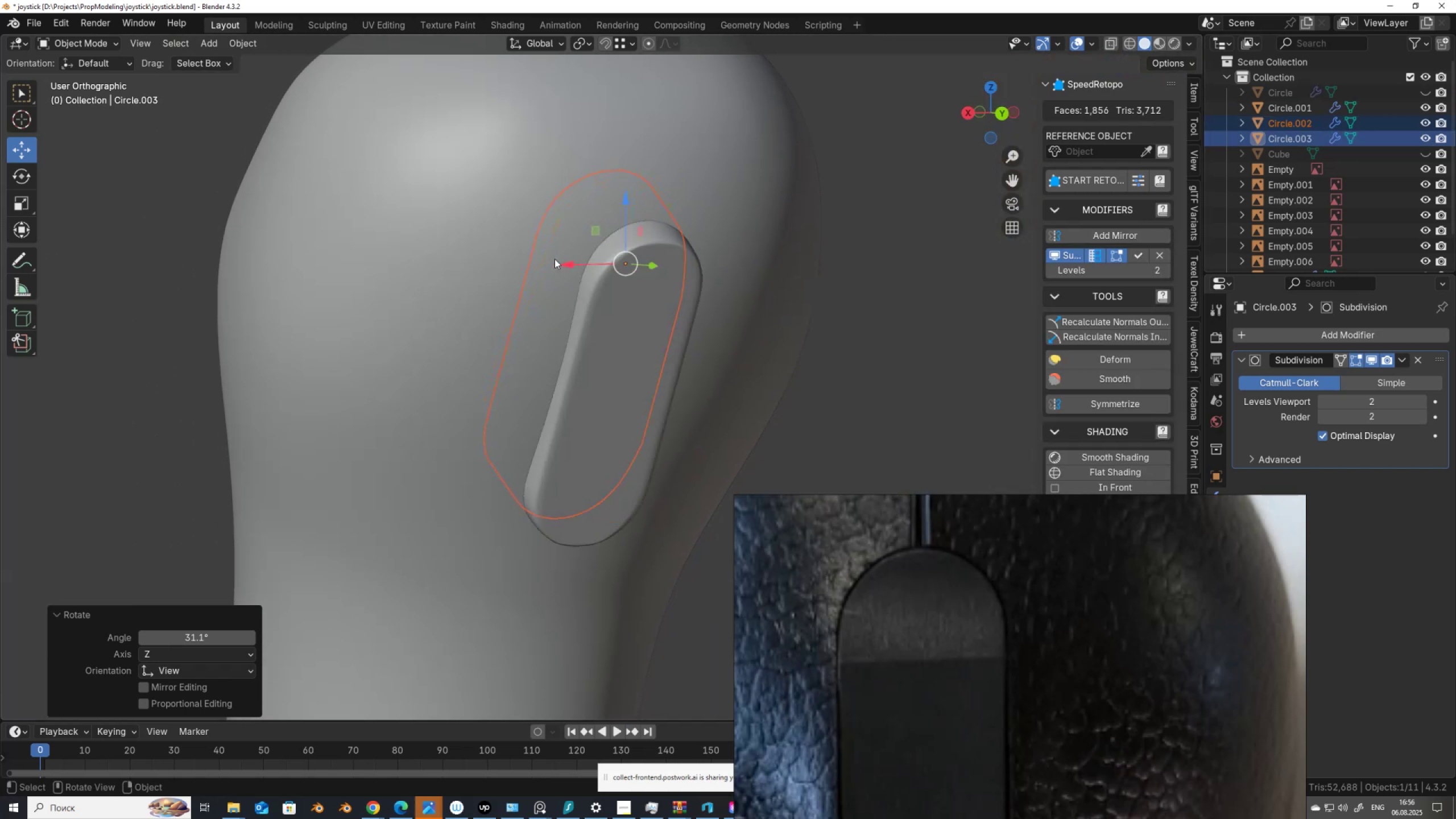 
left_click([538, 261])
 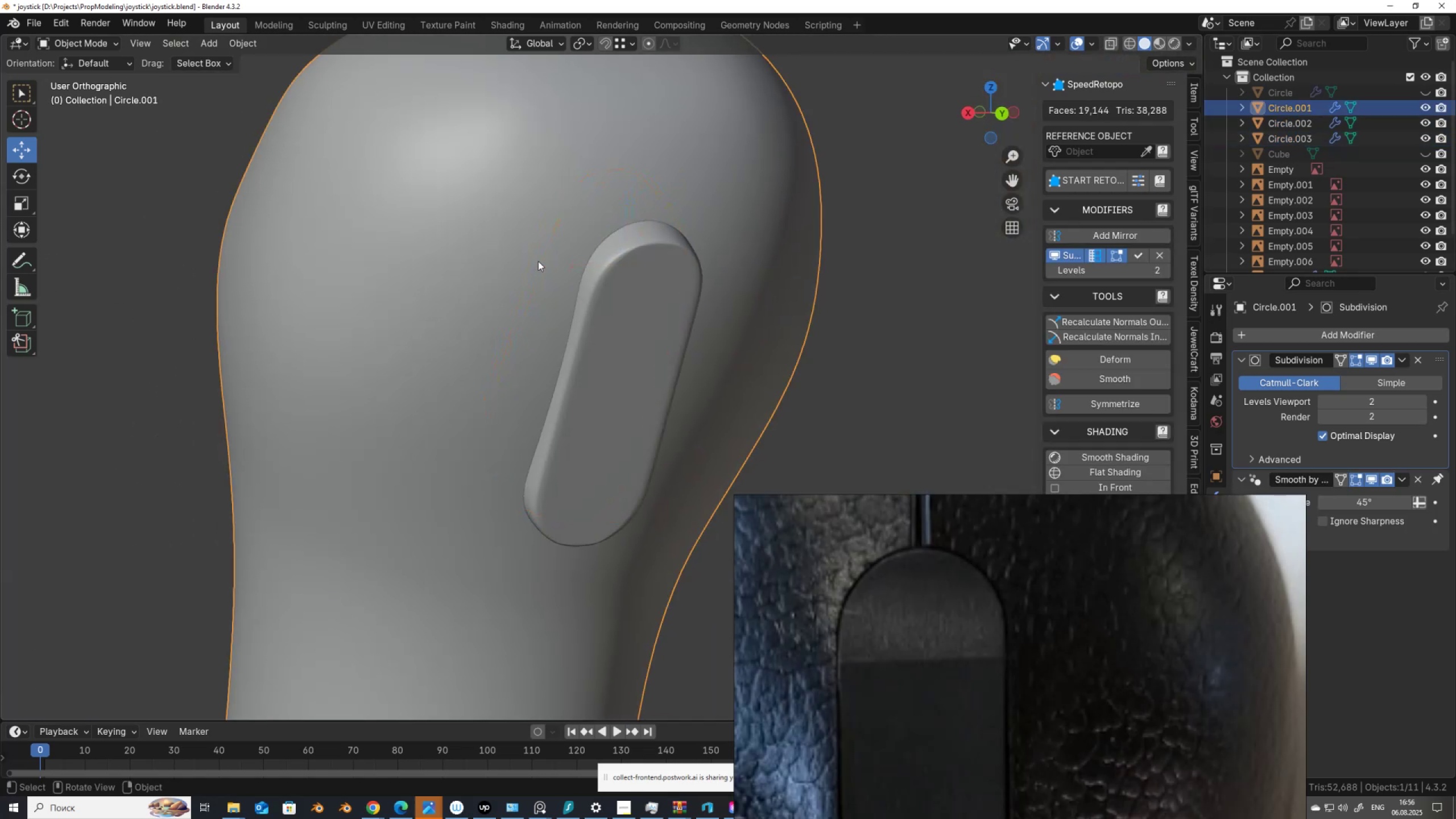 
key(Tab)
 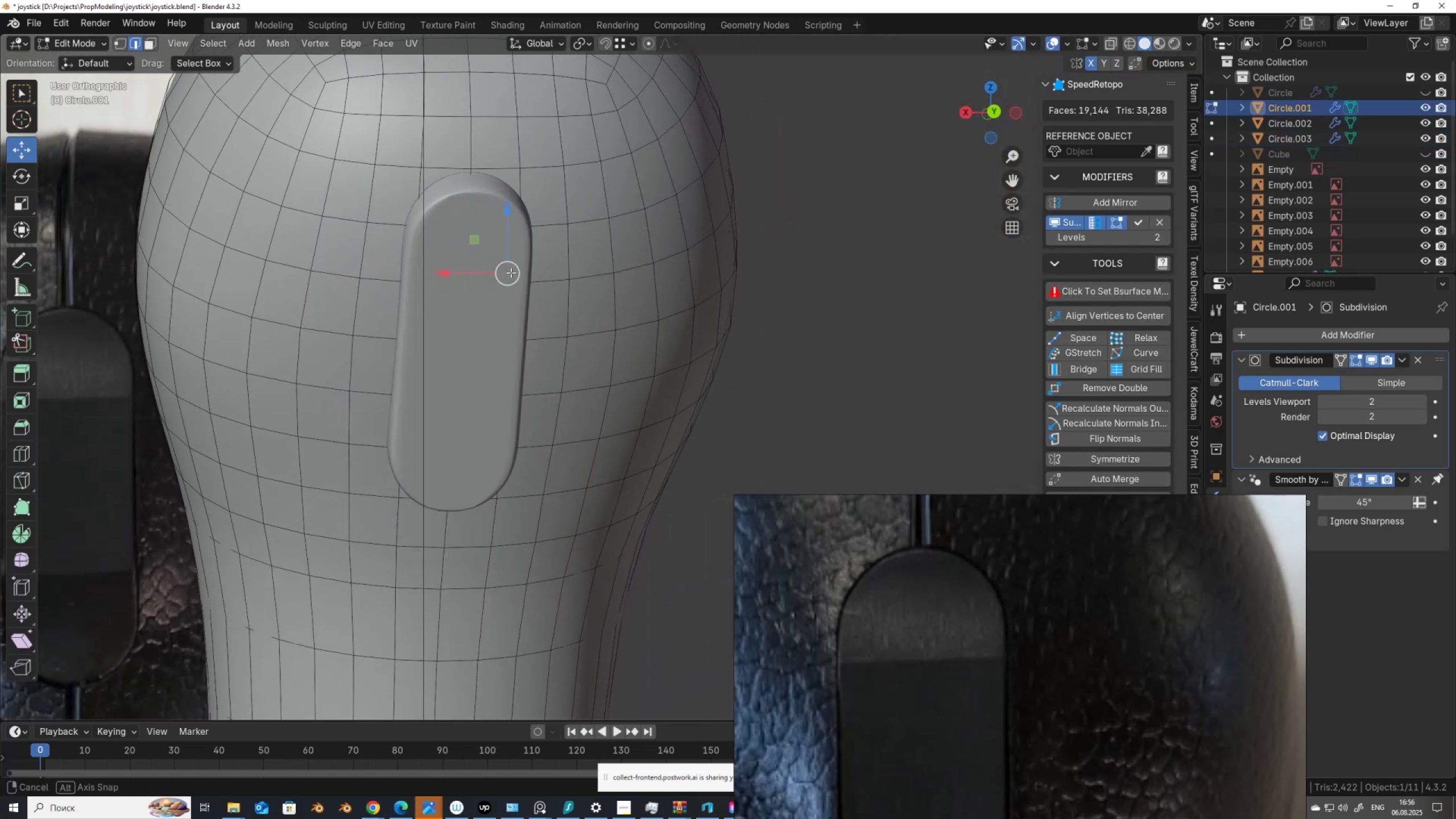 
wait(6.55)
 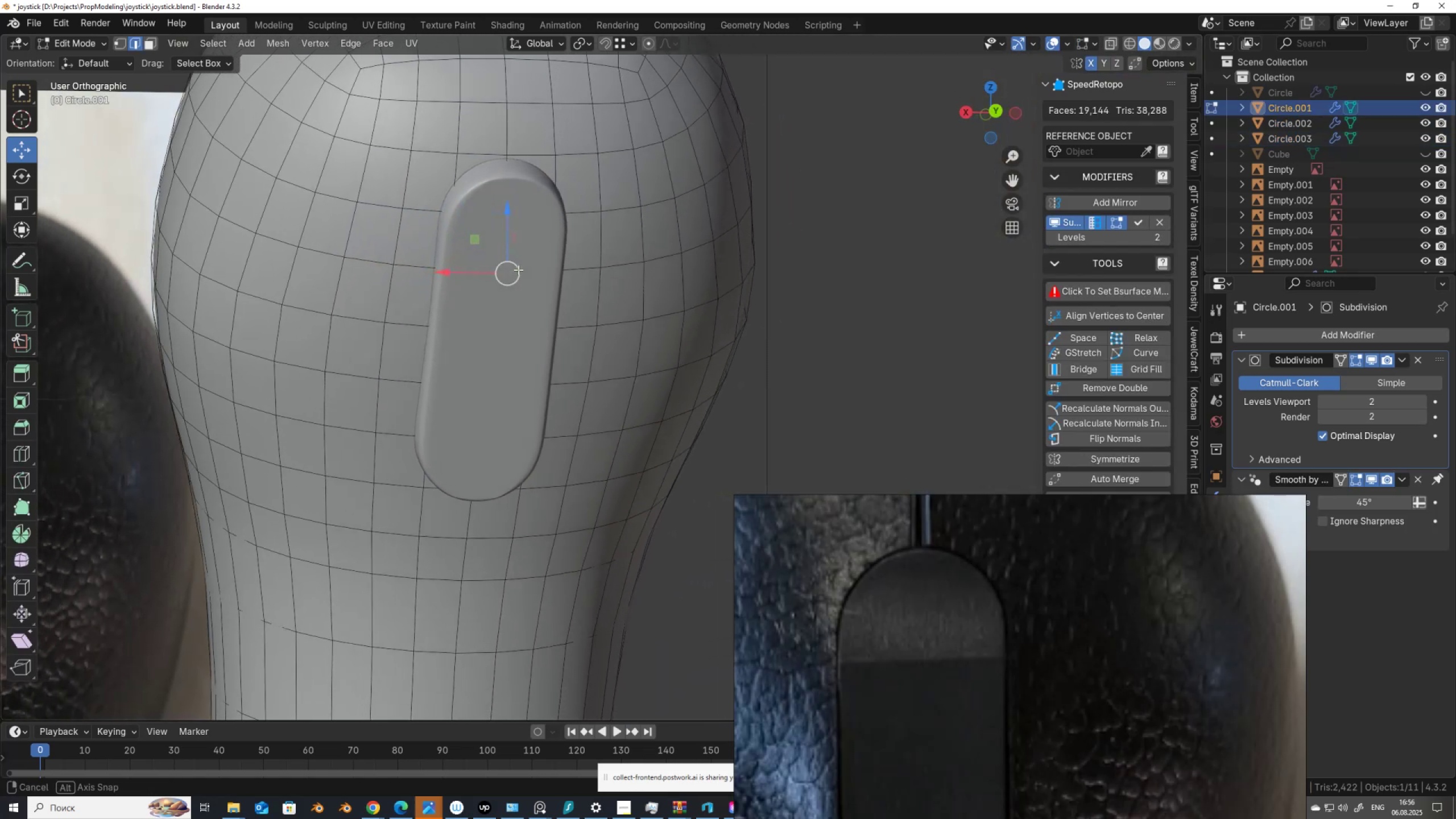 
scroll: coordinate [548, 270], scroll_direction: down, amount: 2.0
 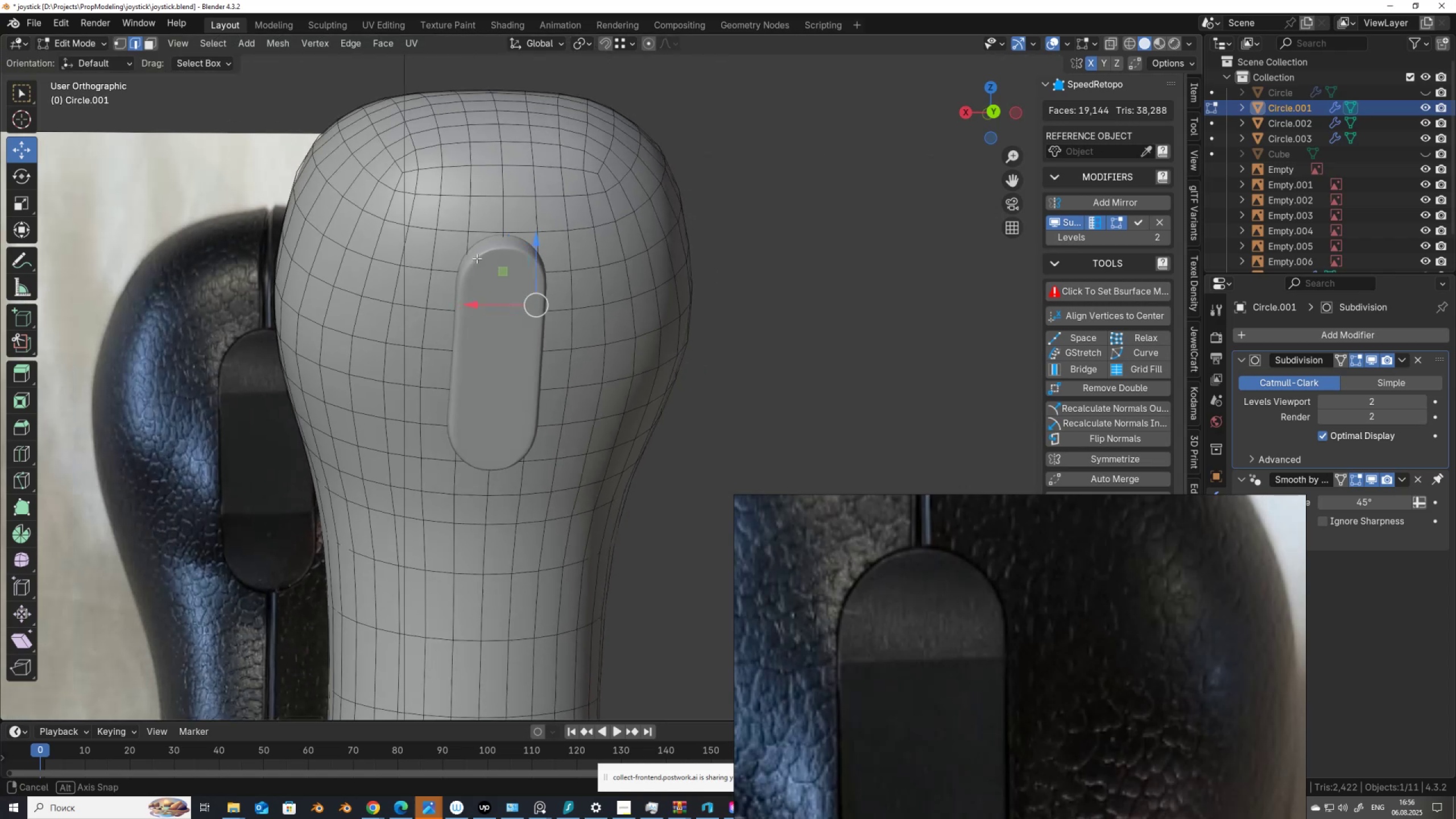 
scroll: coordinate [465, 255], scroll_direction: up, amount: 1.0
 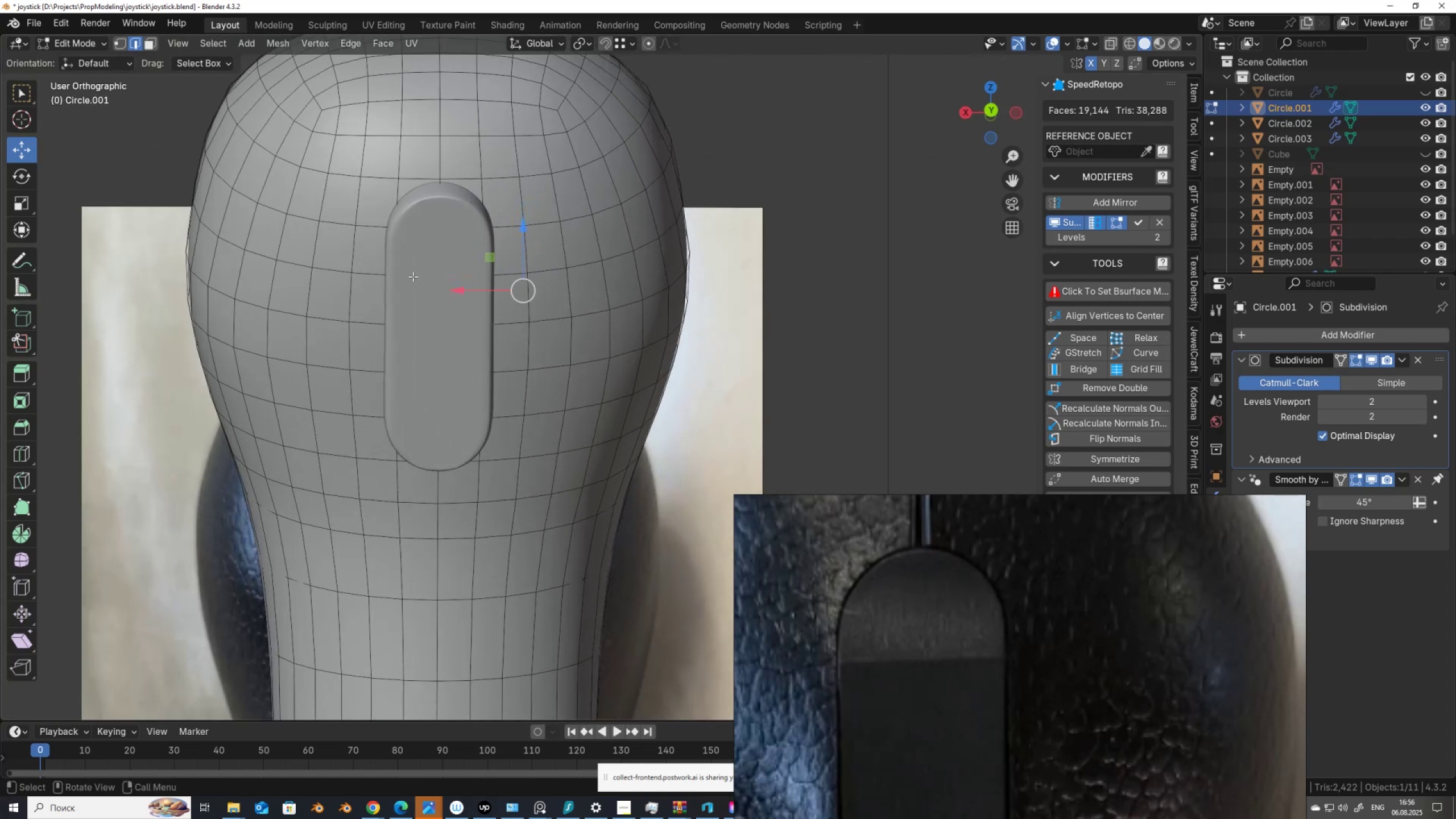 
key(2)
 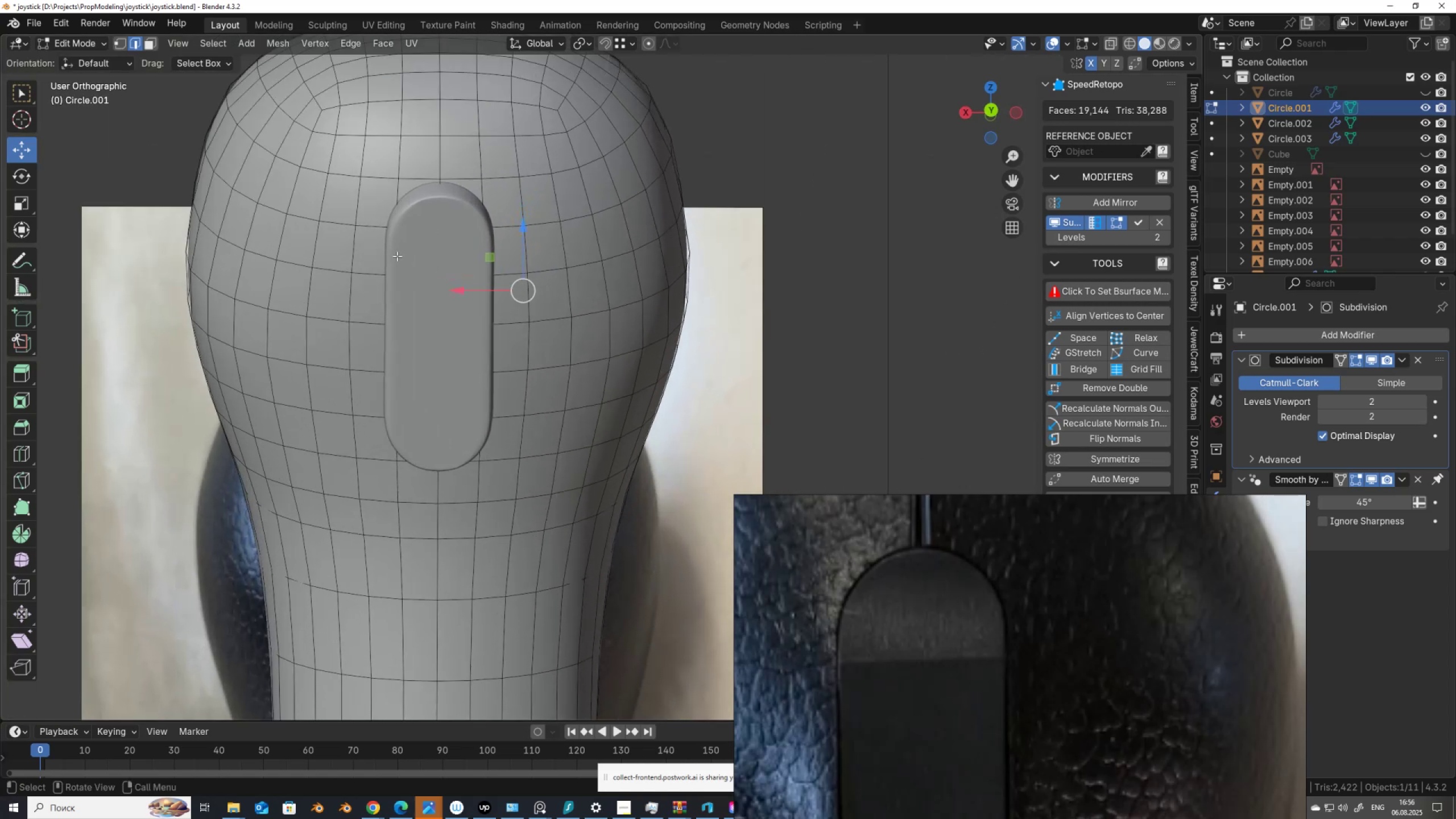 
left_click([391, 256])
 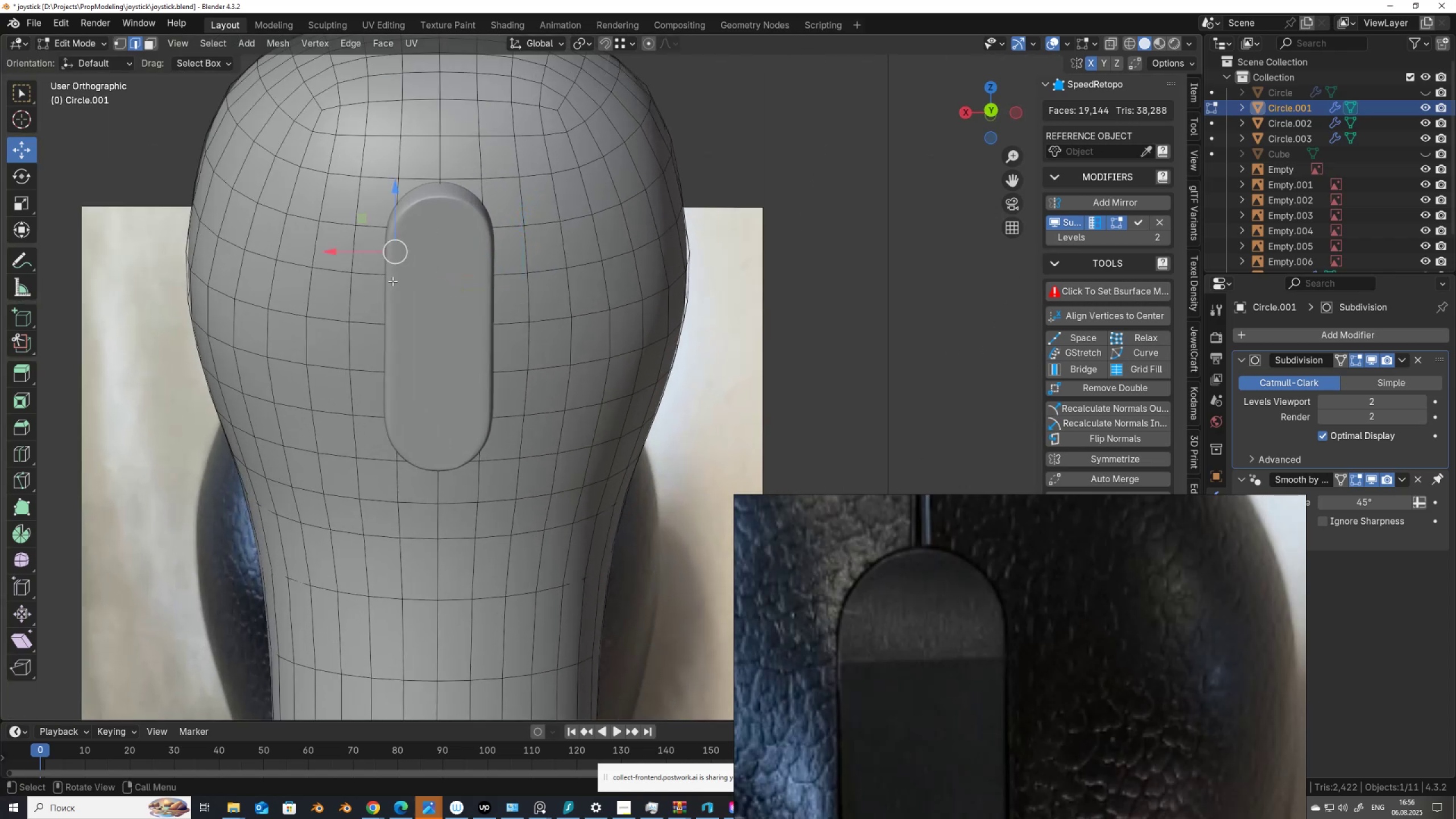 
key(Alt+AltLeft)
 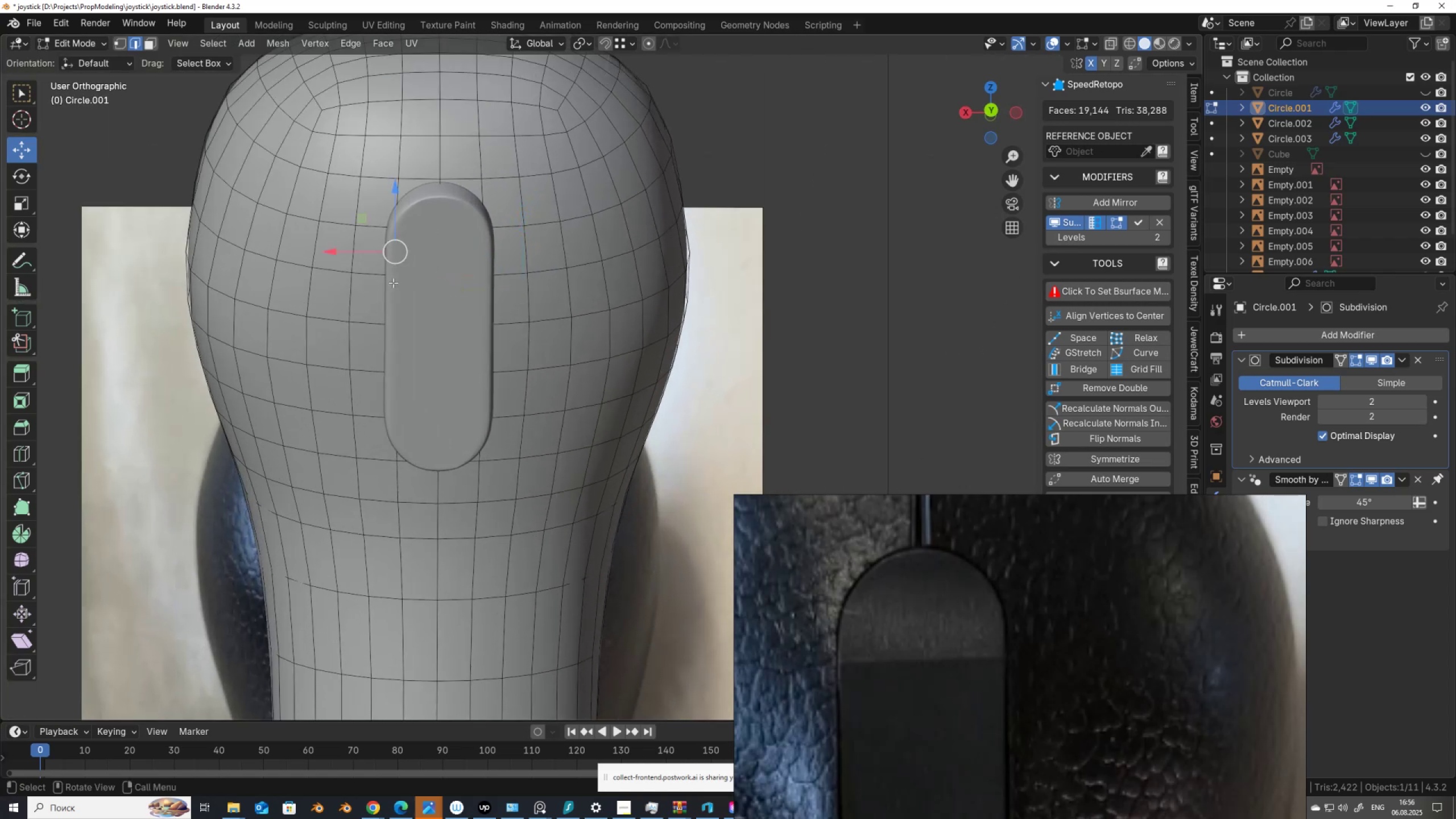 
key(Alt+Z)
 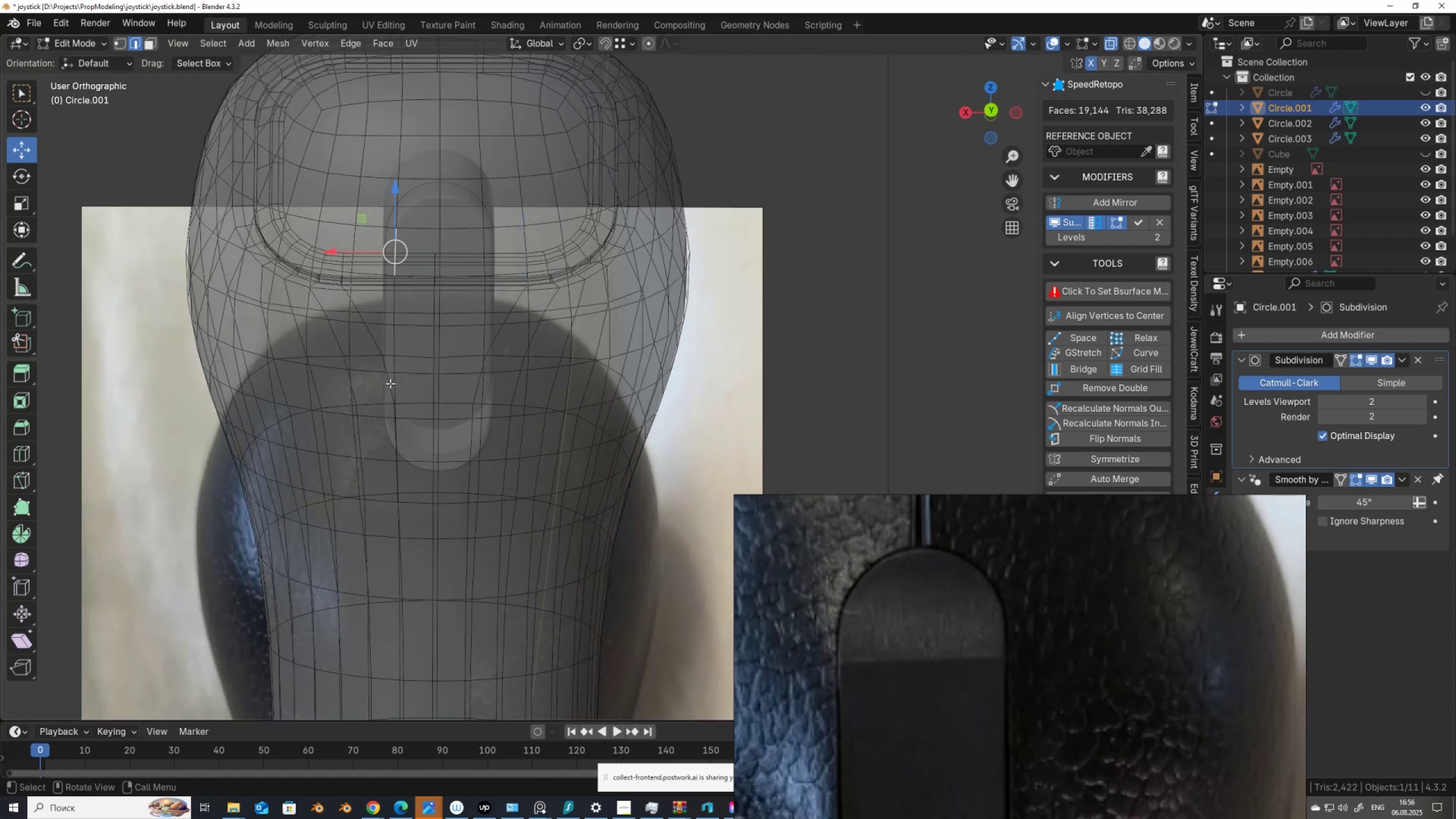 
hold_key(key=ControlLeft, duration=0.67)
left_click([398, 390])
 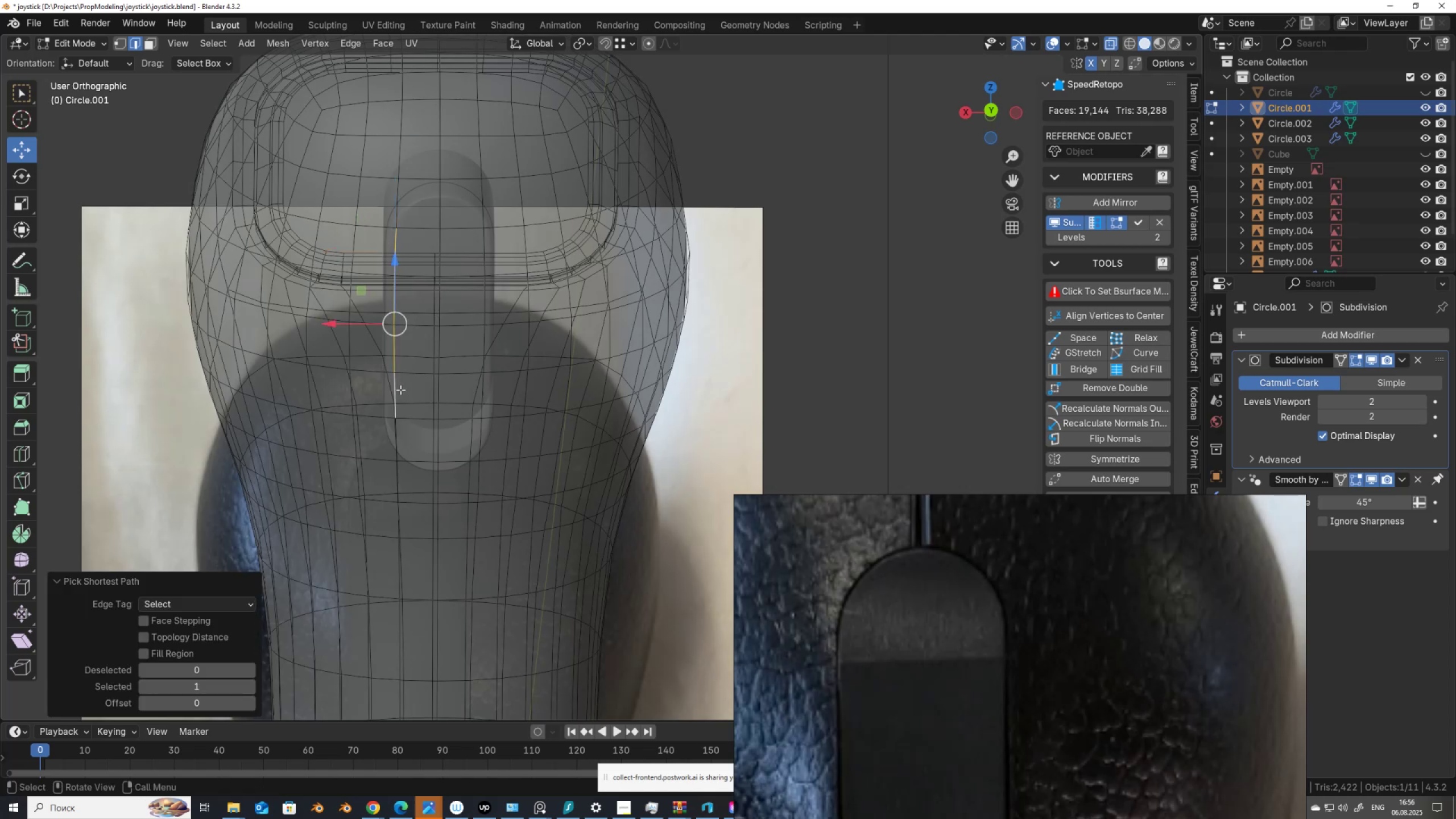 
key(Alt+Control+AltLeft)
 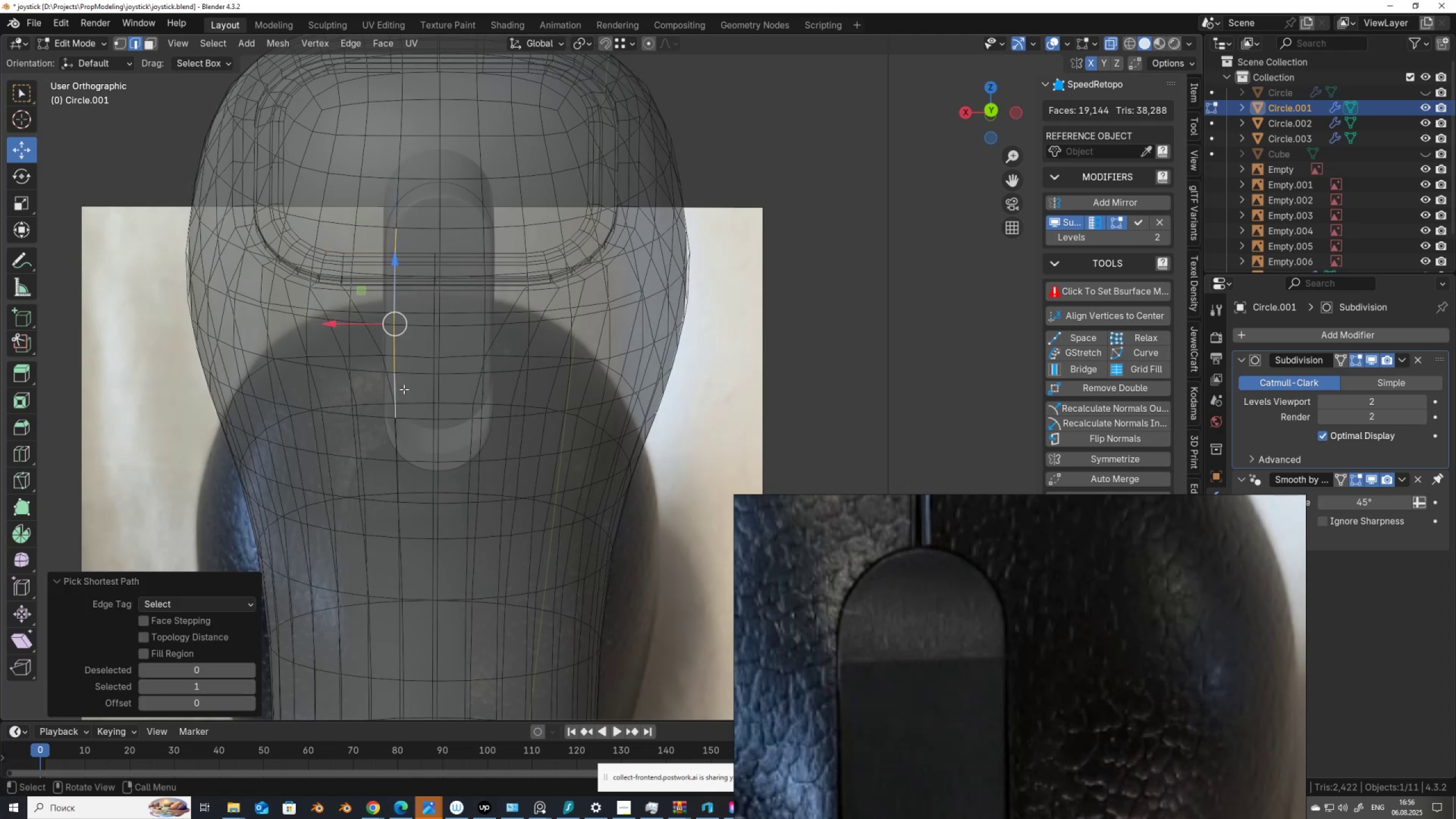 
key(Alt+Control+Z)
 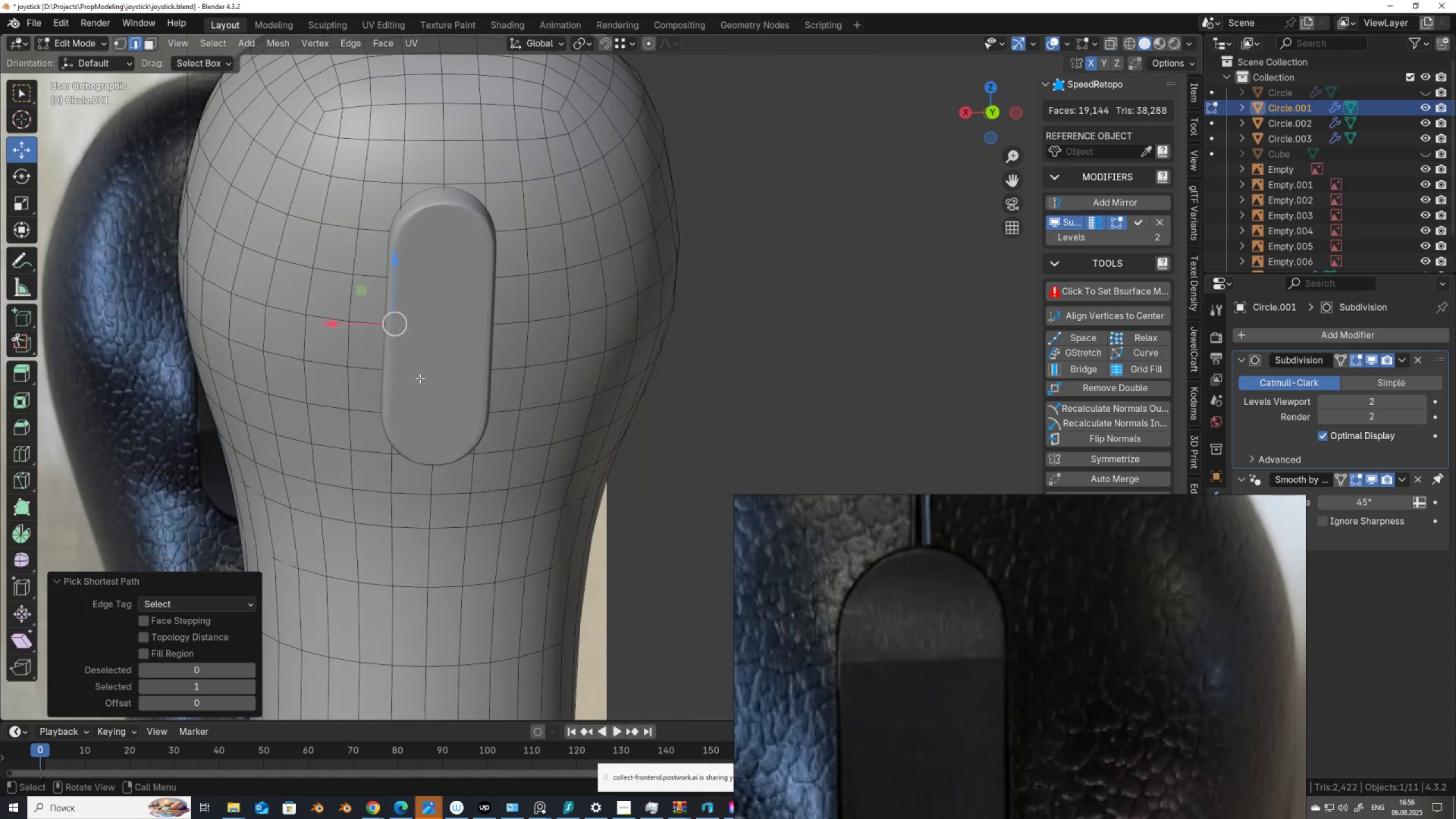 
type(gg)
 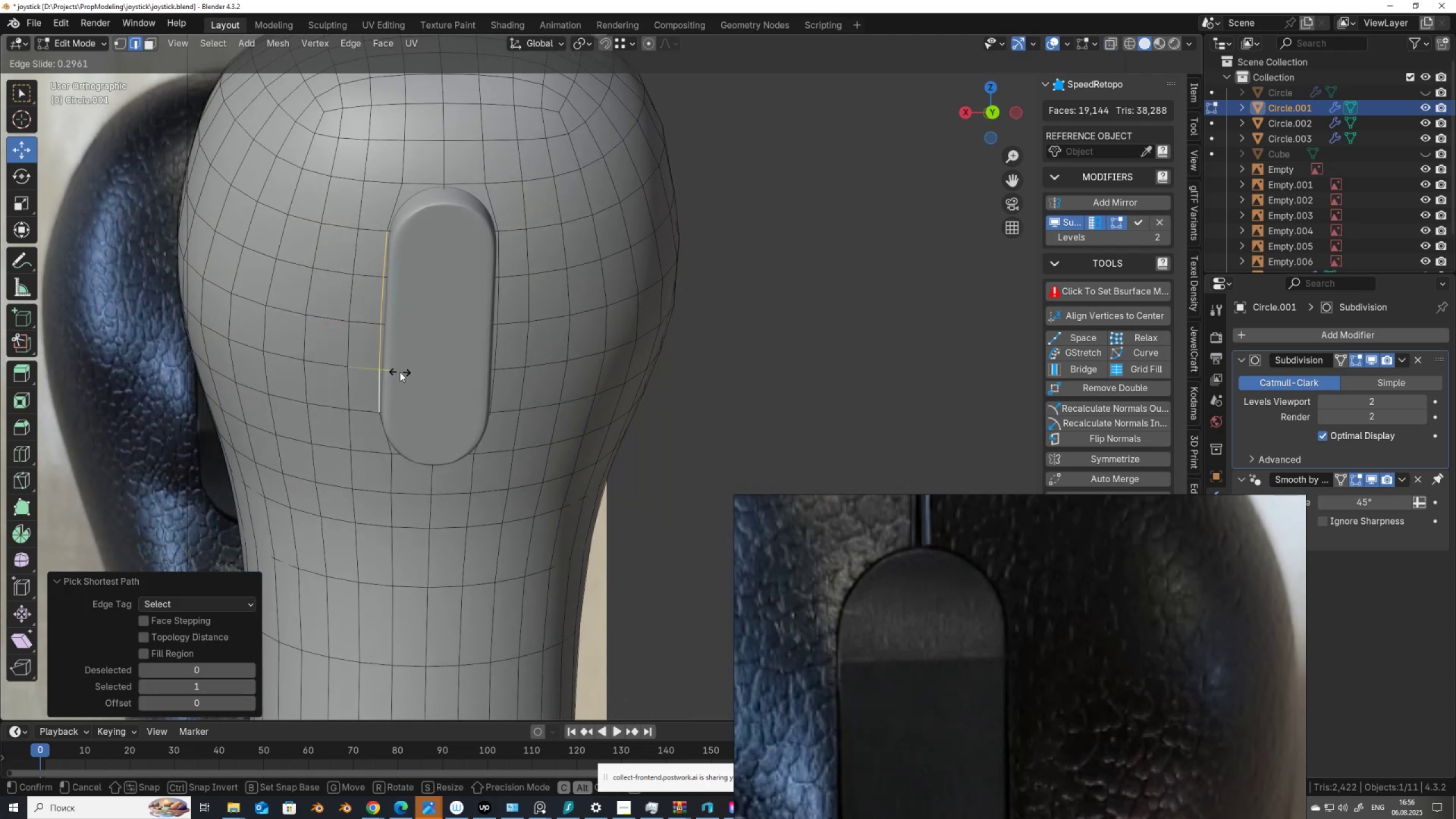 
left_click([400, 372])
 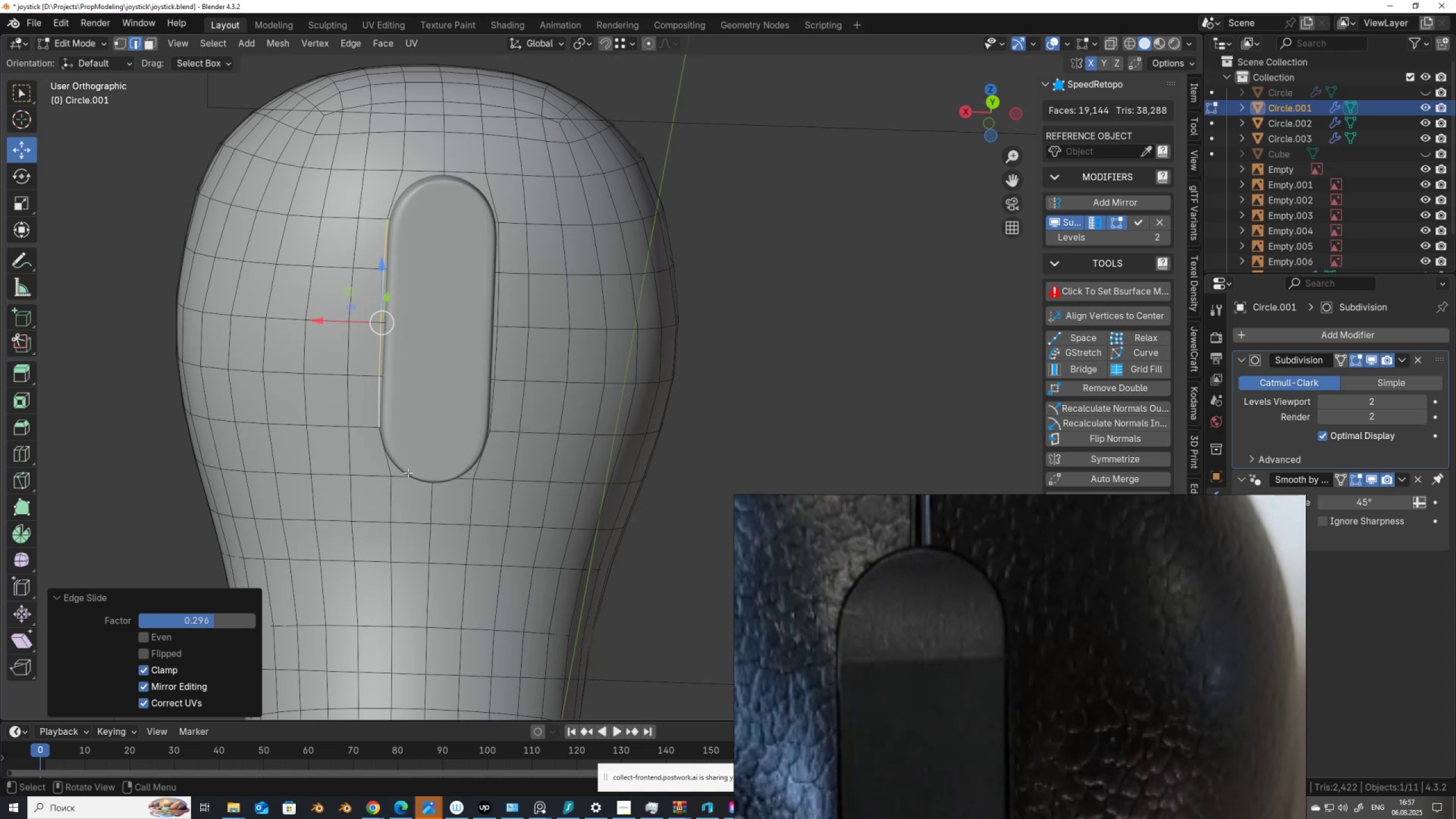 
left_click([404, 476])
 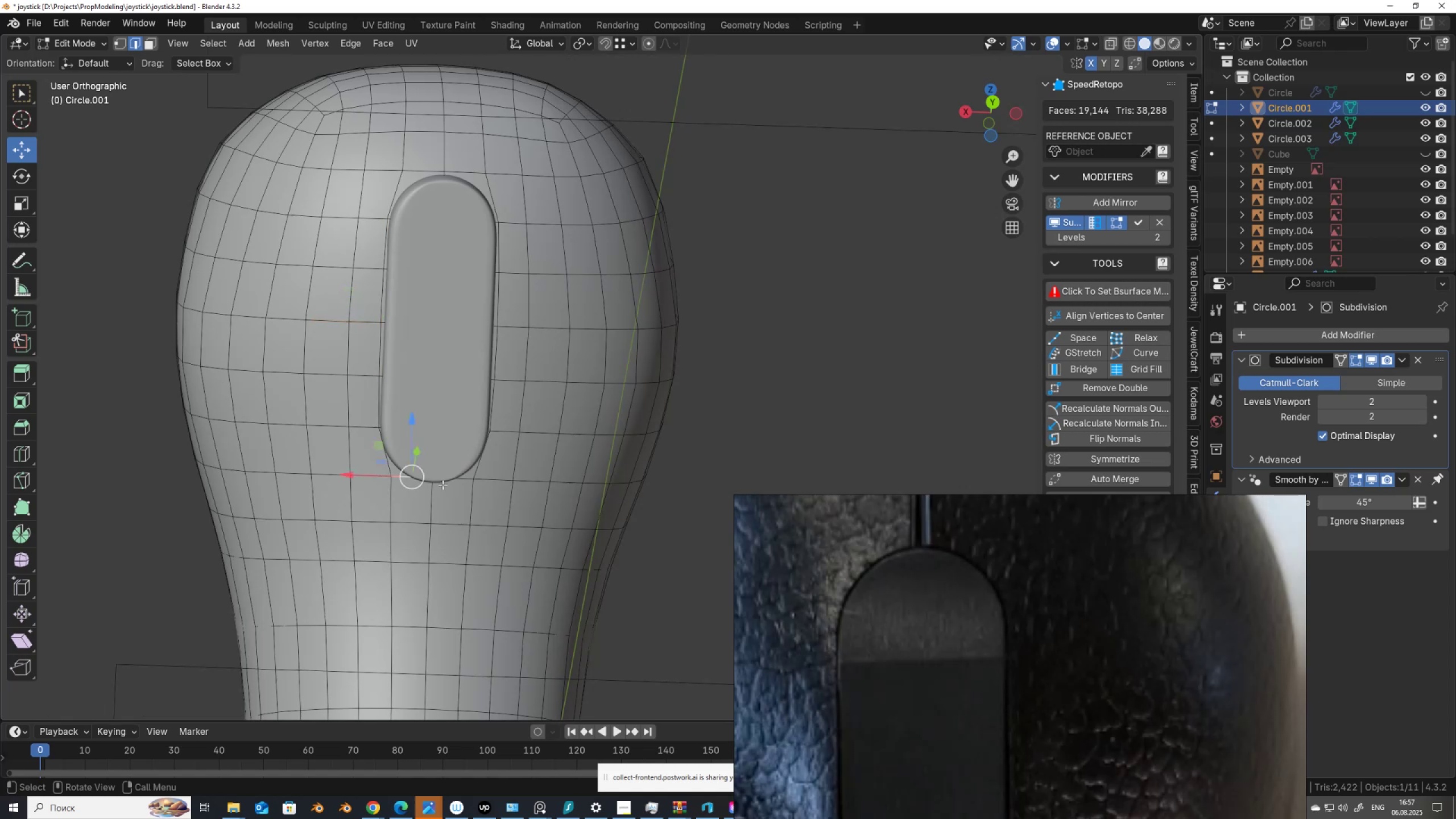 
hold_key(key=ShiftLeft, duration=0.48)
left_click([452, 481])
 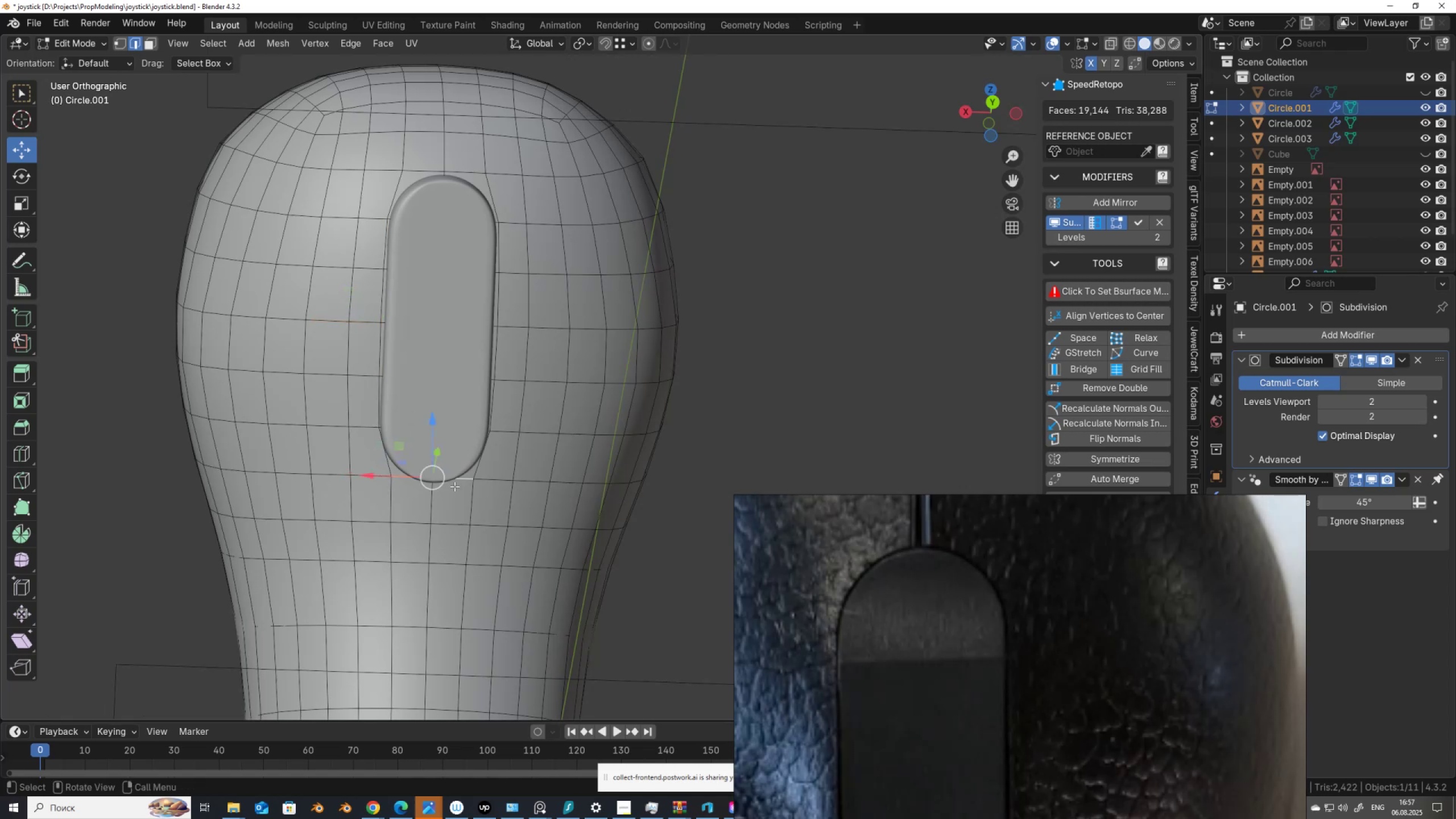 
type(gg)
 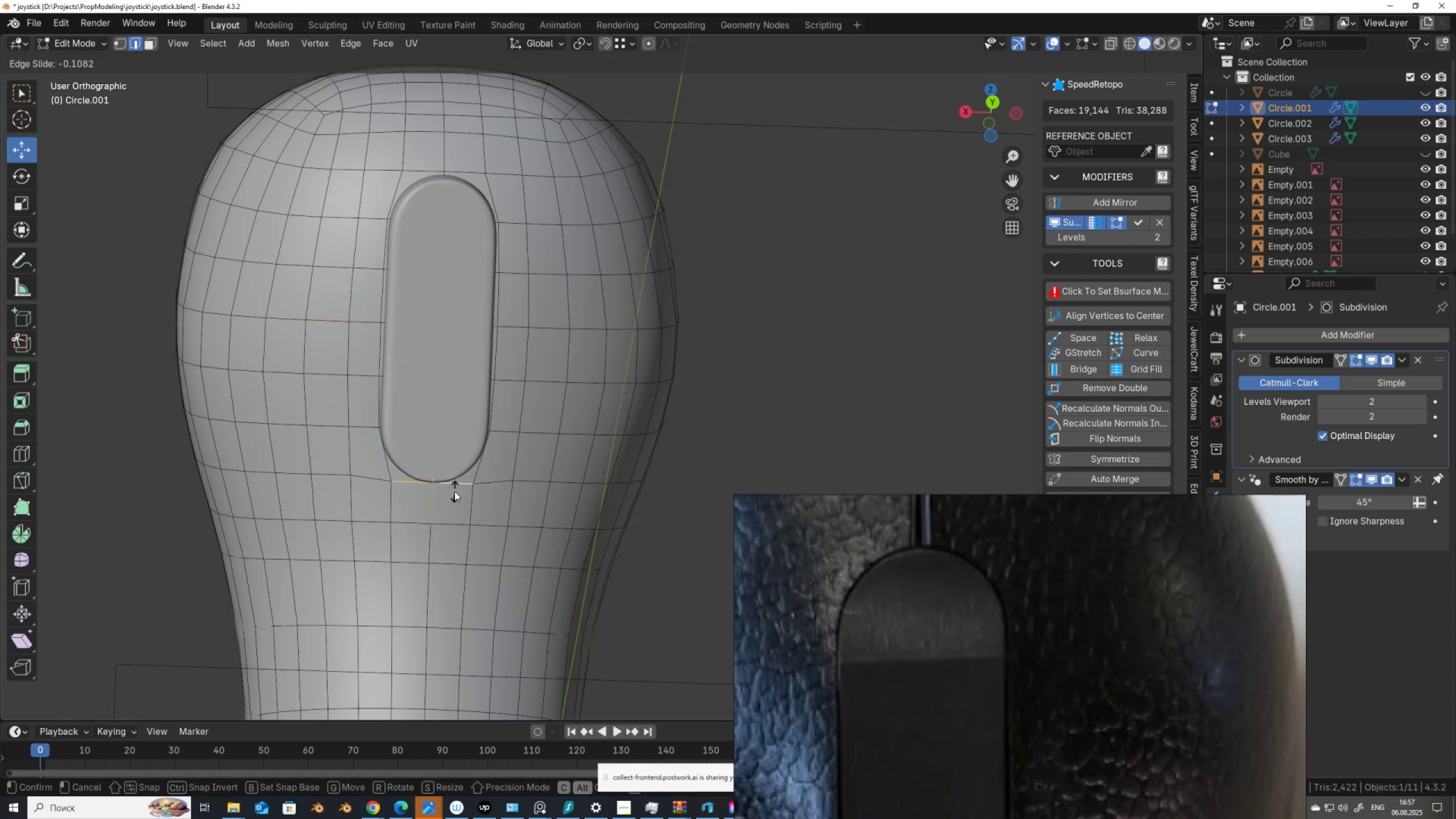 
left_click([454, 491])
 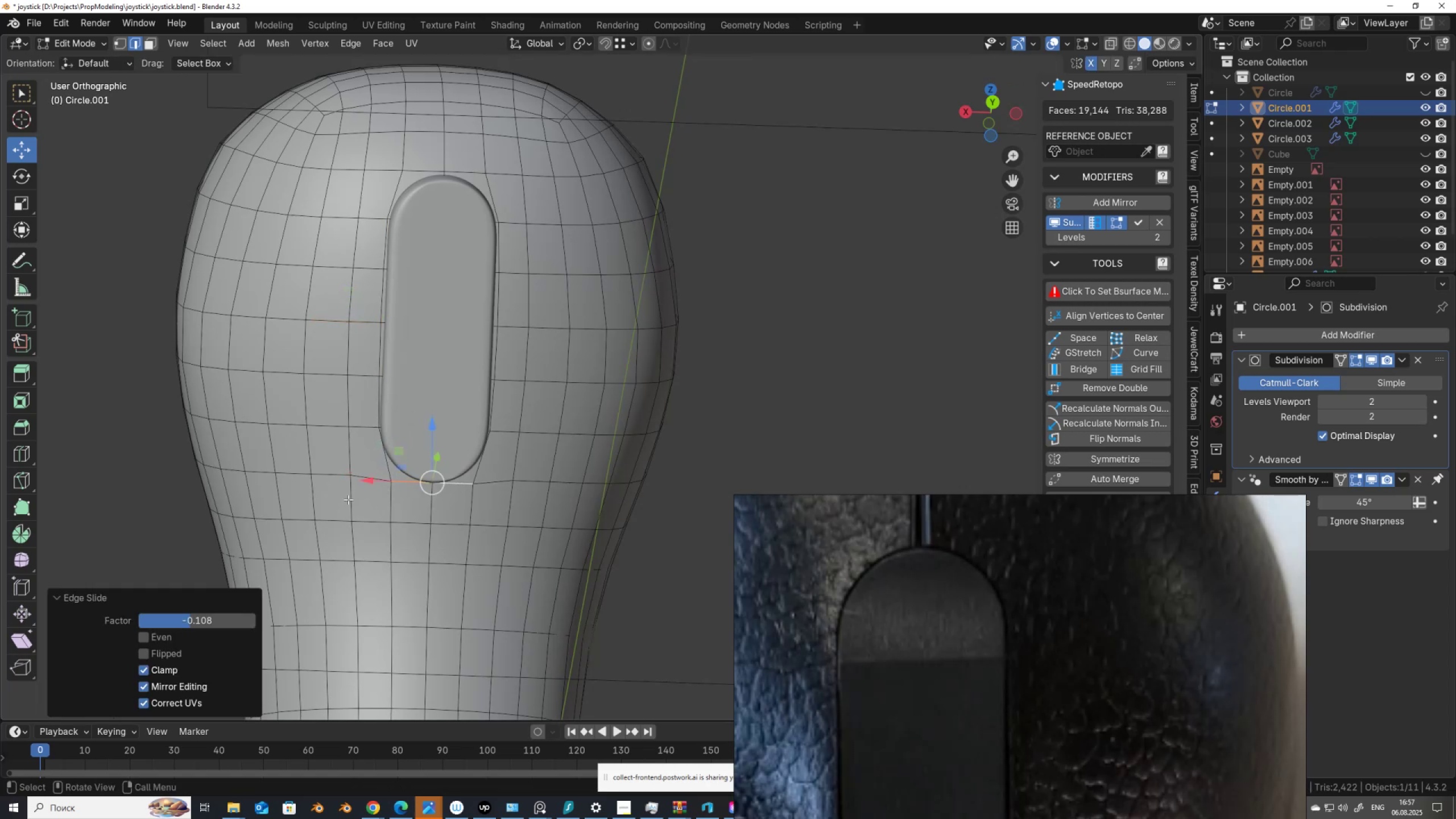 
left_click([348, 499])
 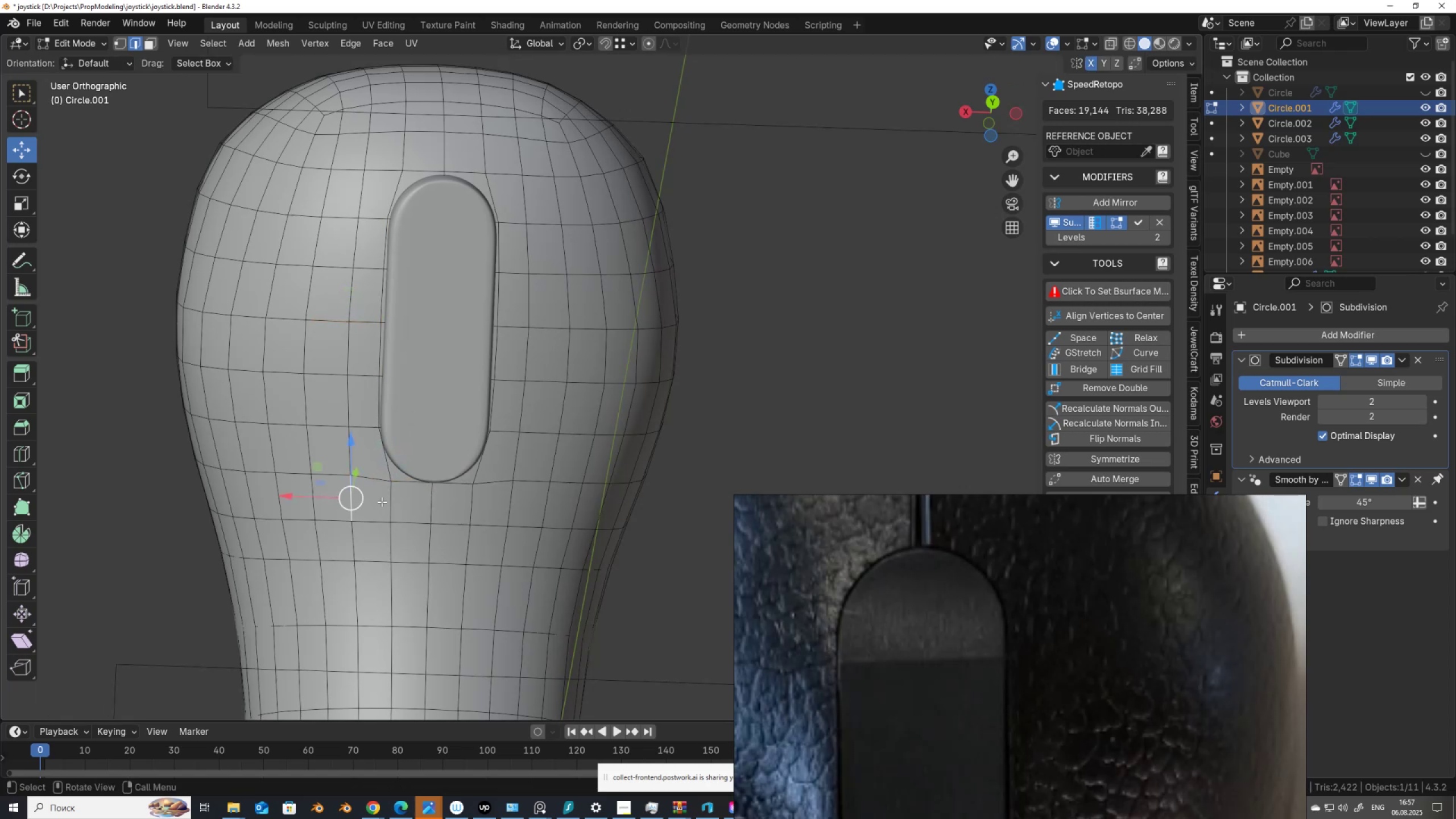 
hold_key(key=ShiftLeft, duration=1.06)
left_click([519, 504])
 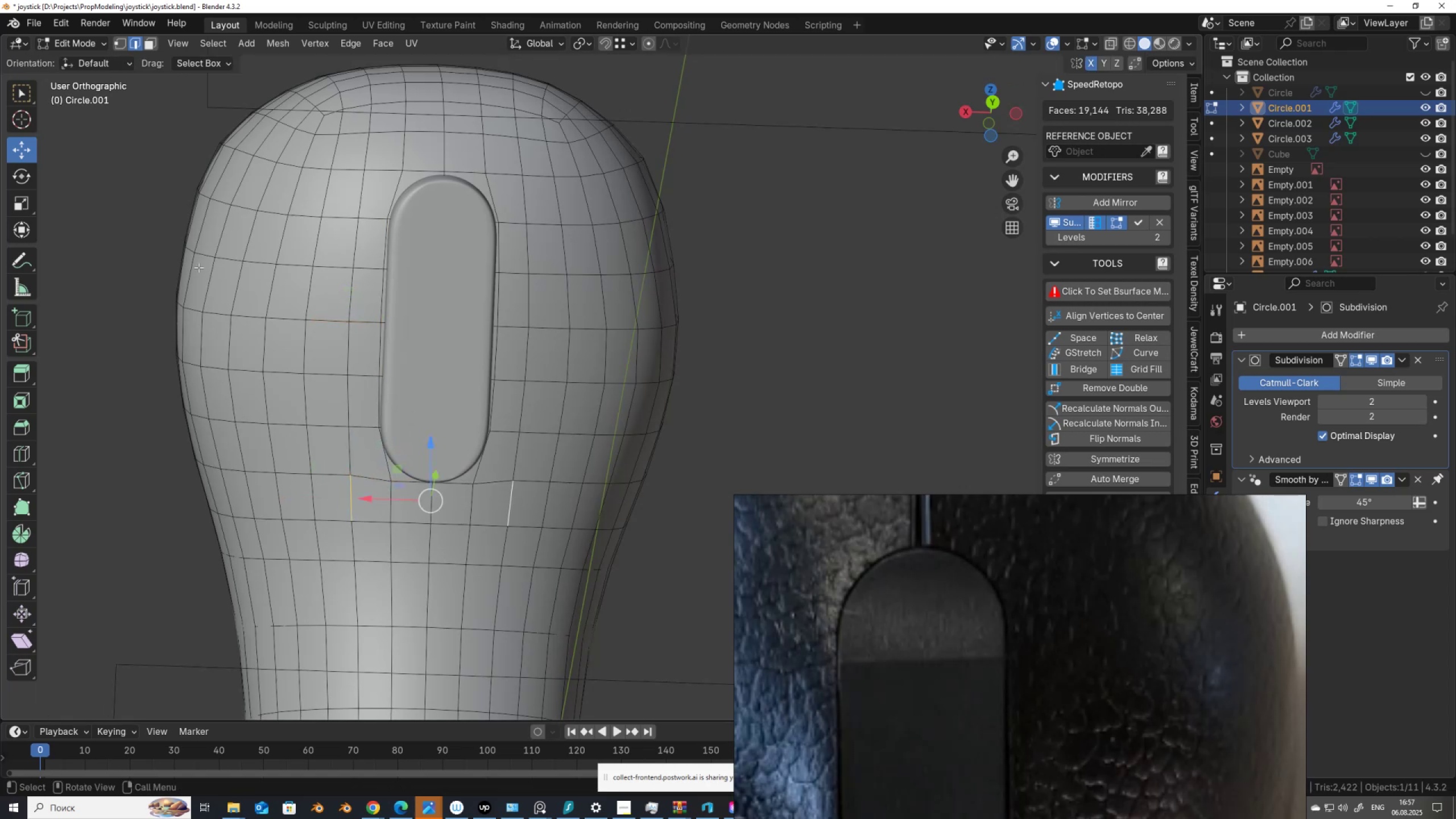 
right_click([206, 255])
 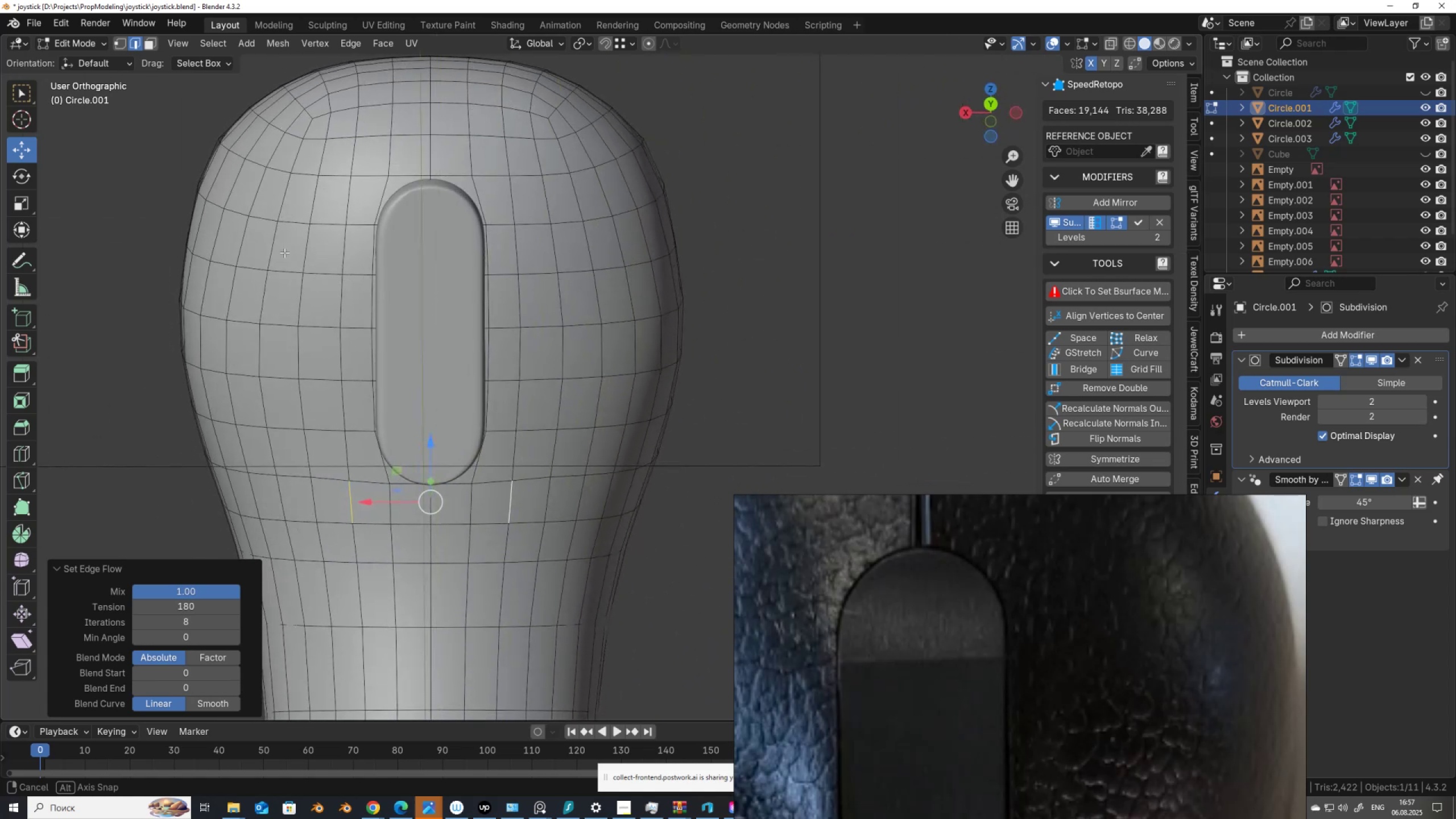 
wait(8.98)
 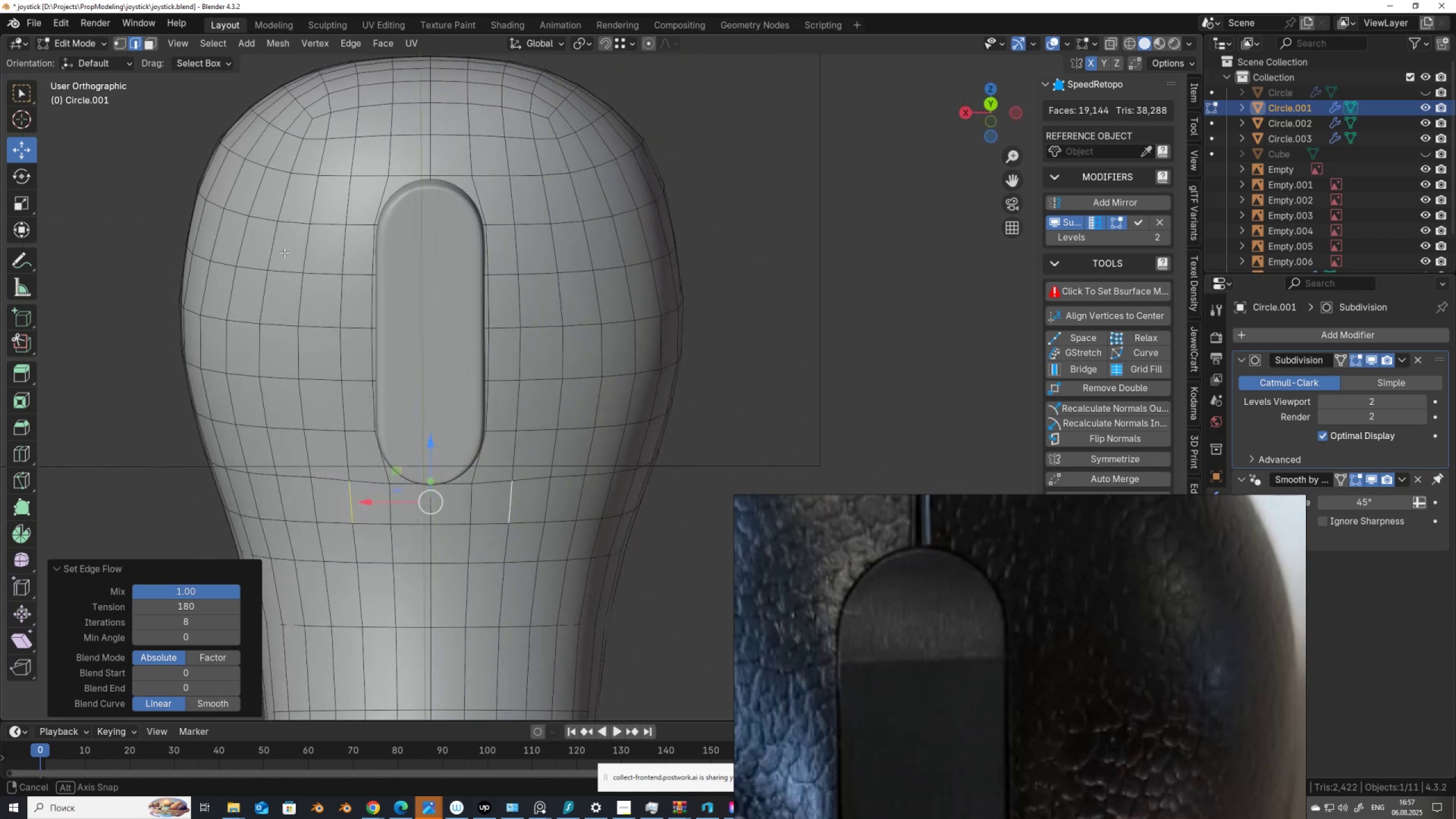 
key(Tab)
 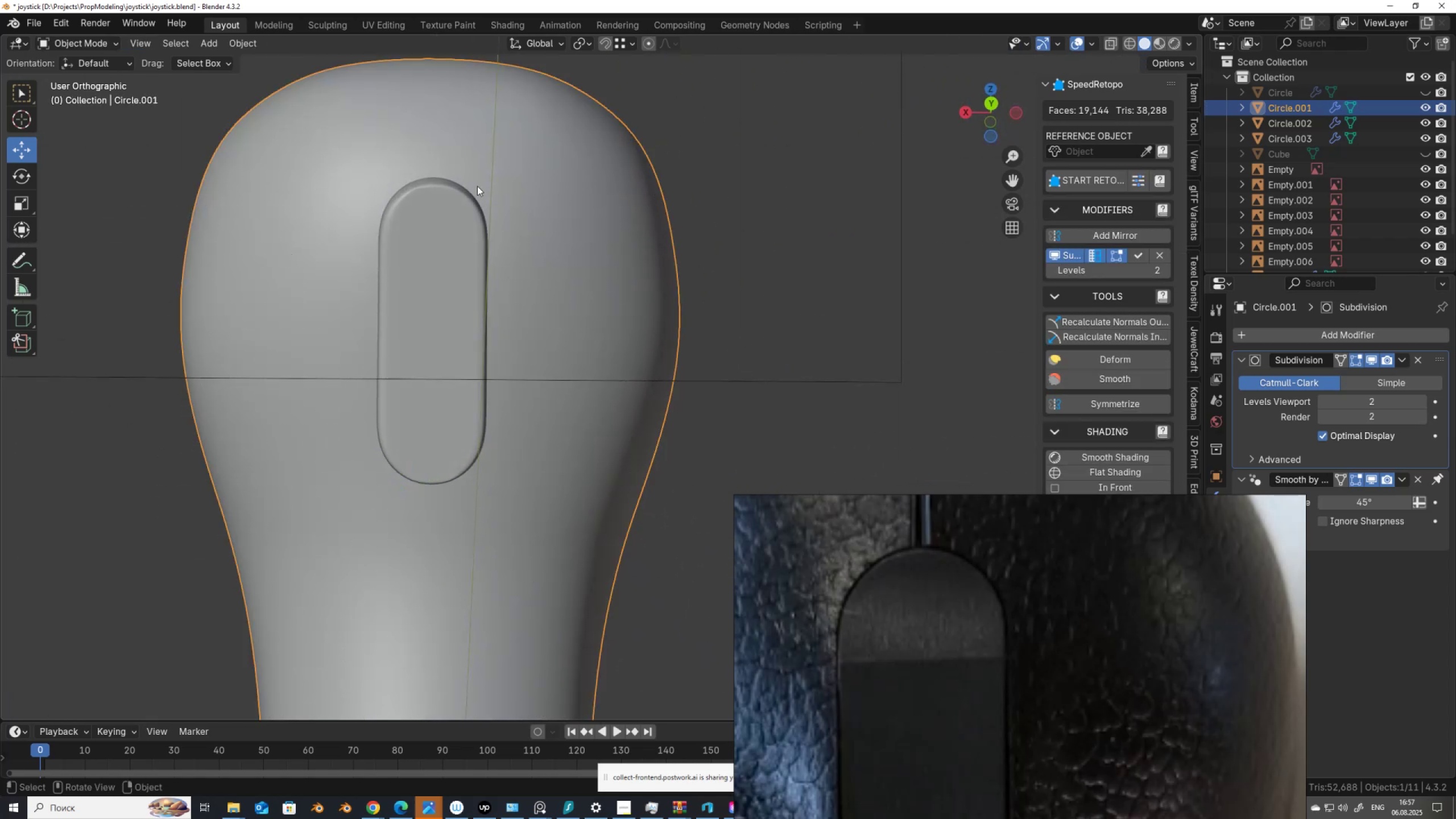 
key(Control+Z)
 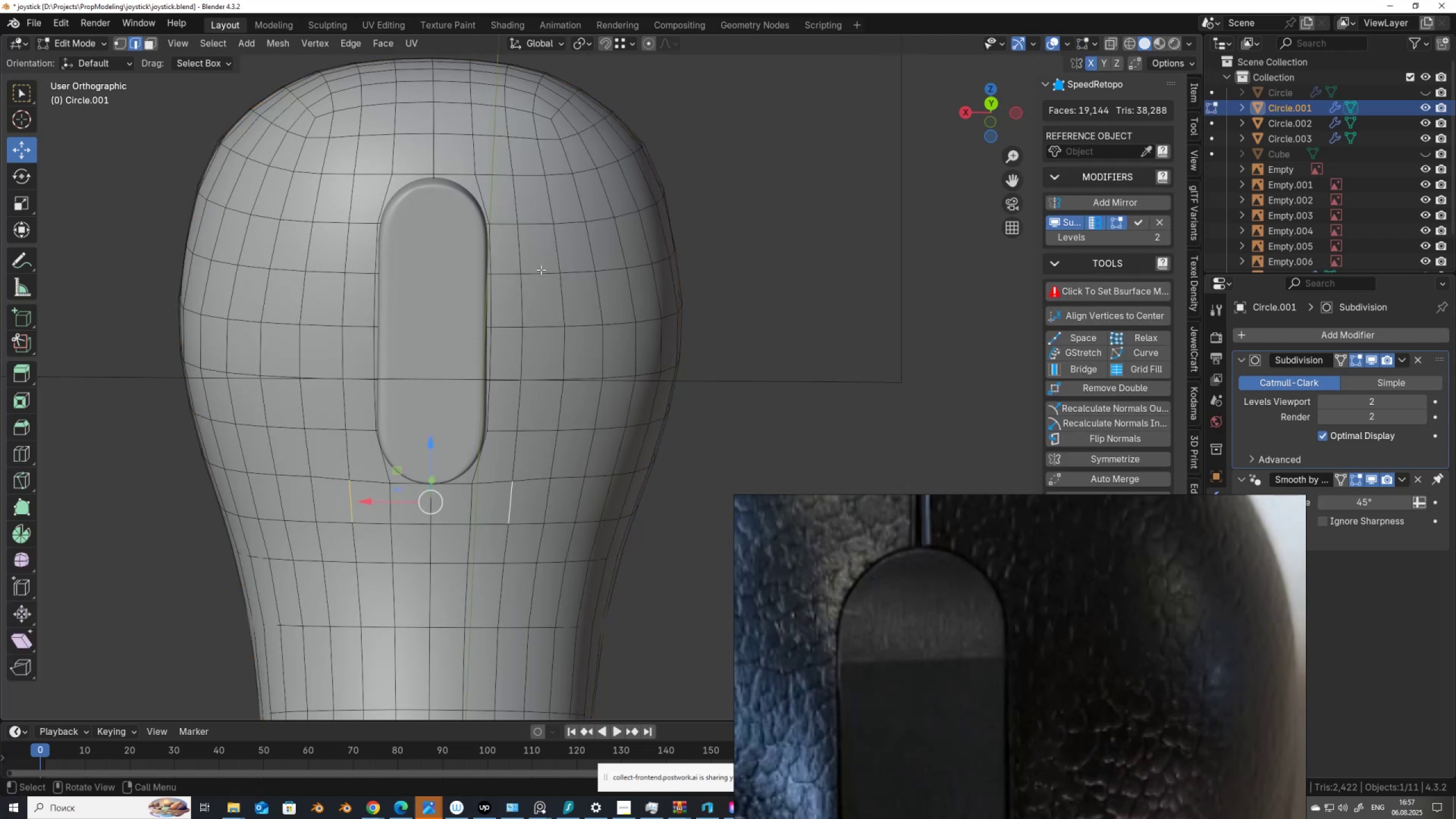 
key(Control+S)
 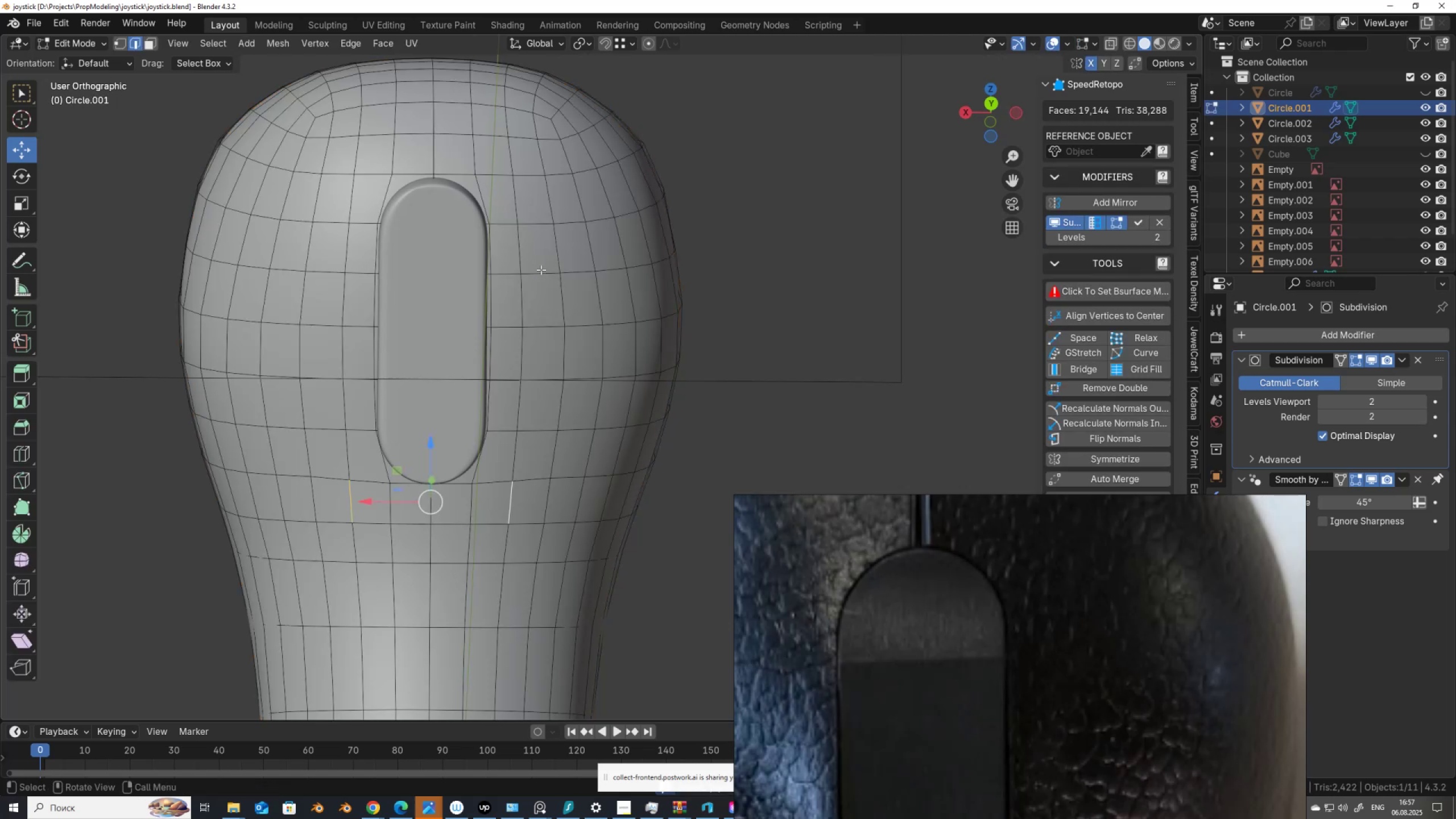 
wait(5.54)
 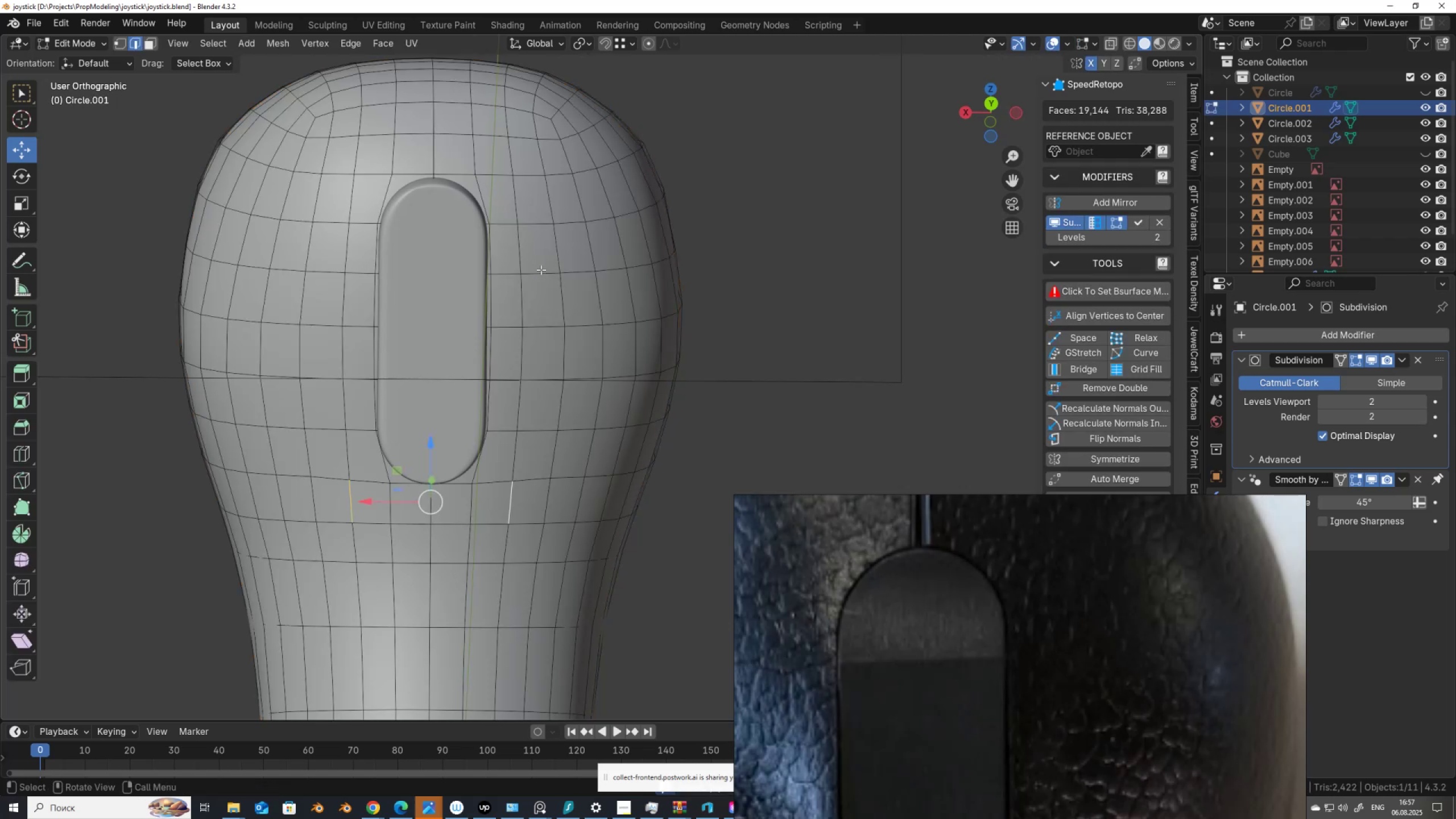 
key(Tab)
 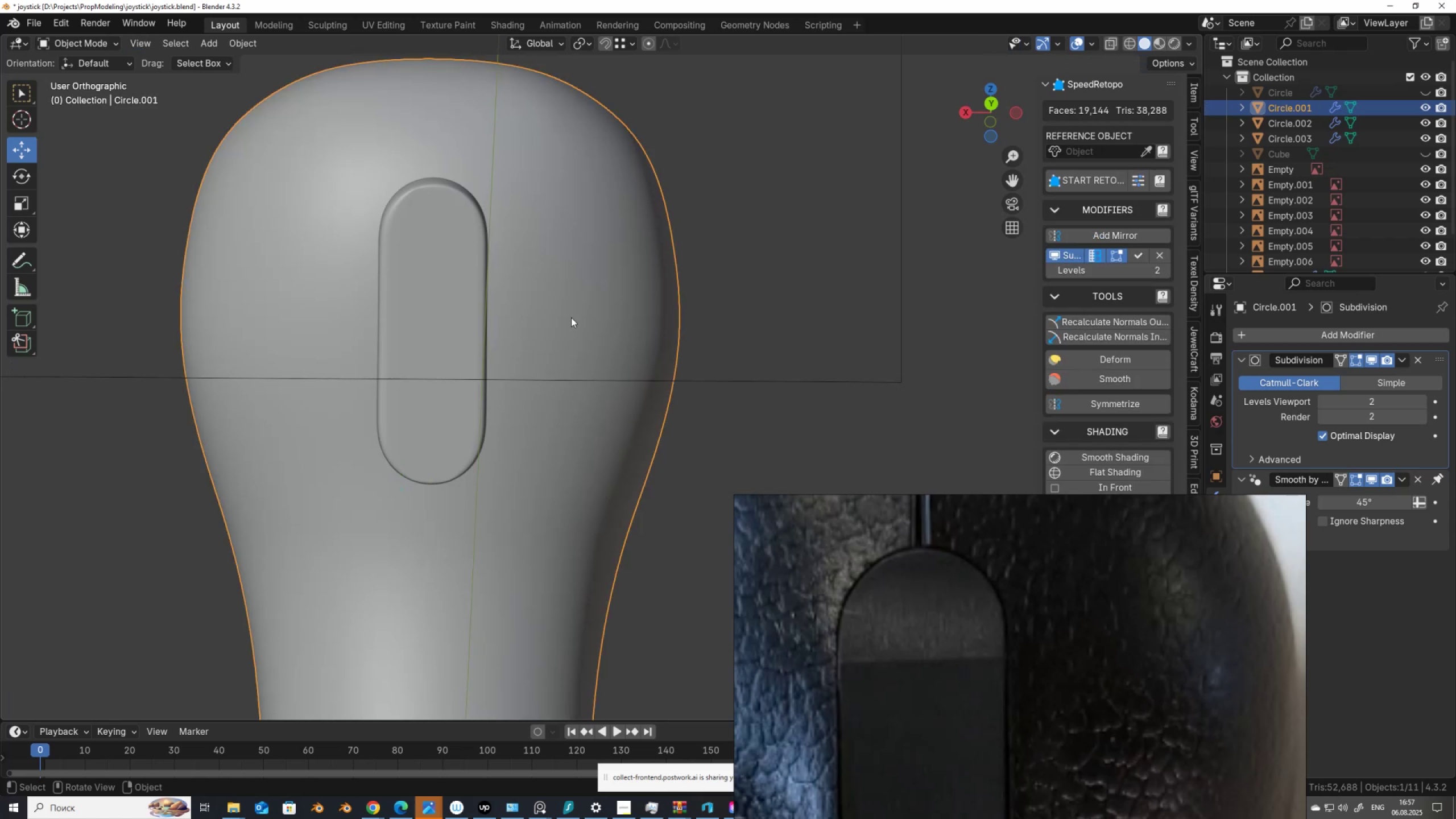 
key(Shift+D)
 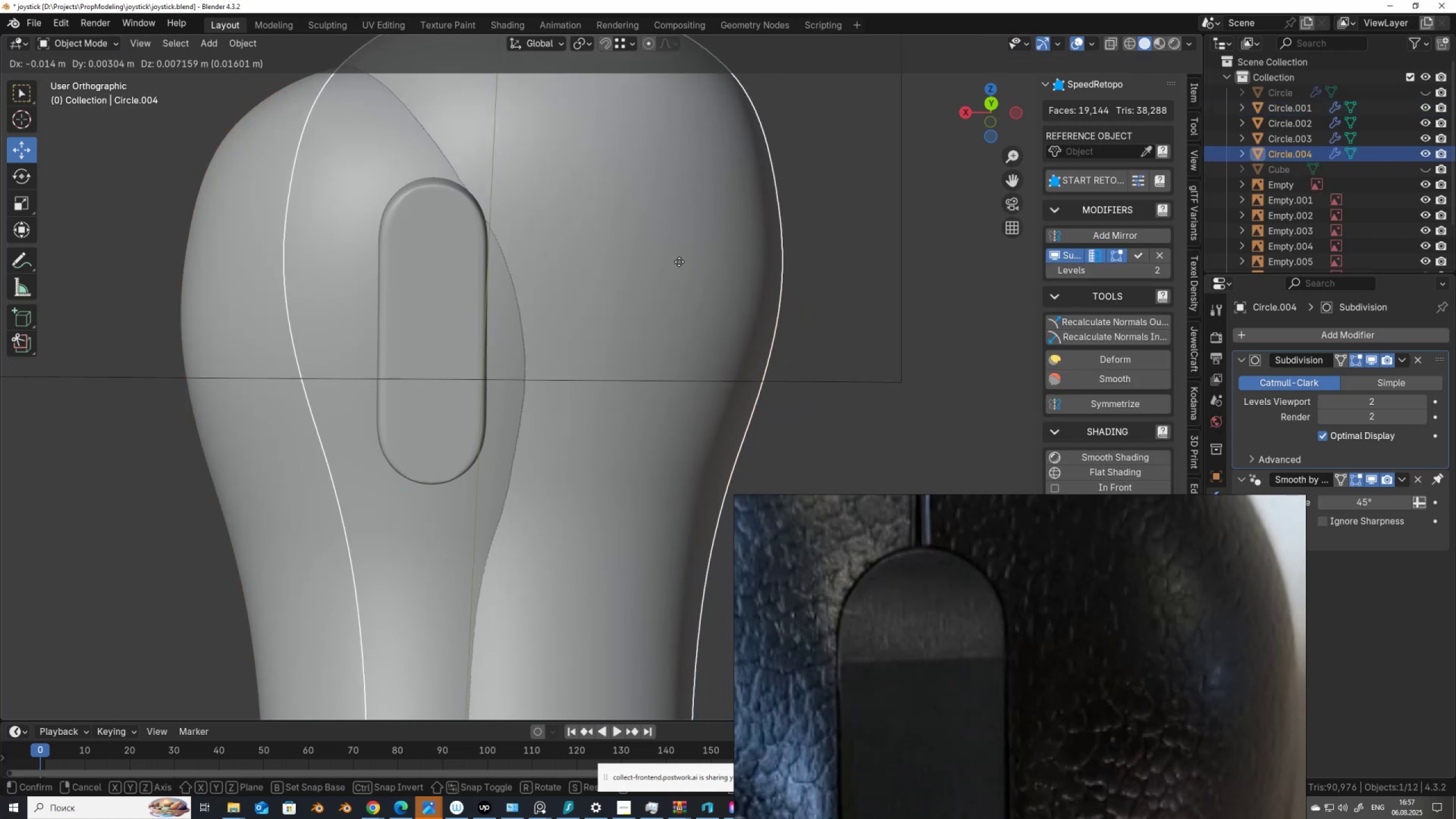 
right_click([679, 262])
 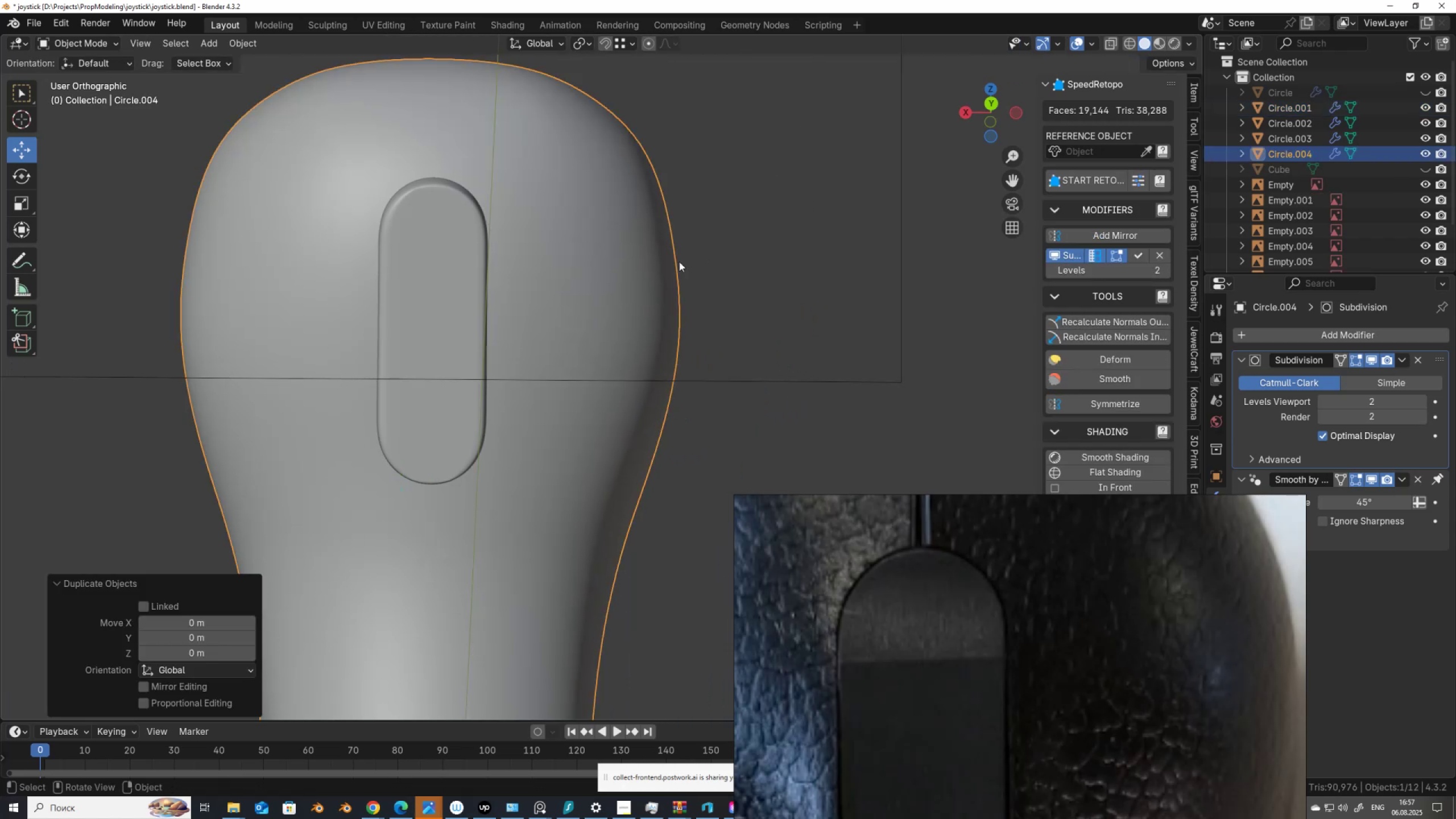 
key(H)
 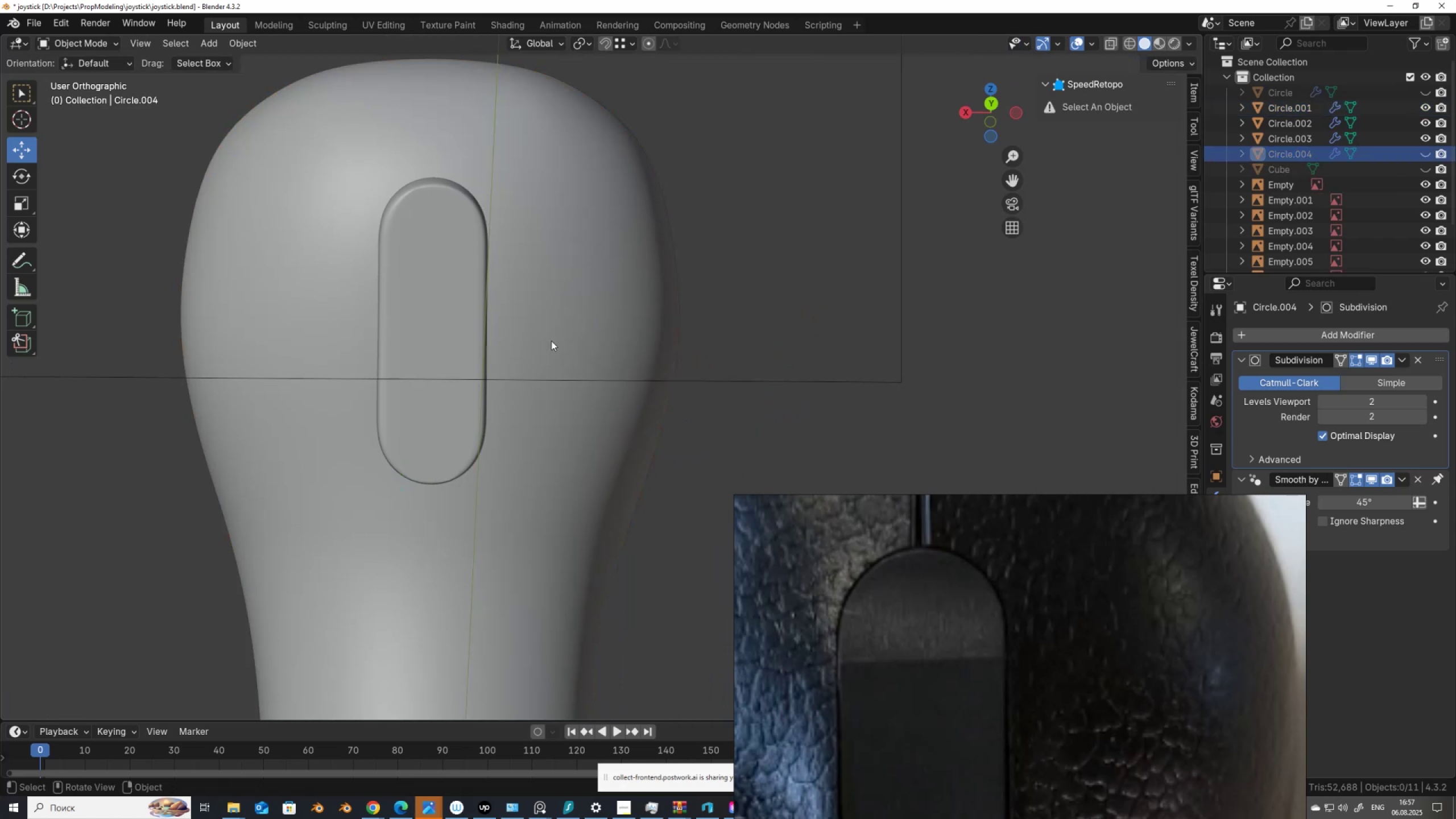 
left_click([551, 341])
 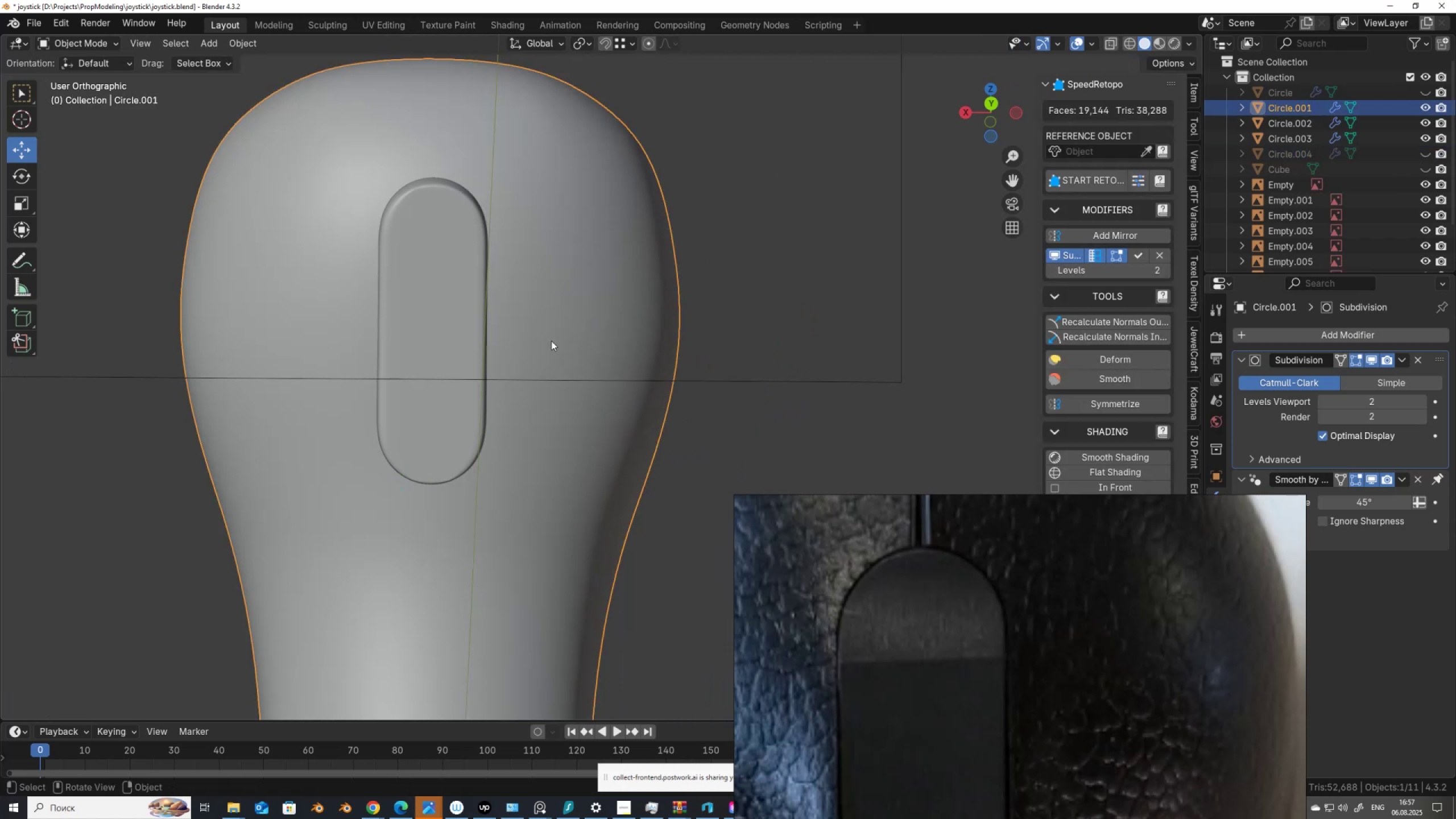 
key(Tab)
 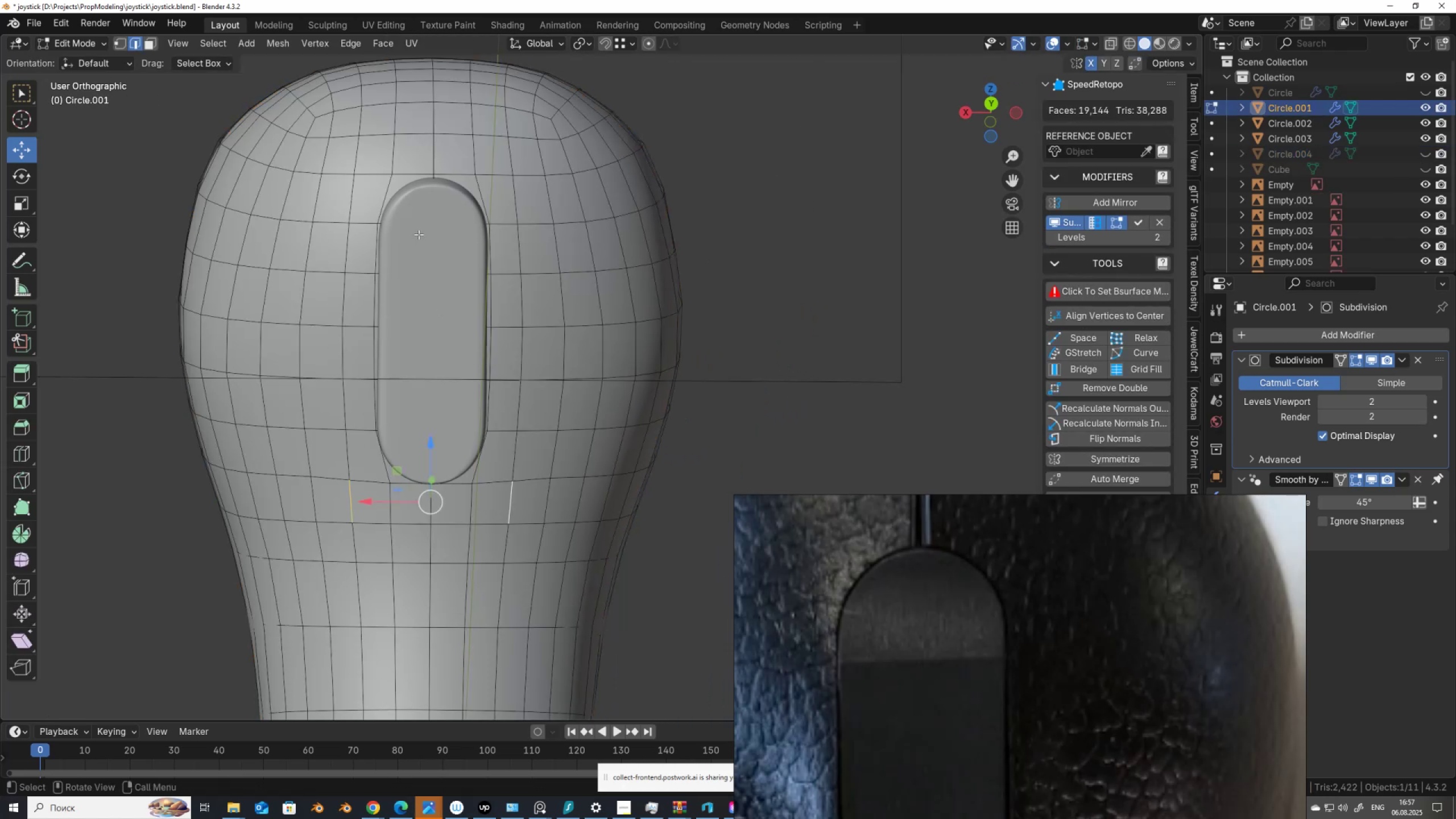 
key(3)
 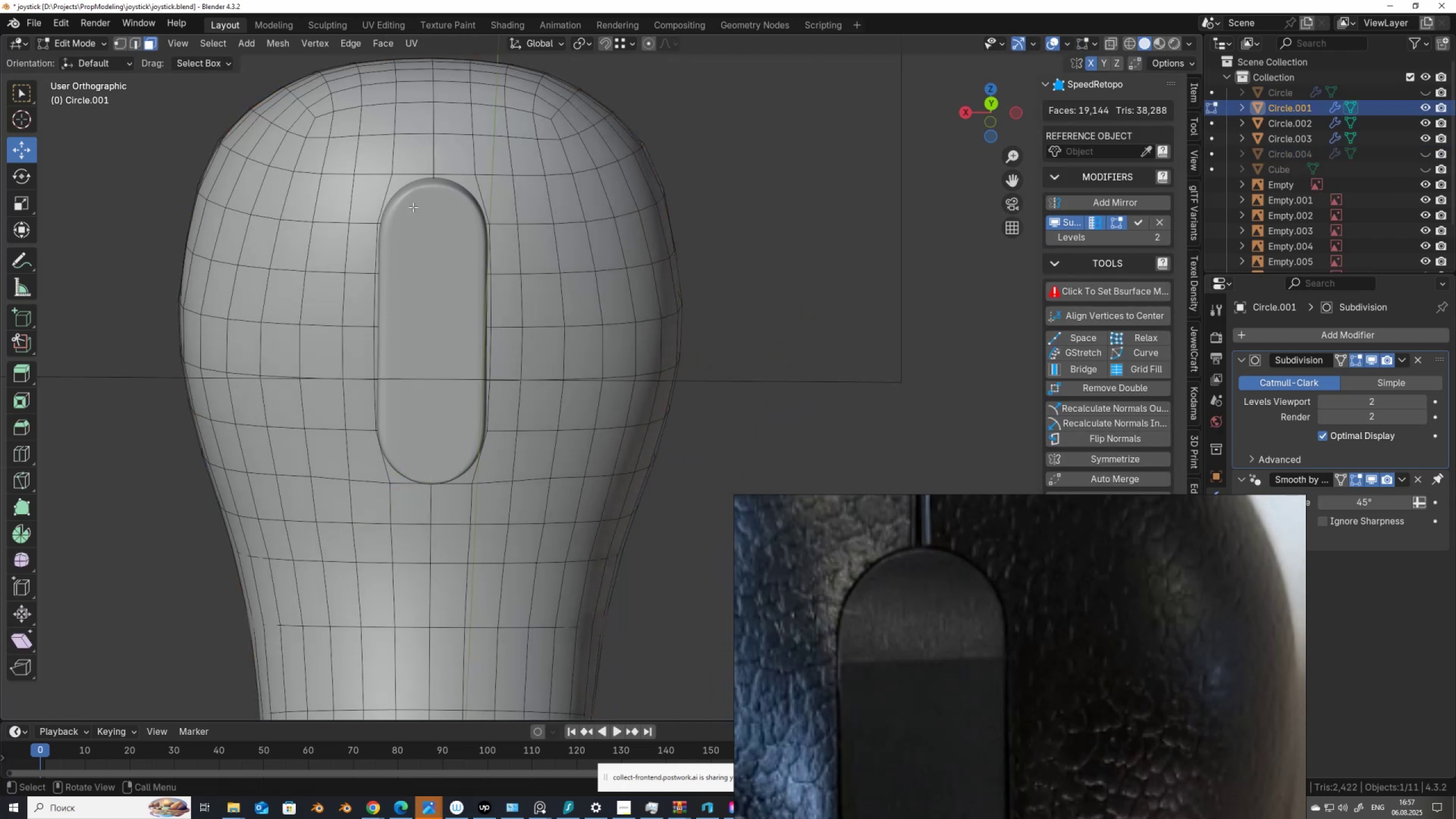 
left_click([410, 204])
 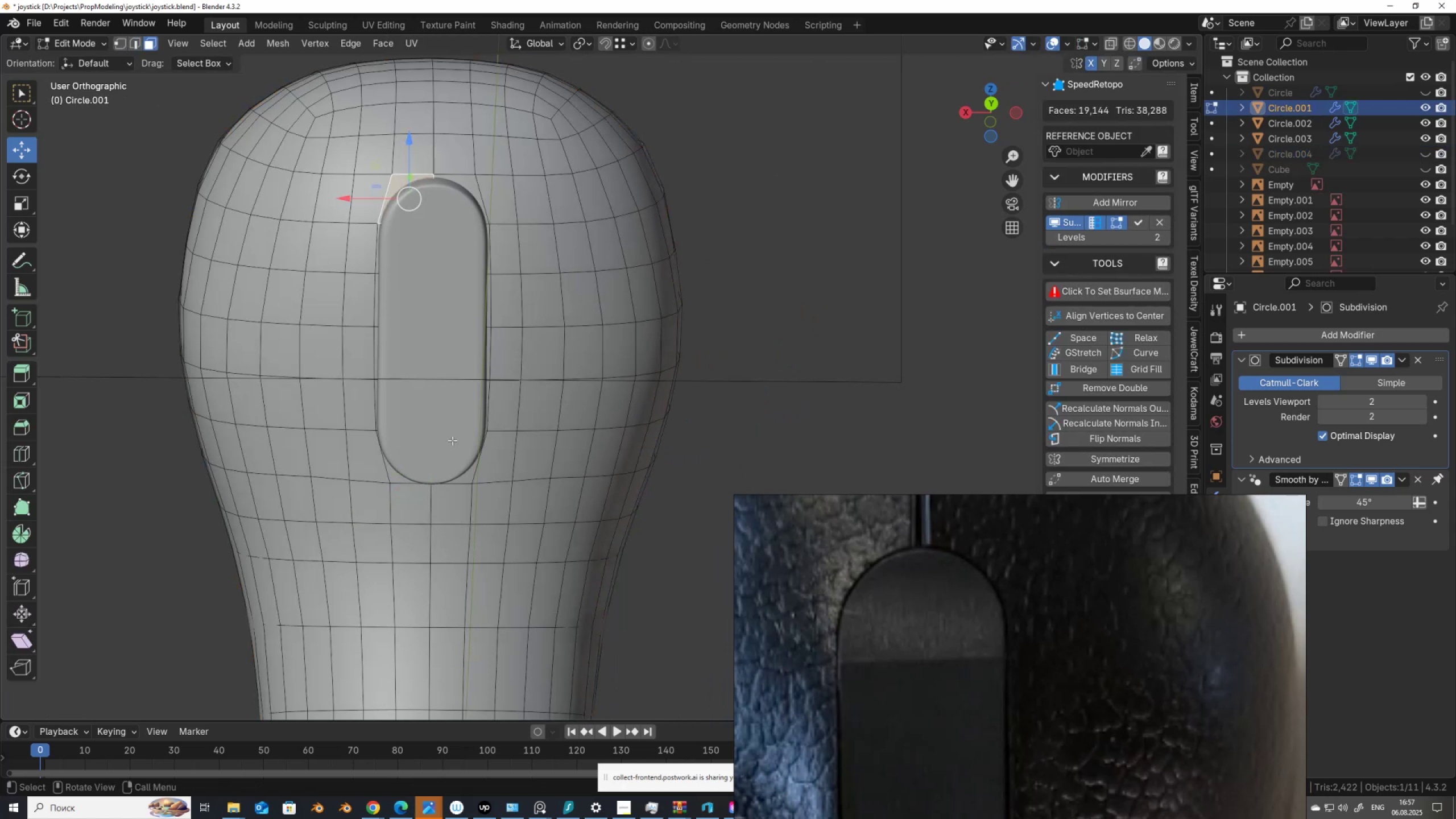 
hold_key(key=ControlLeft, duration=0.58)
hold_key(key=ShiftLeft, duration=0.54)
left_click([461, 463])
 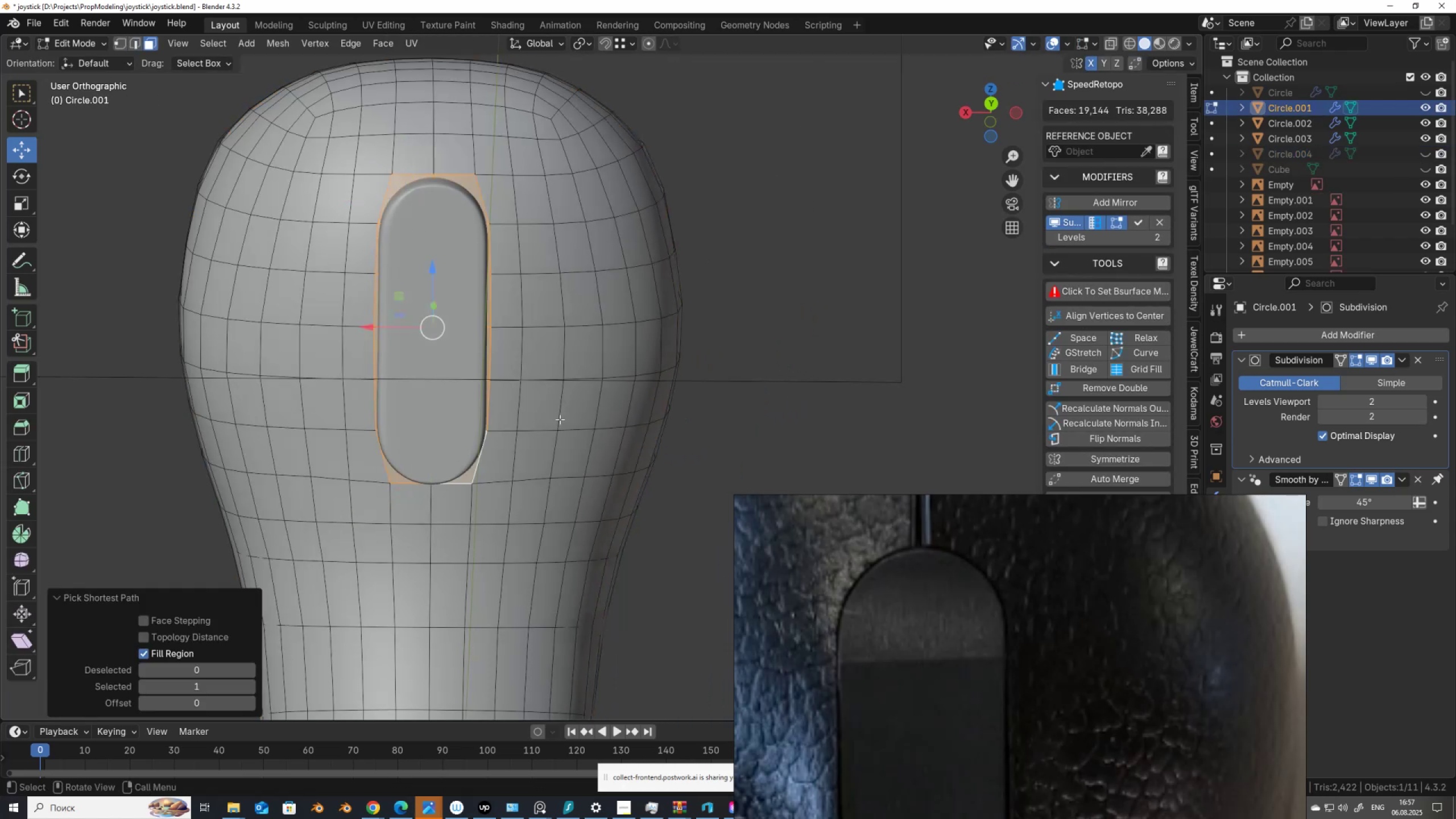 
key(I)
 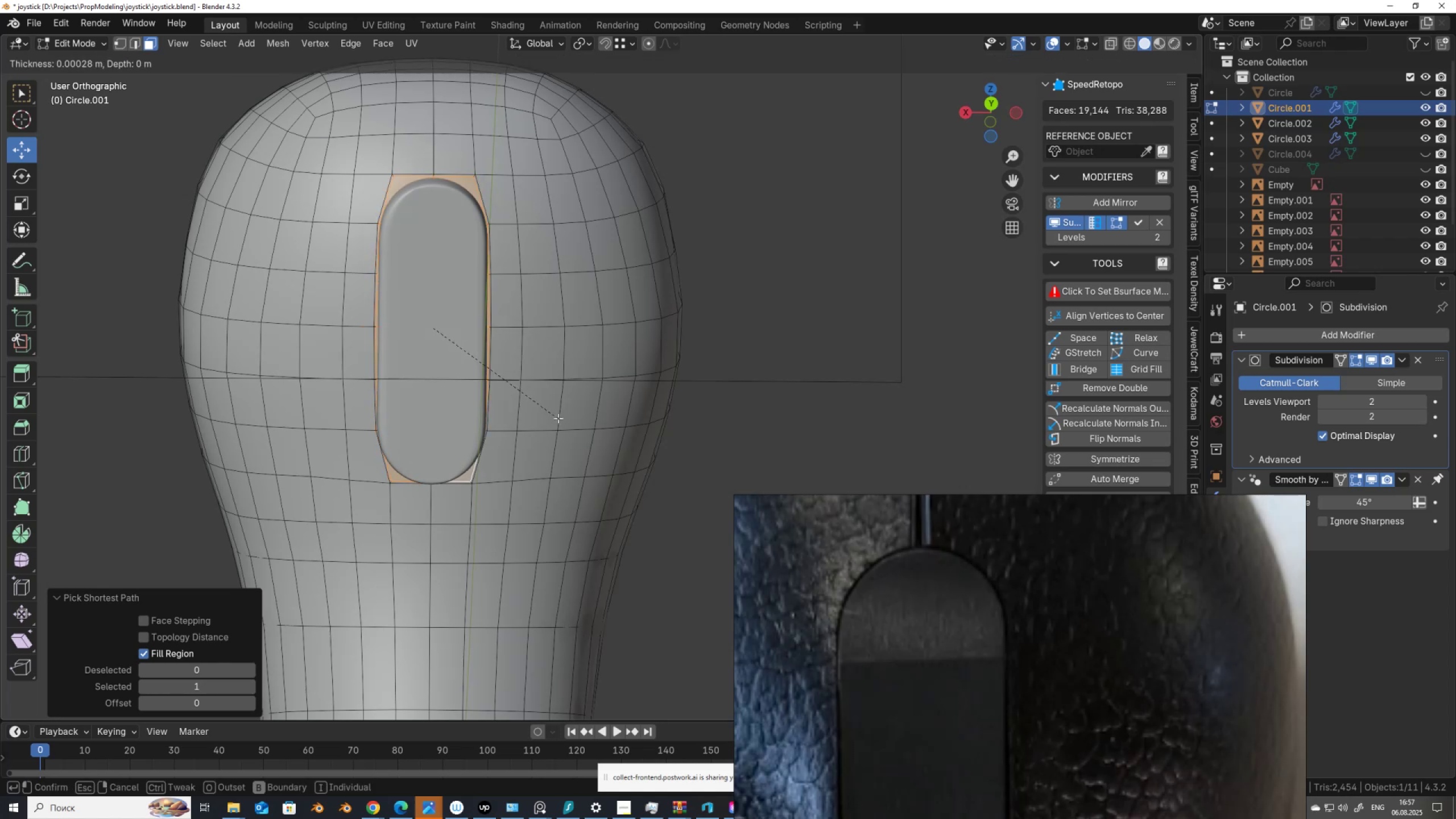 
left_click([558, 418])
 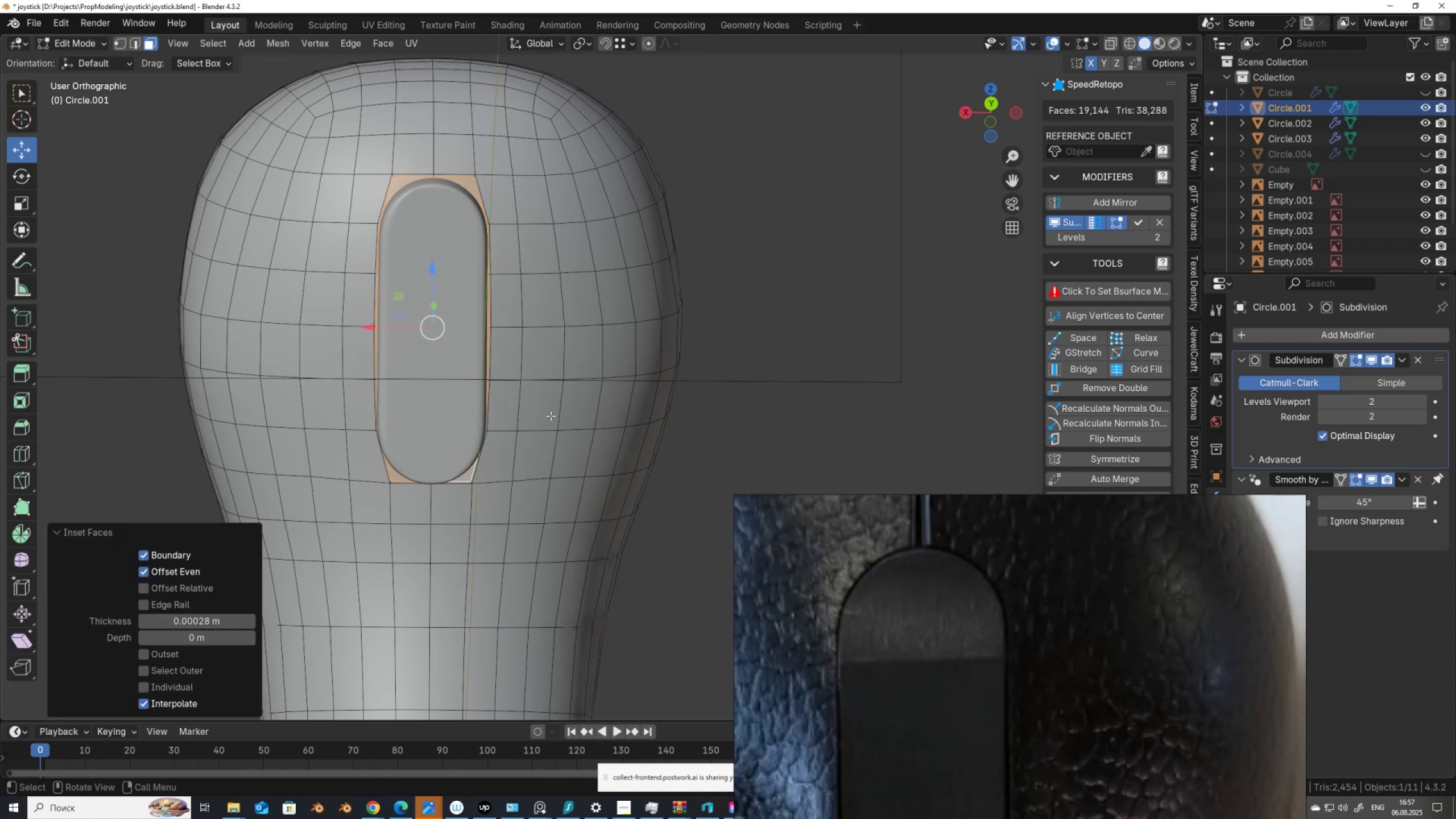 
scroll: coordinate [485, 399], scroll_direction: up, amount: 1.0
 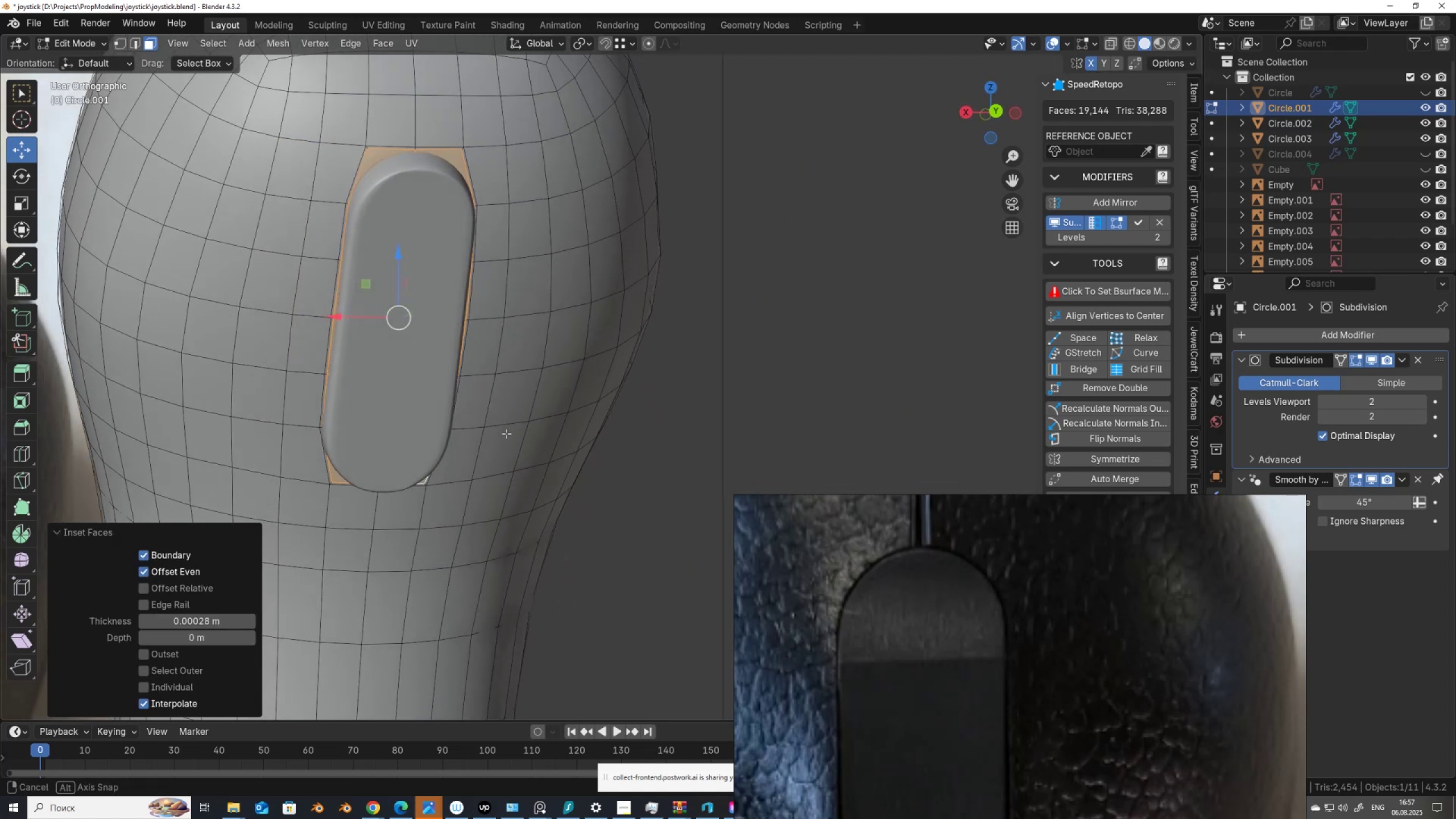 
hold_key(key=ShiftLeft, duration=0.49)
 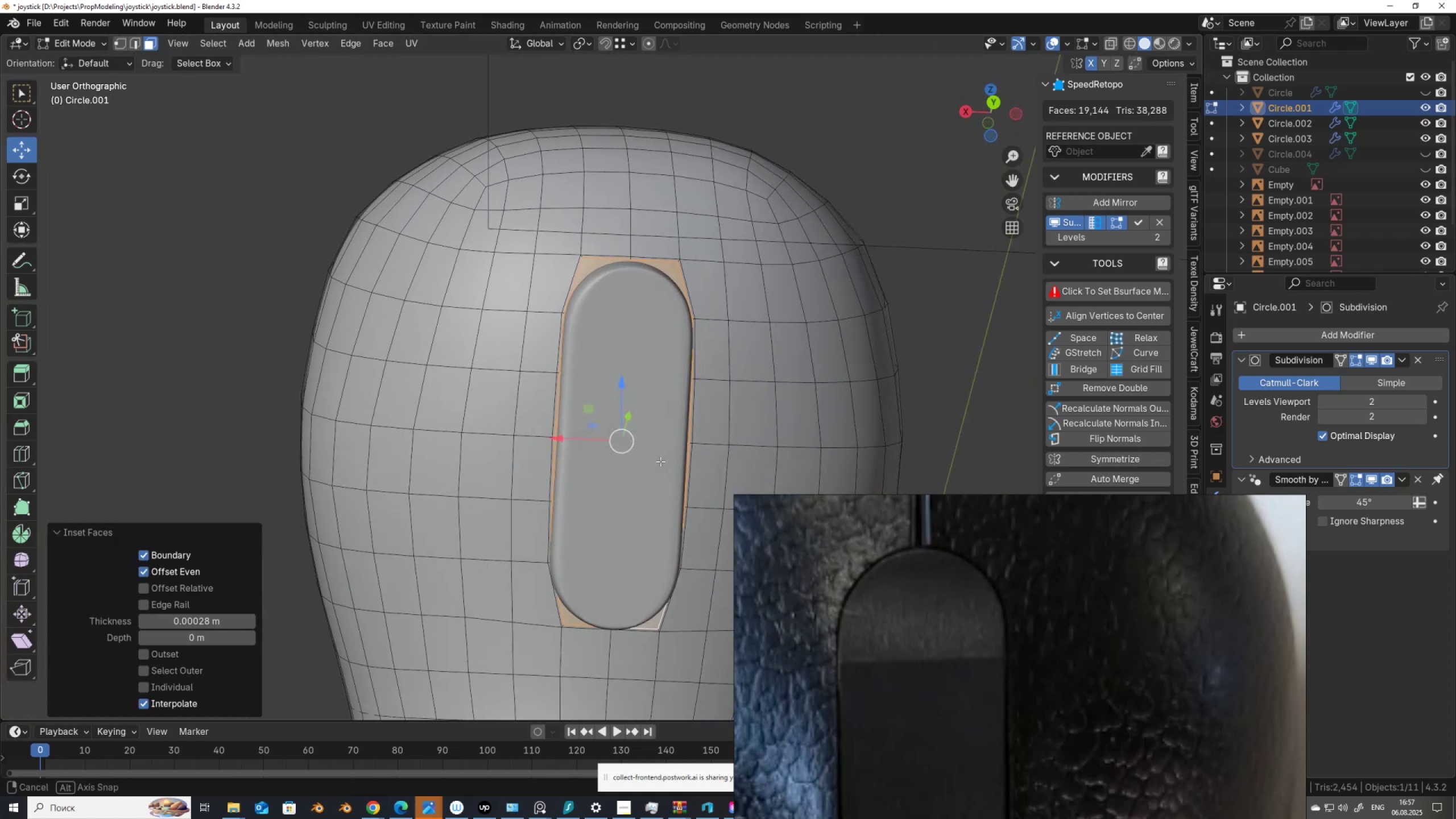 
wait(5.38)
 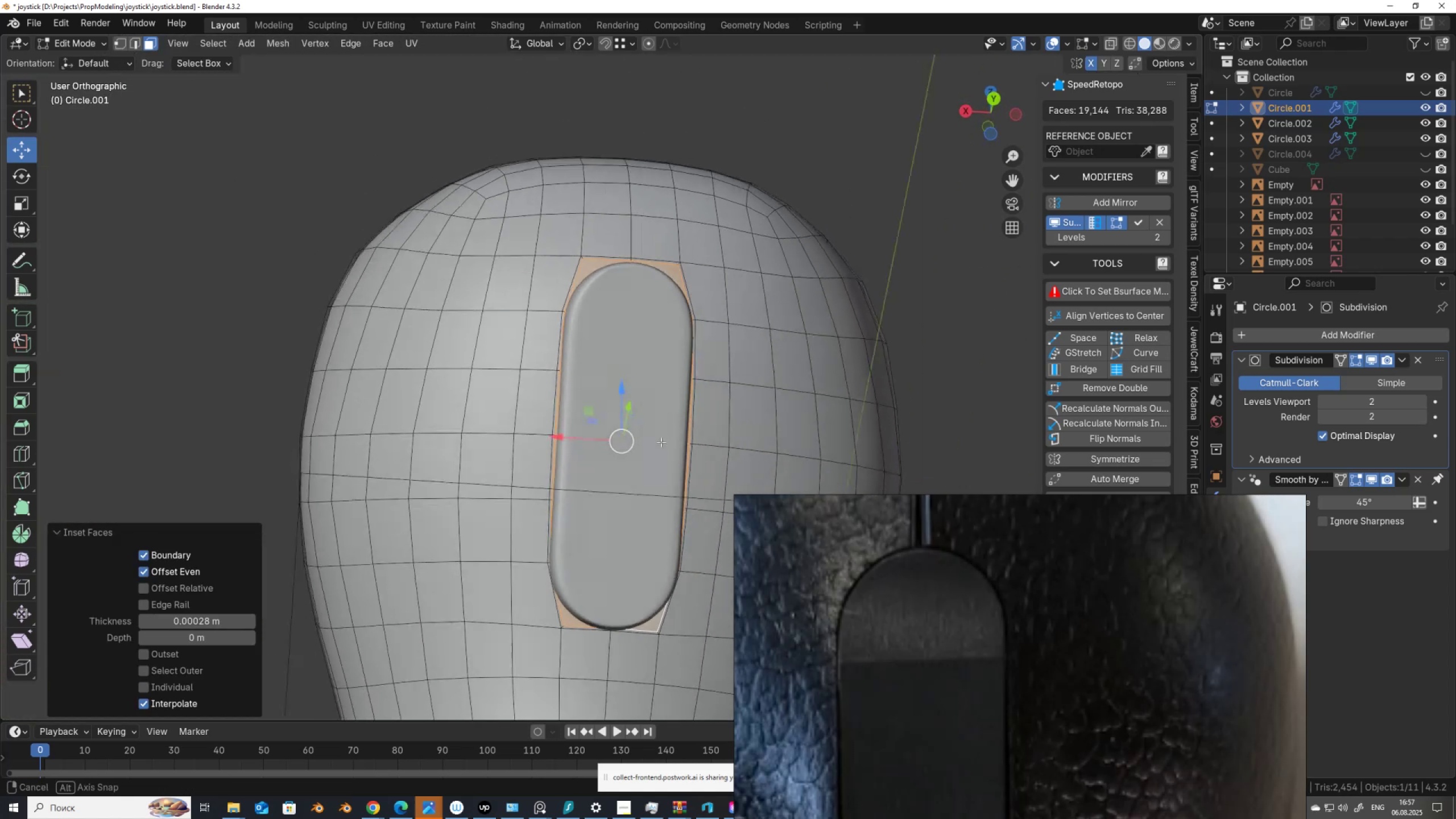 
key(Control+Z)
 